 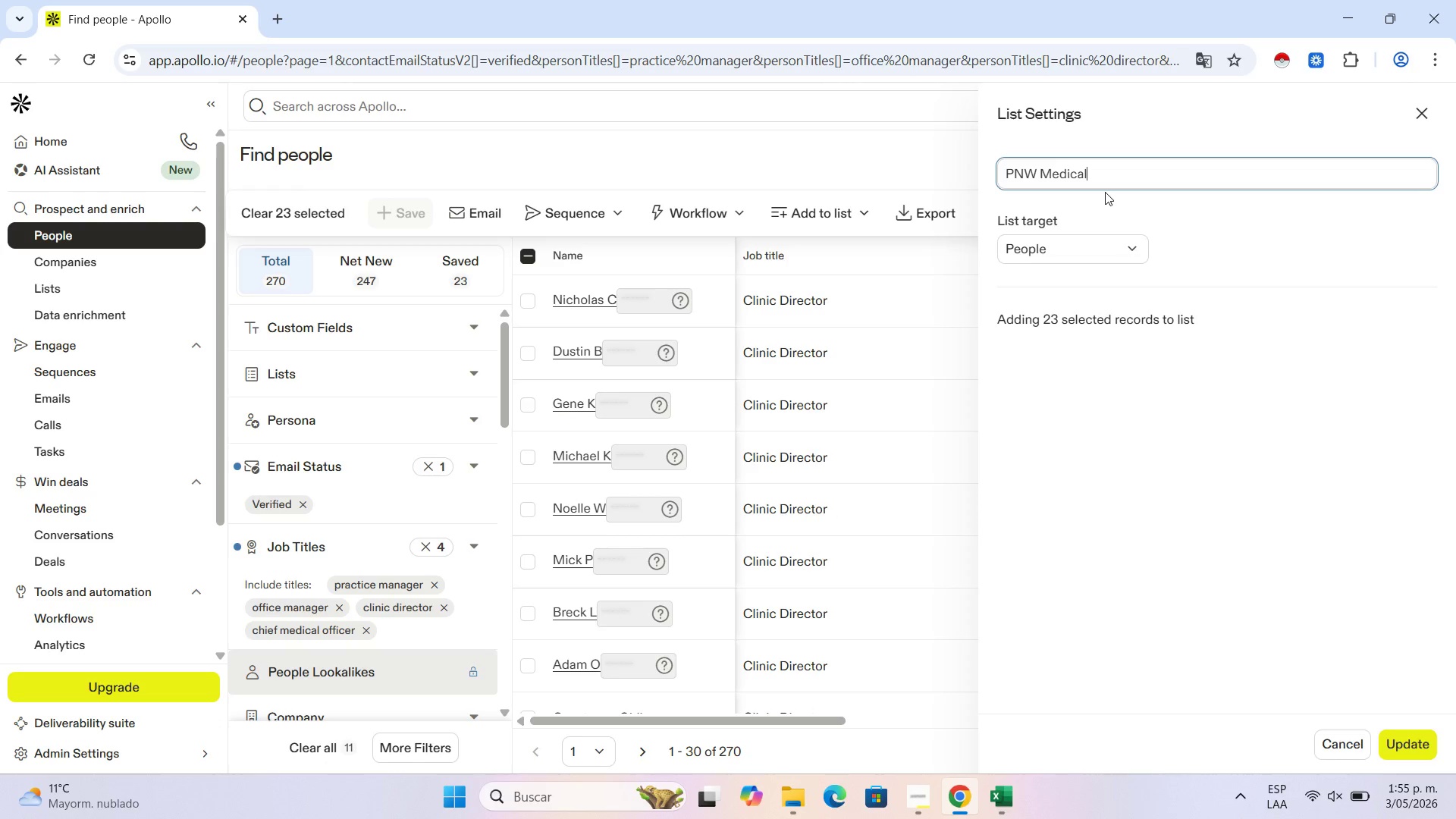 
hold_key(key=ShiftLeft, duration=0.72)
 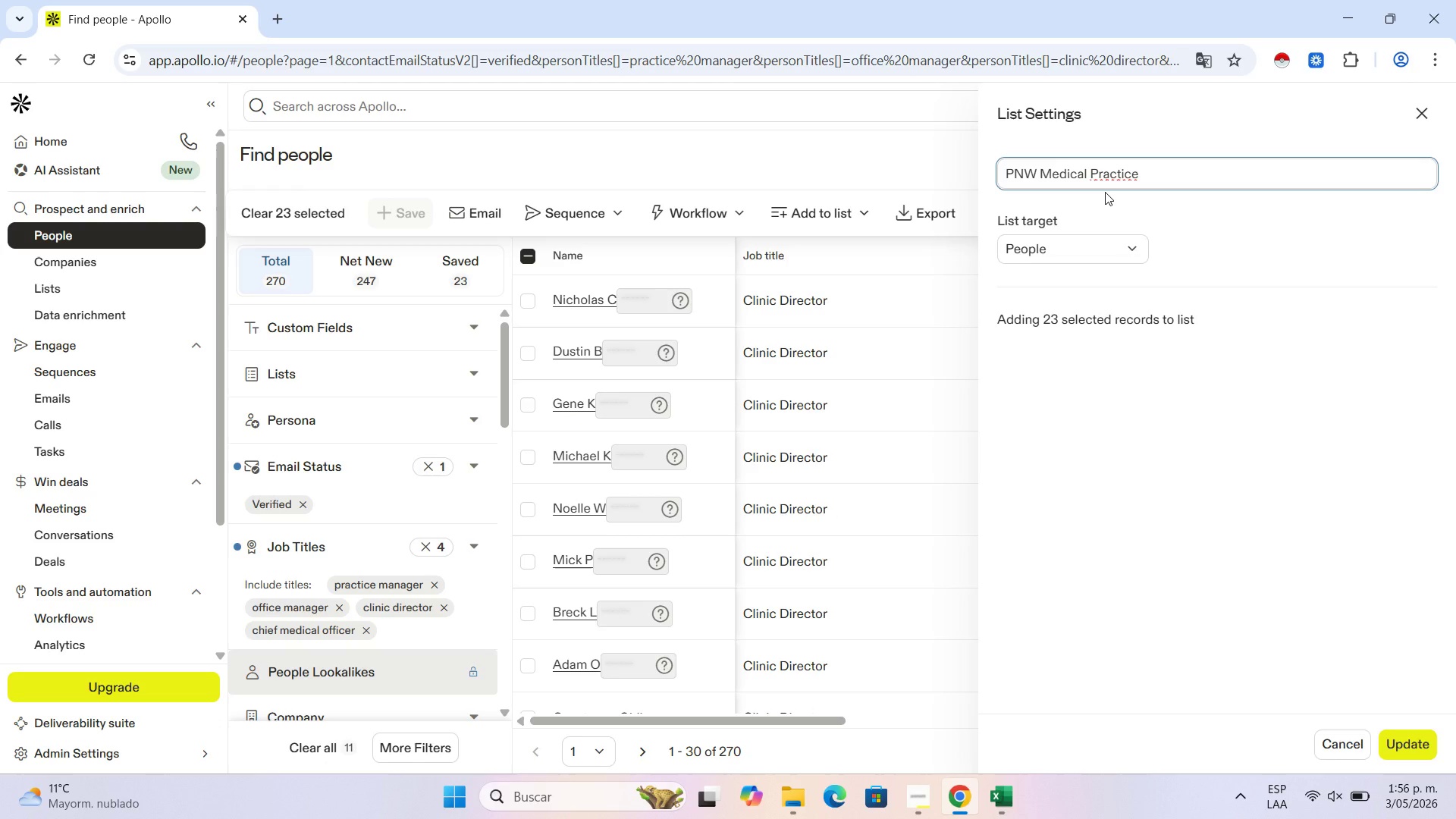 
hold_key(key=ShiftLeft, duration=0.78)
 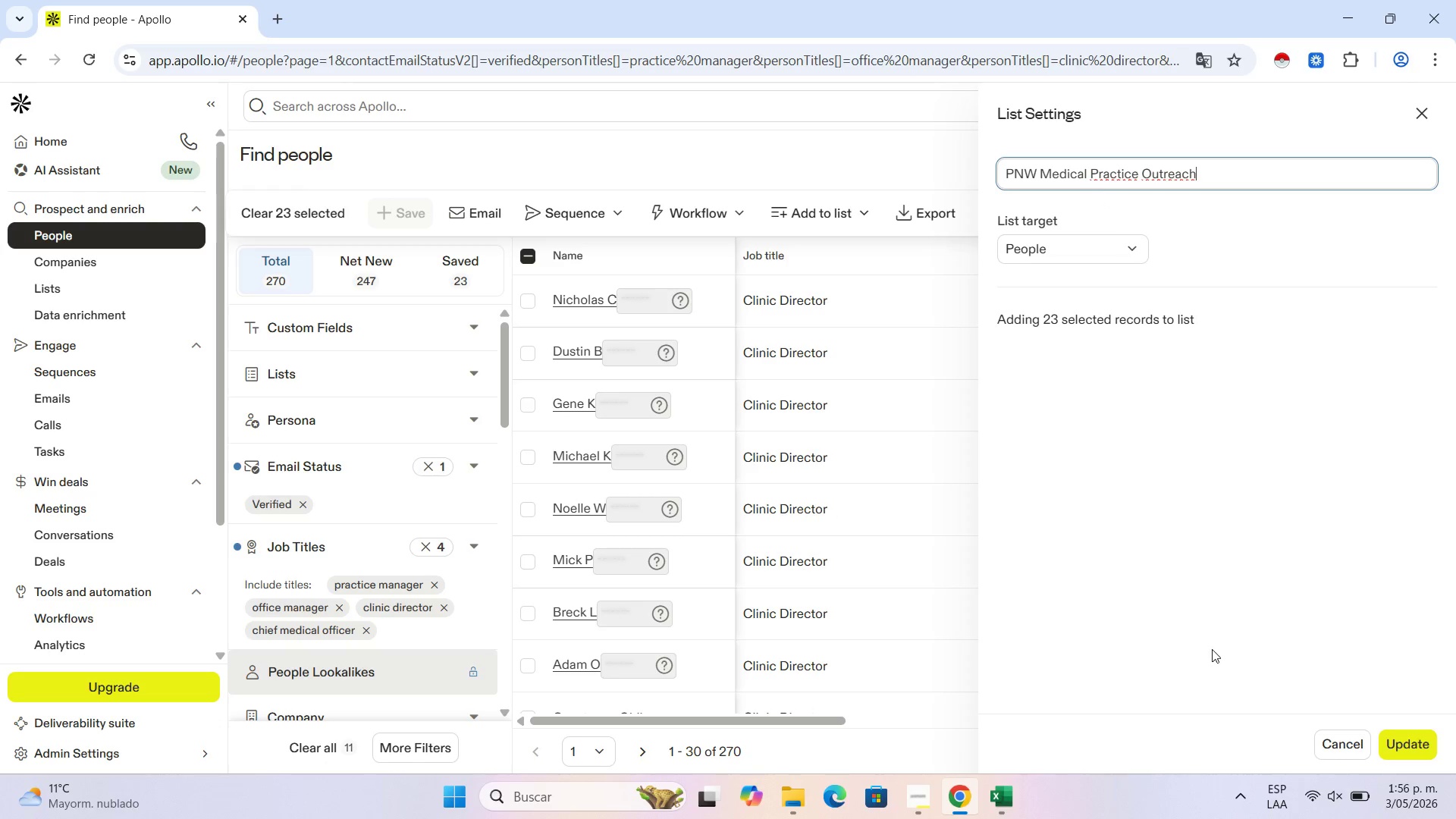 
wait(6.05)
 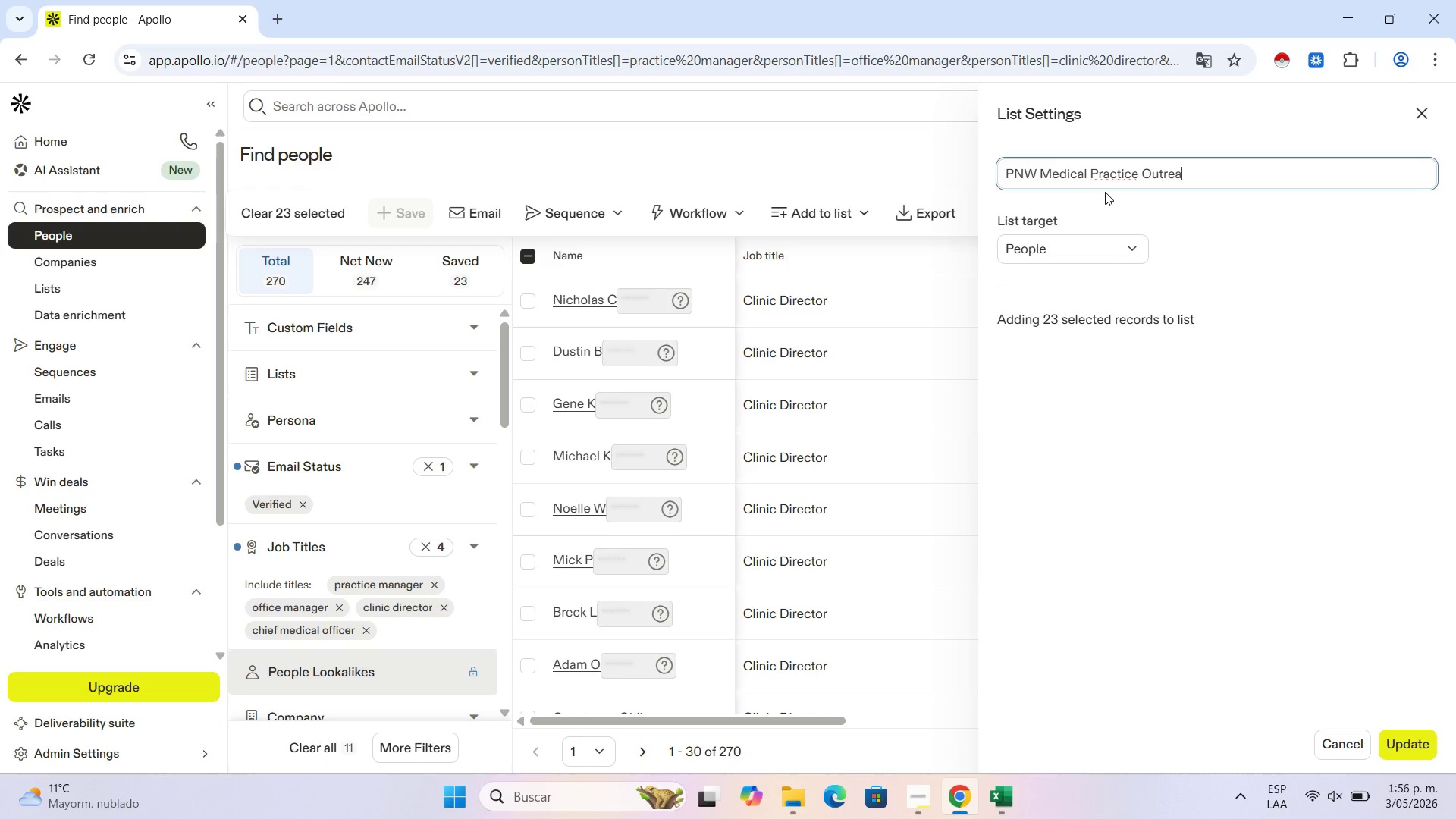 
left_click([1394, 748])
 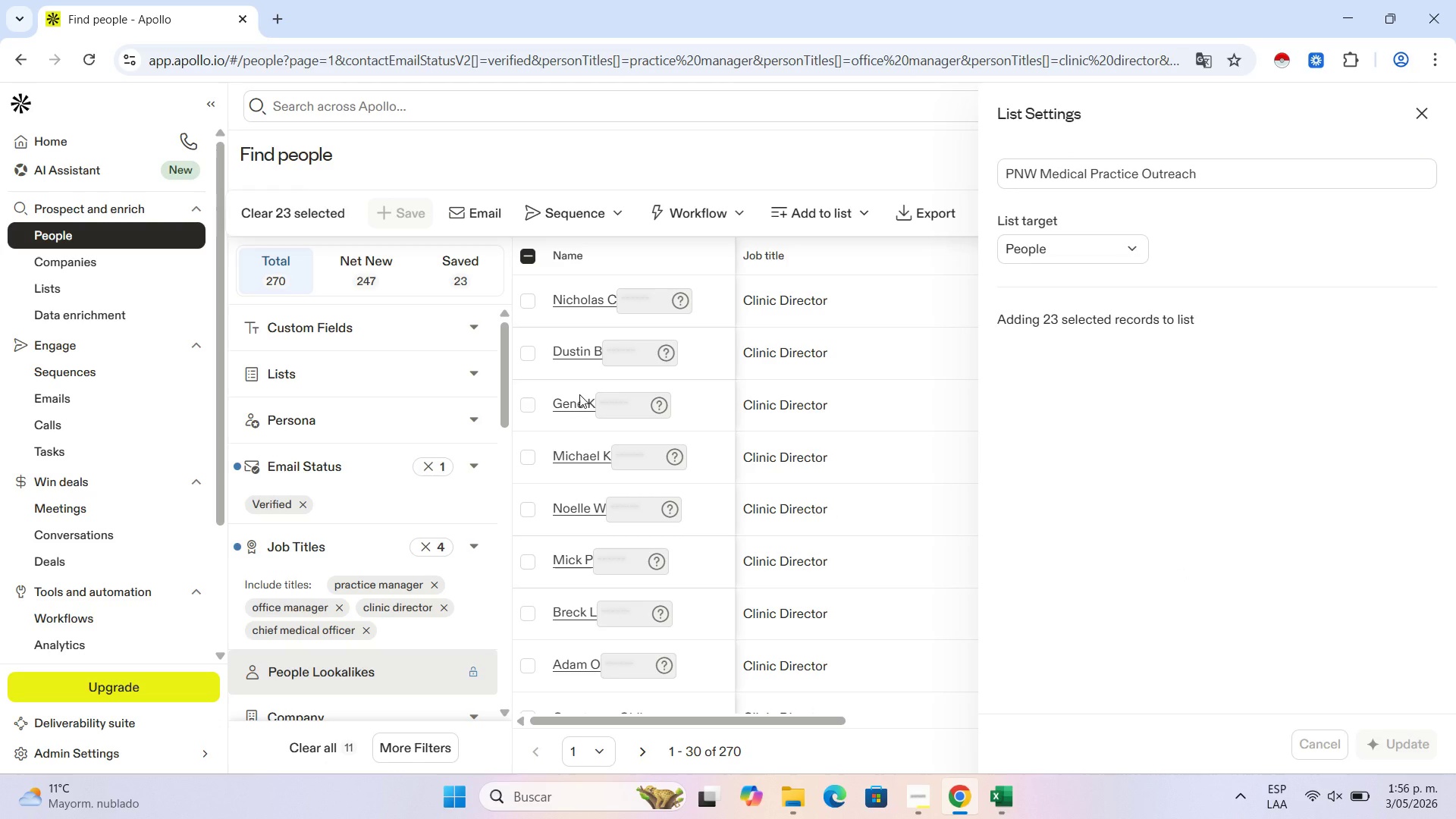 
wait(9.78)
 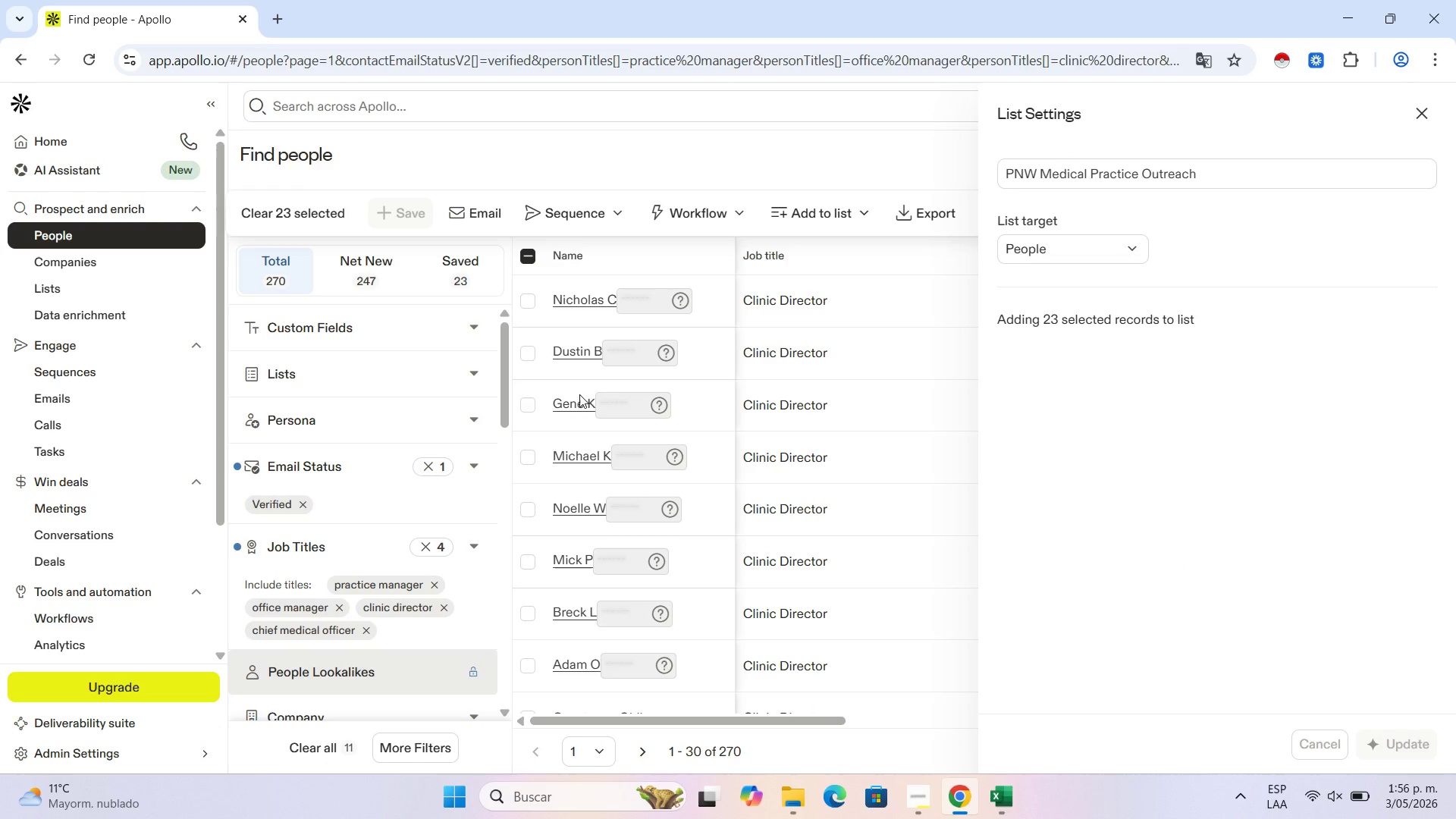 
left_click([1421, 118])
 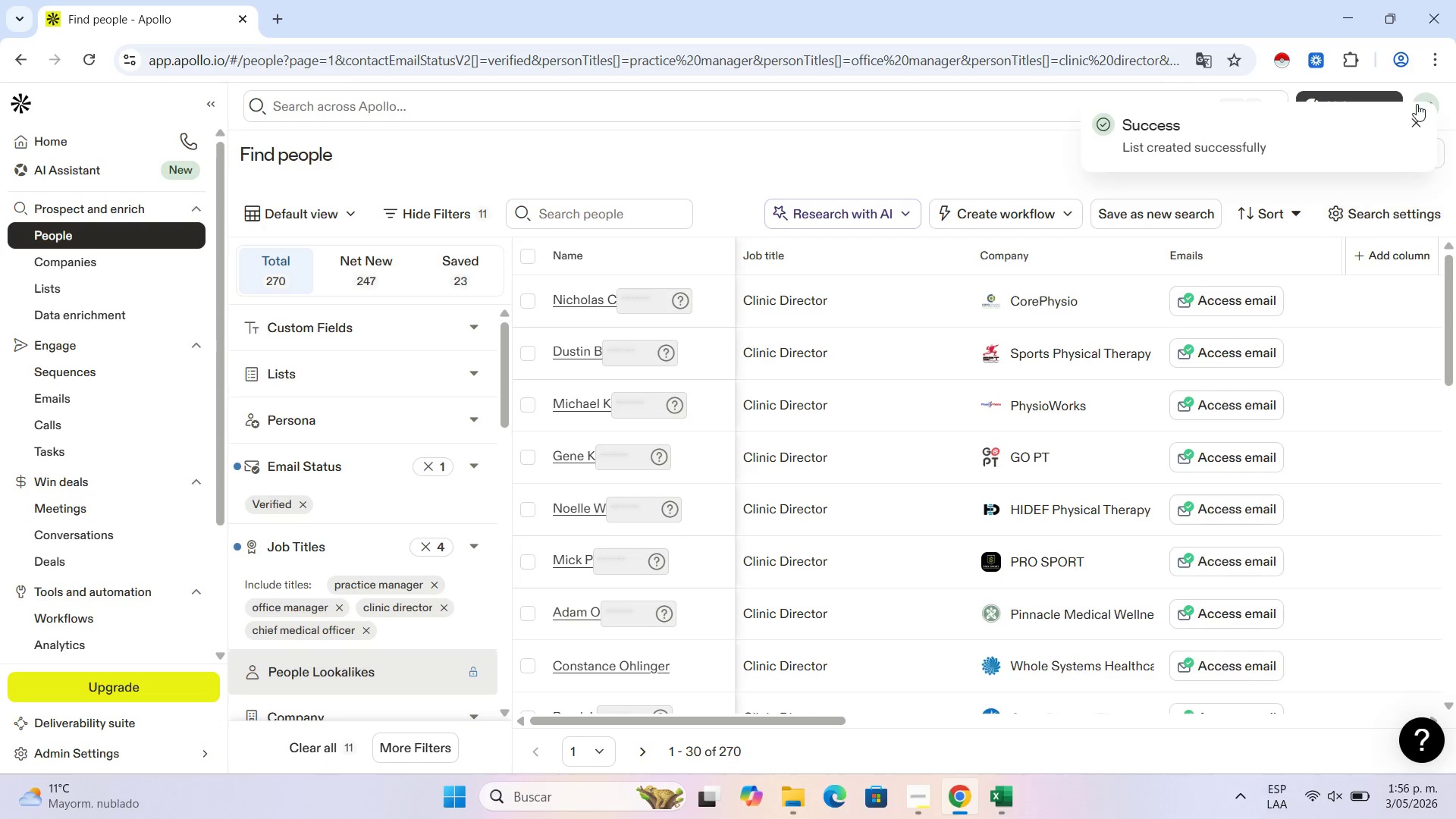 
left_click([1418, 123])
 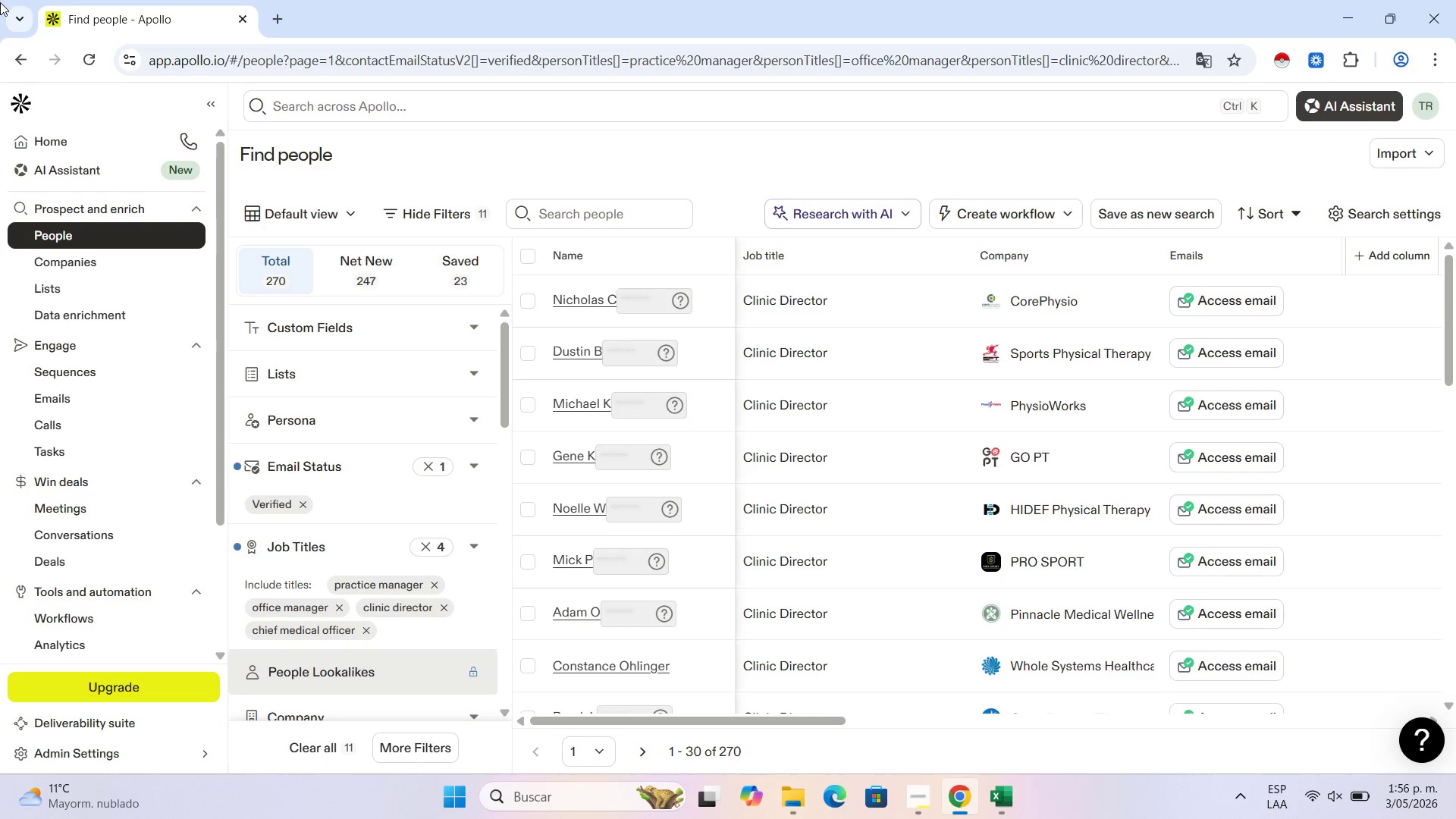 
wait(10.49)
 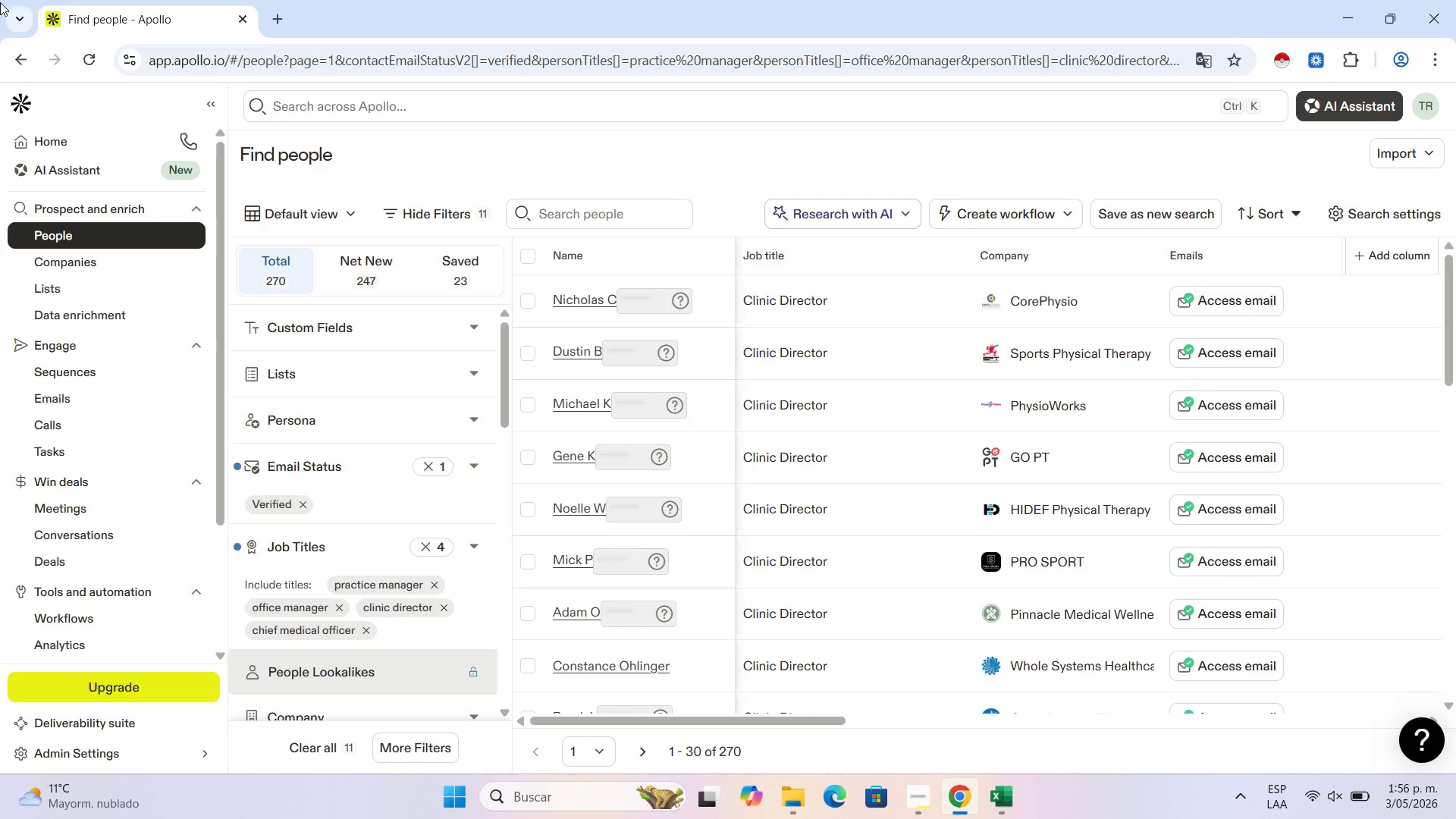 
left_click([649, 402])
 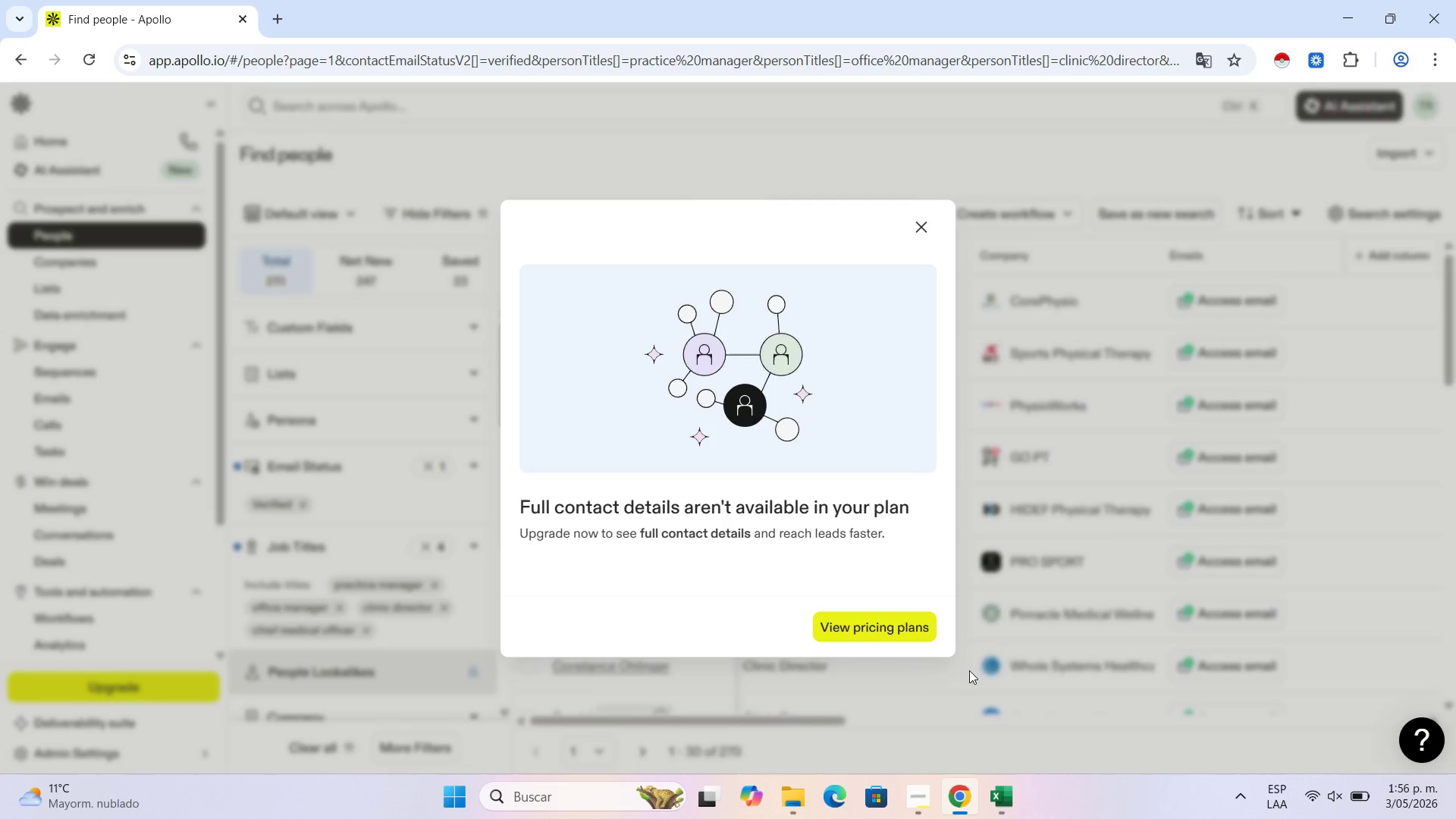 
left_click([864, 639])
 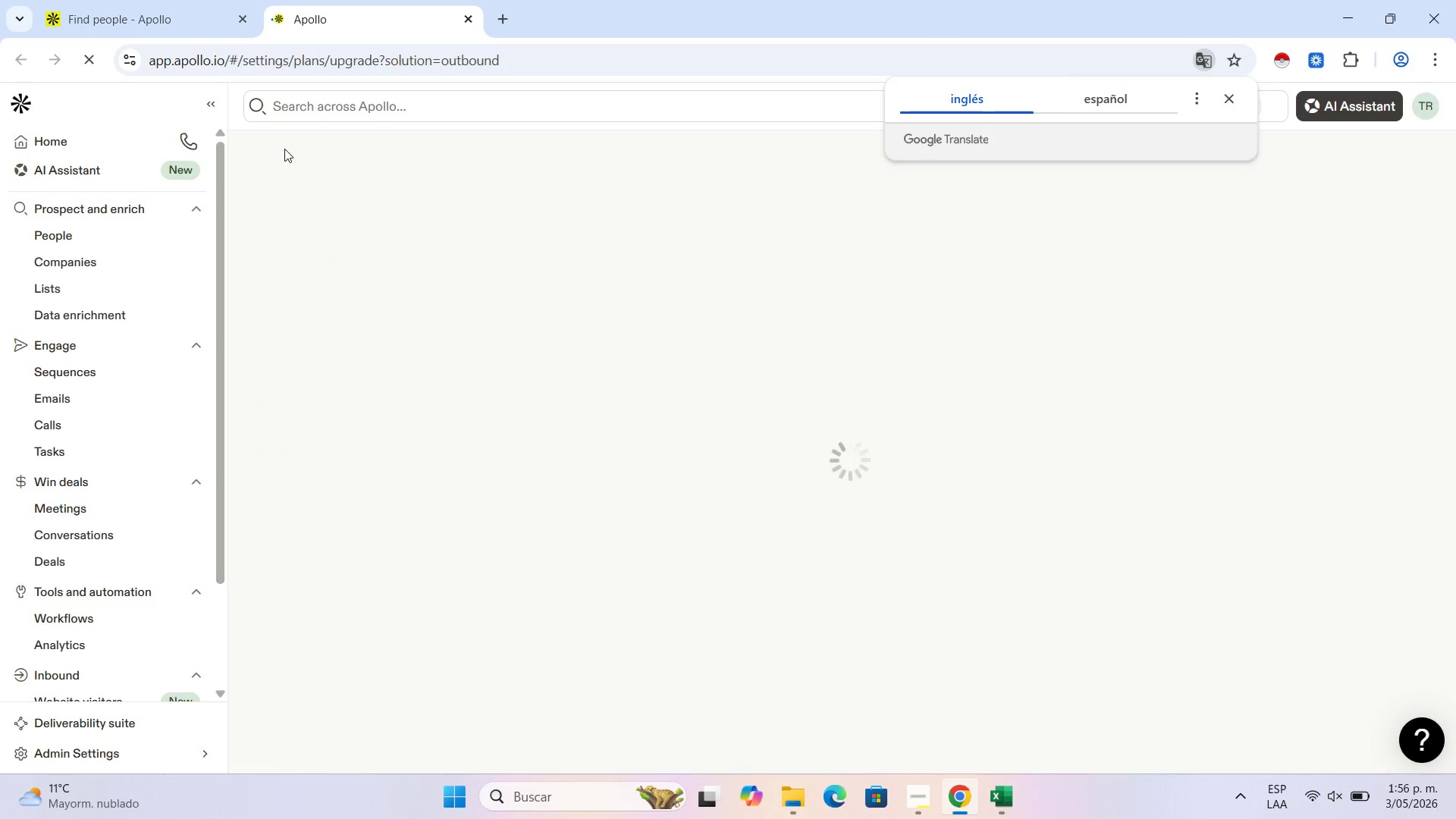 
wait(9.11)
 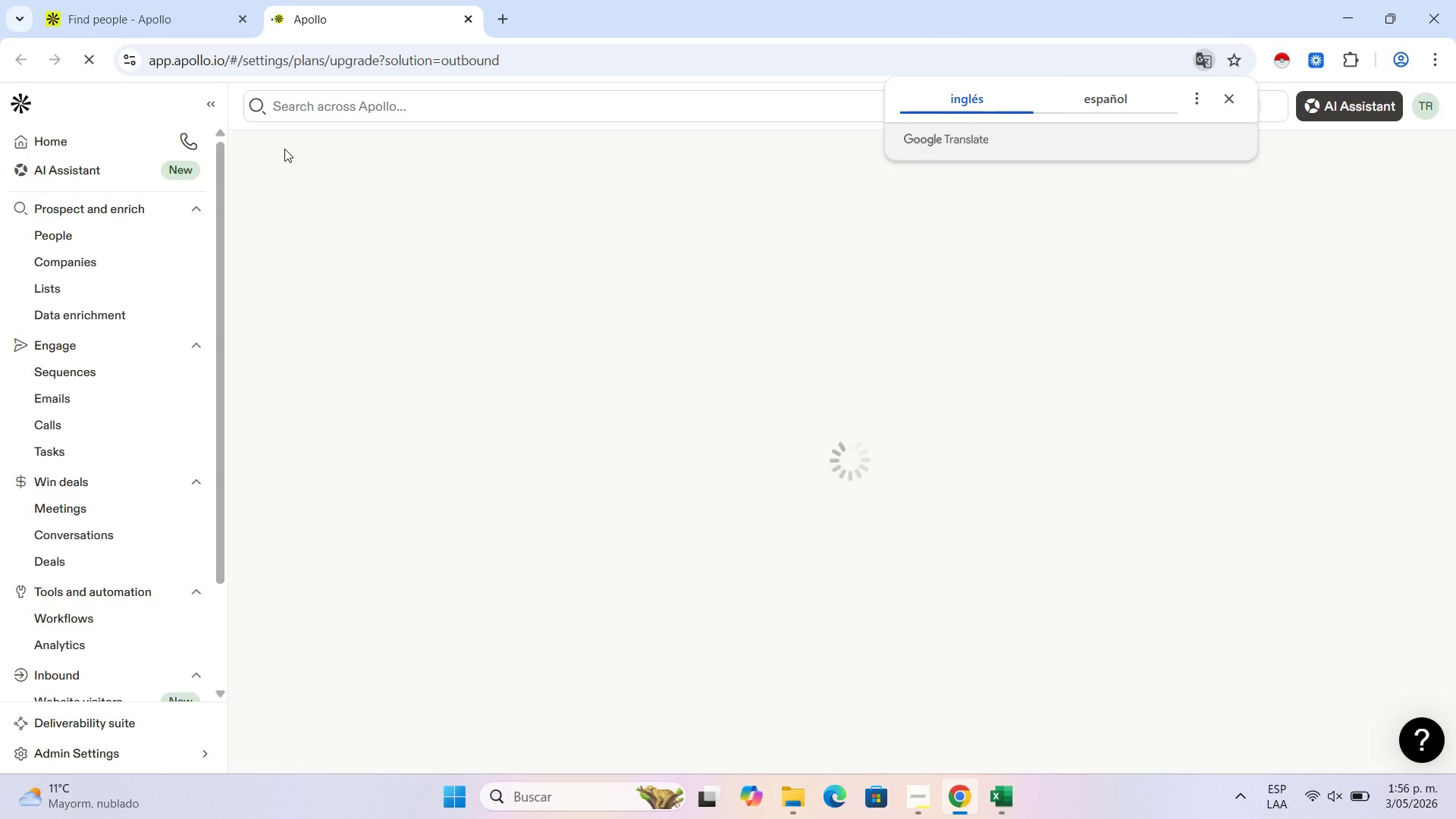 
scroll: coordinate [661, 388], scroll_direction: down, amount: 5.0
 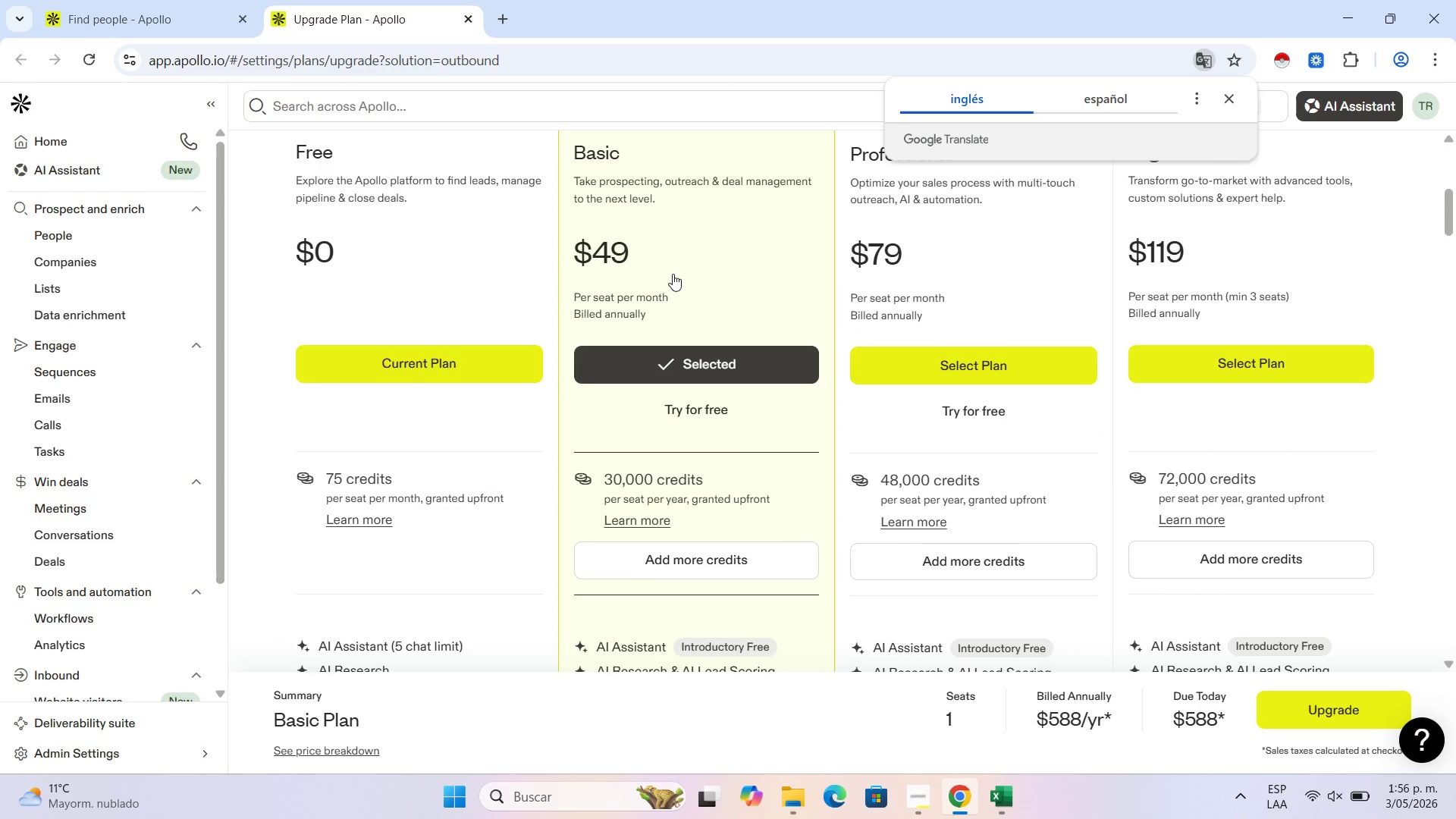 
left_click([742, 403])
 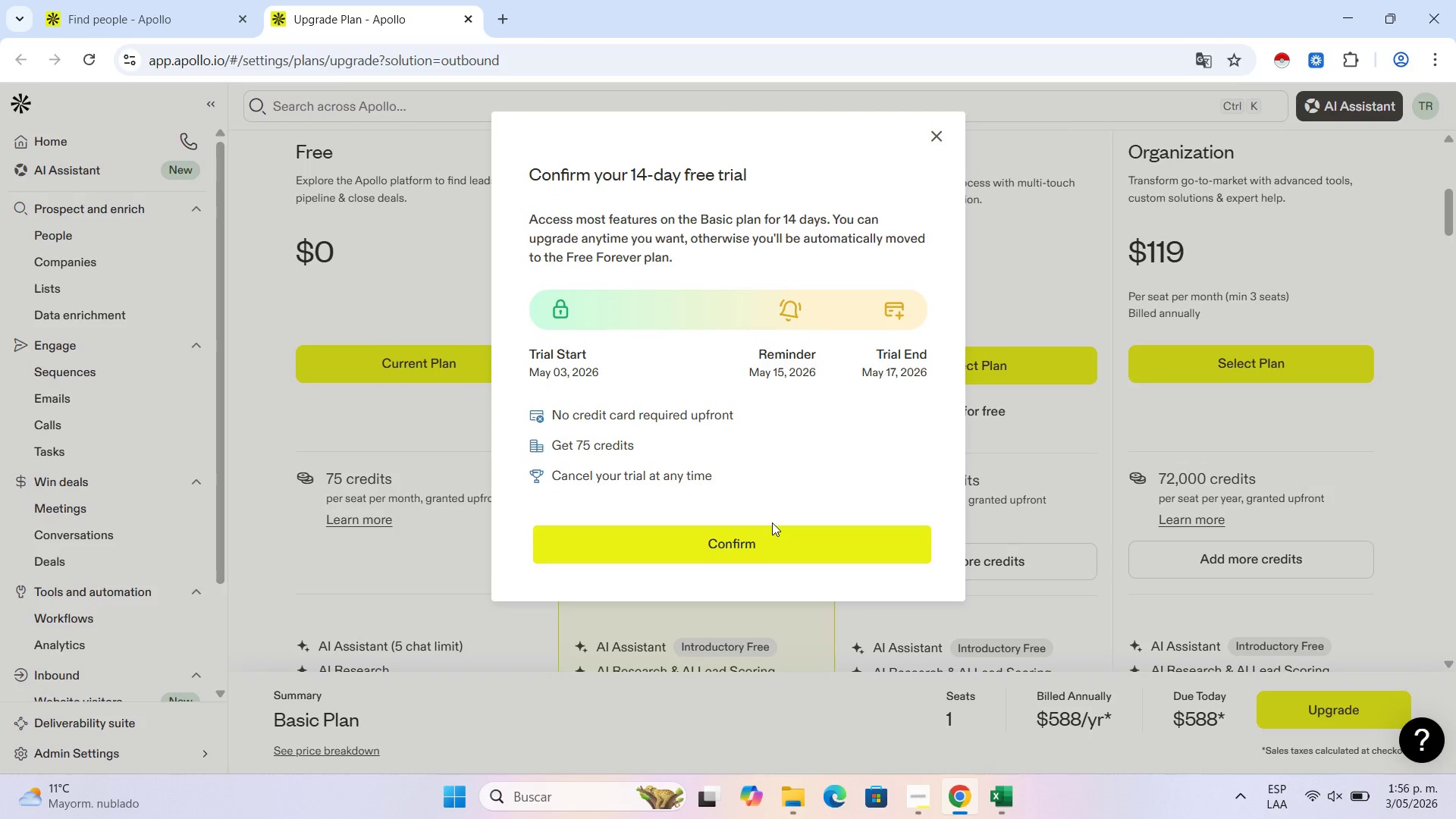 
wait(6.83)
 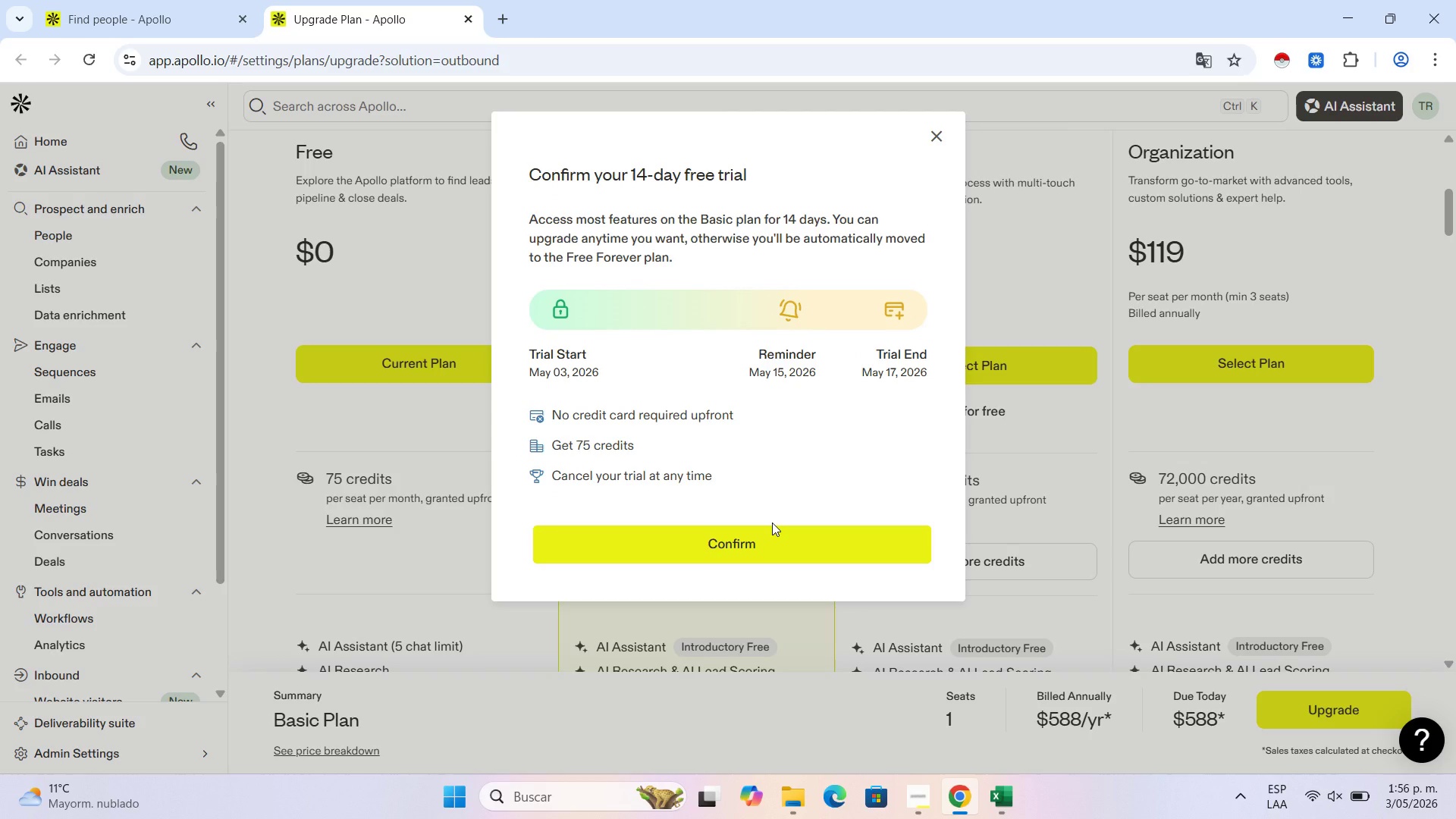 
left_click([760, 548])
 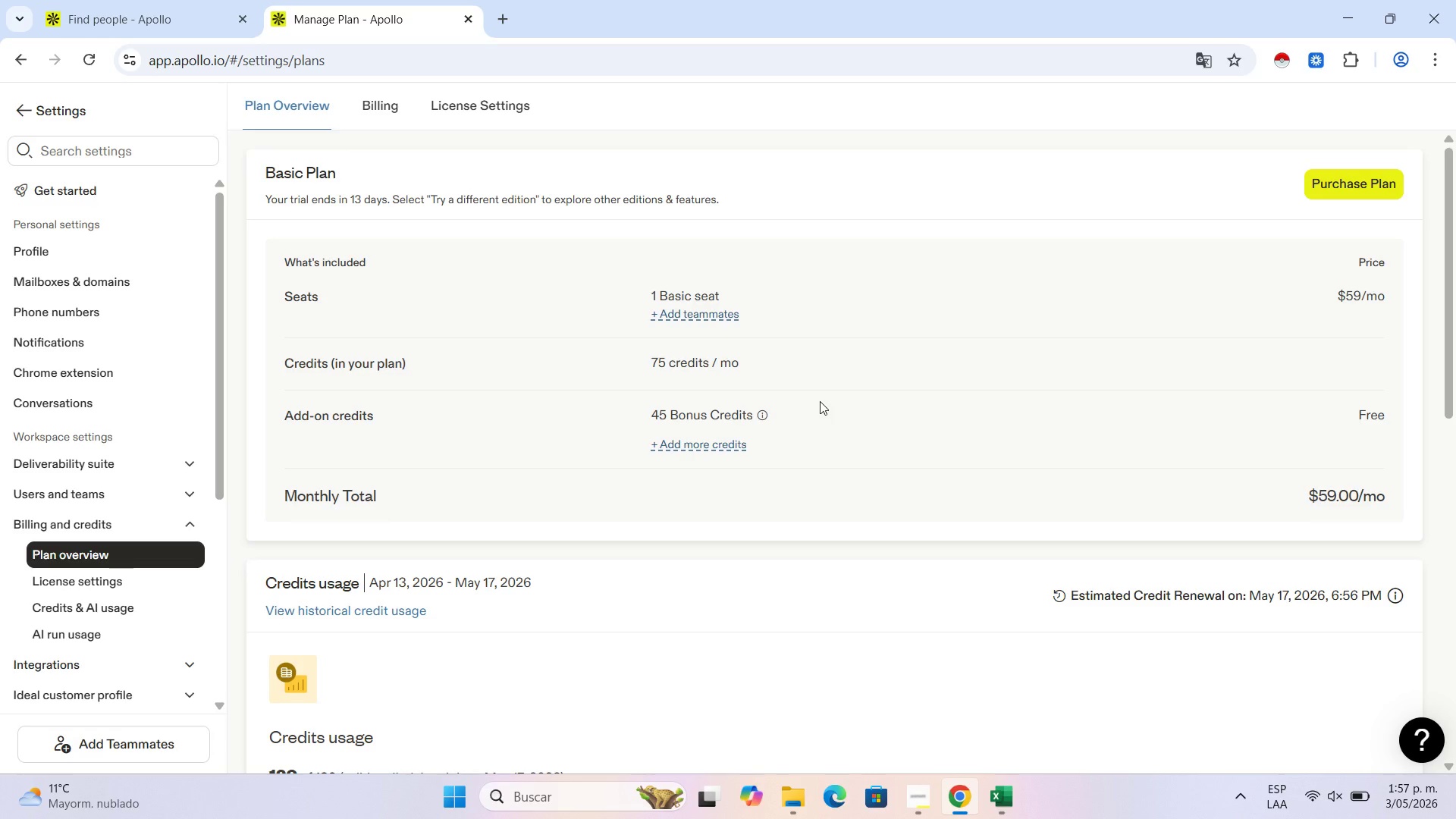 
wait(23.55)
 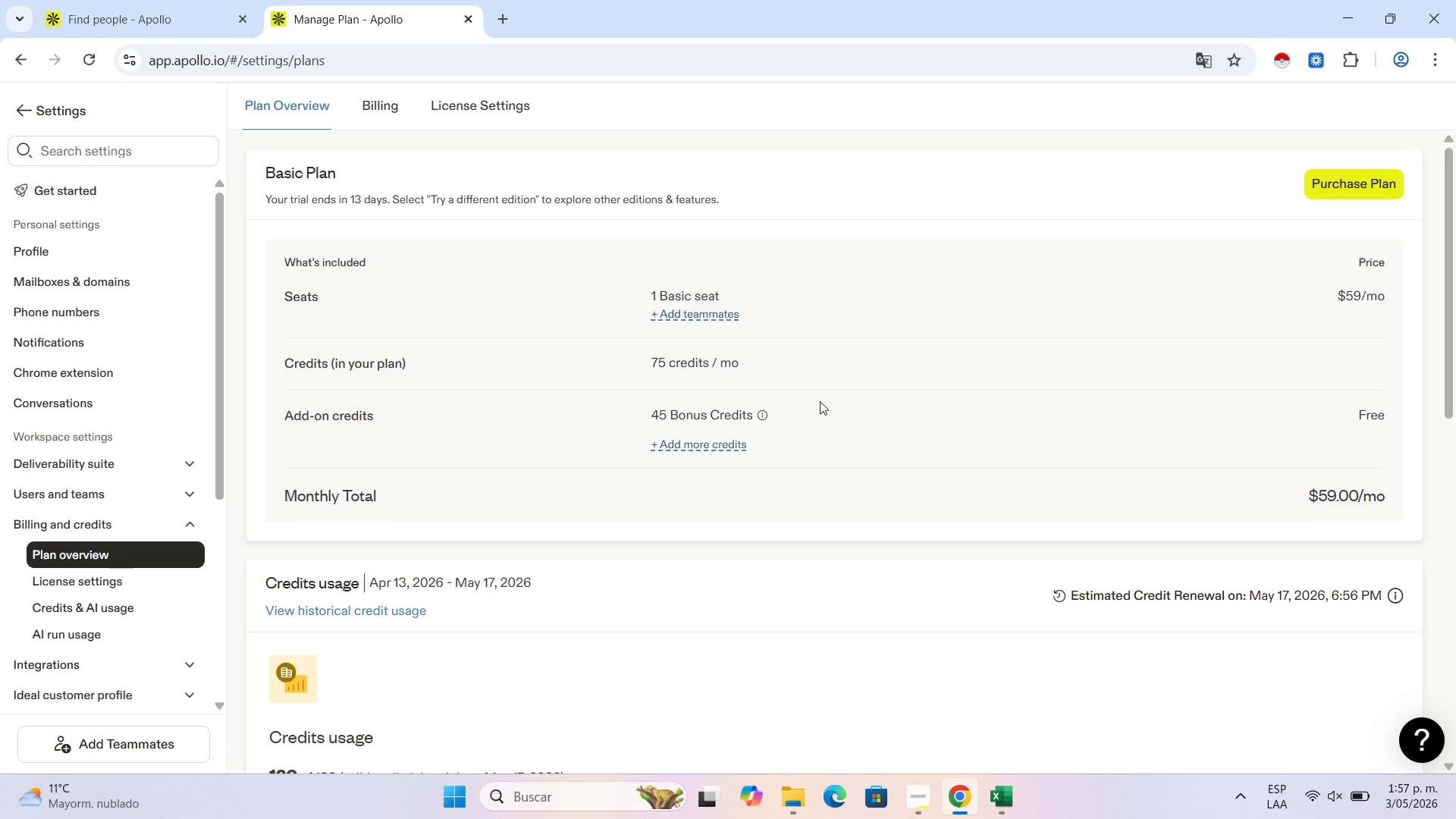 
scroll: coordinate [582, 406], scroll_direction: down, amount: 5.0
 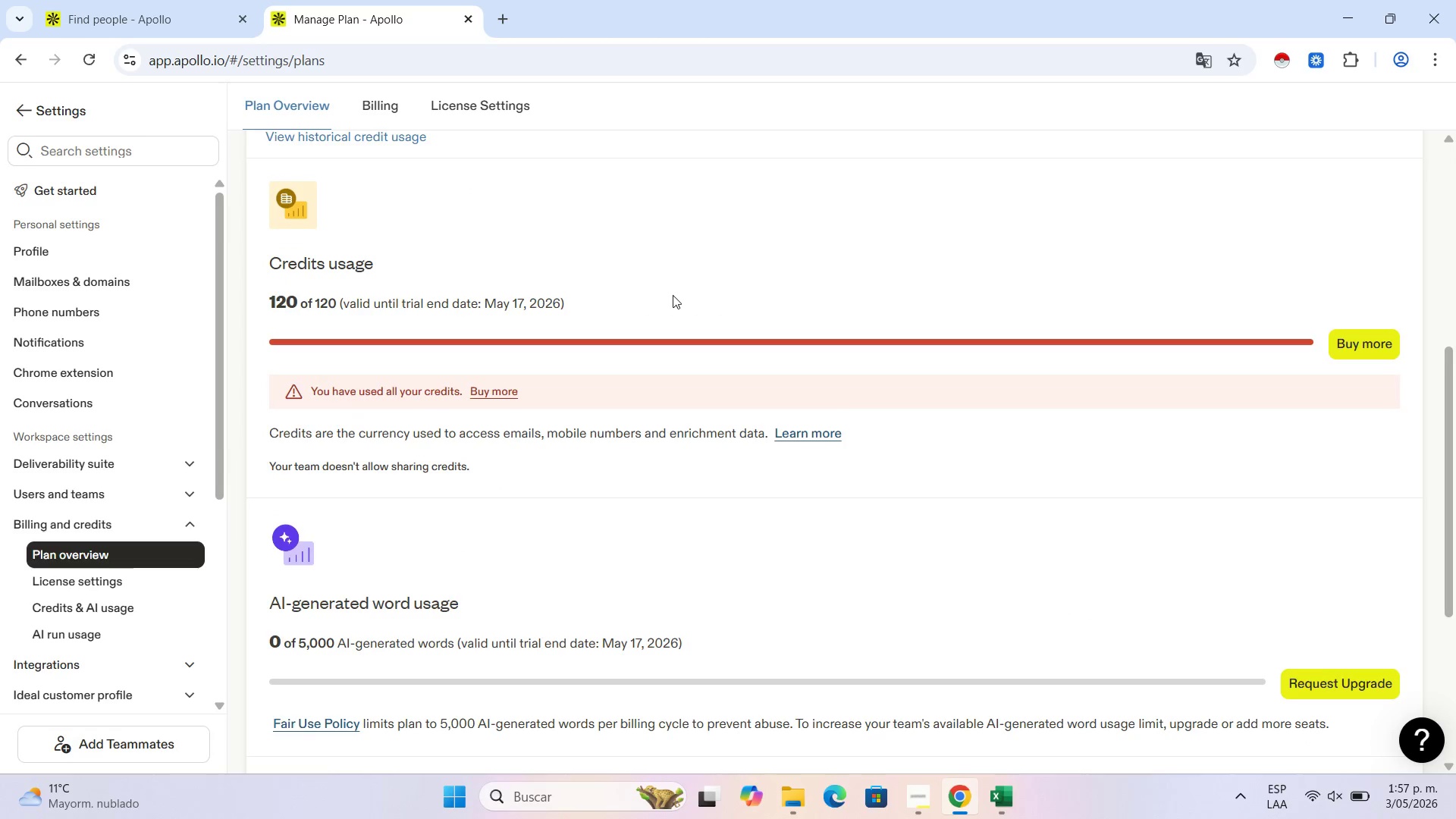 
wait(5.26)
 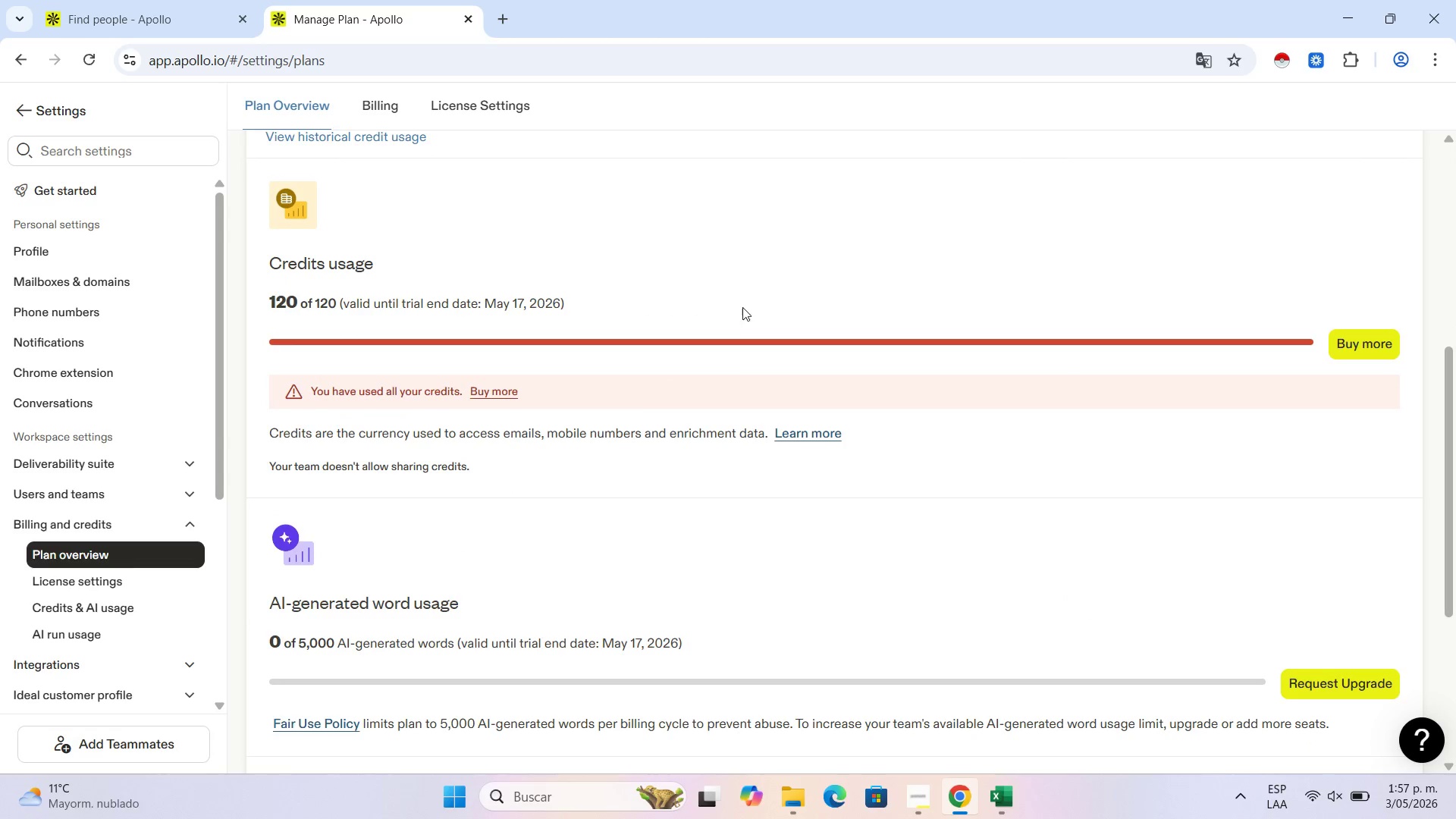 
scroll: coordinate [664, 424], scroll_direction: up, amount: 6.0
 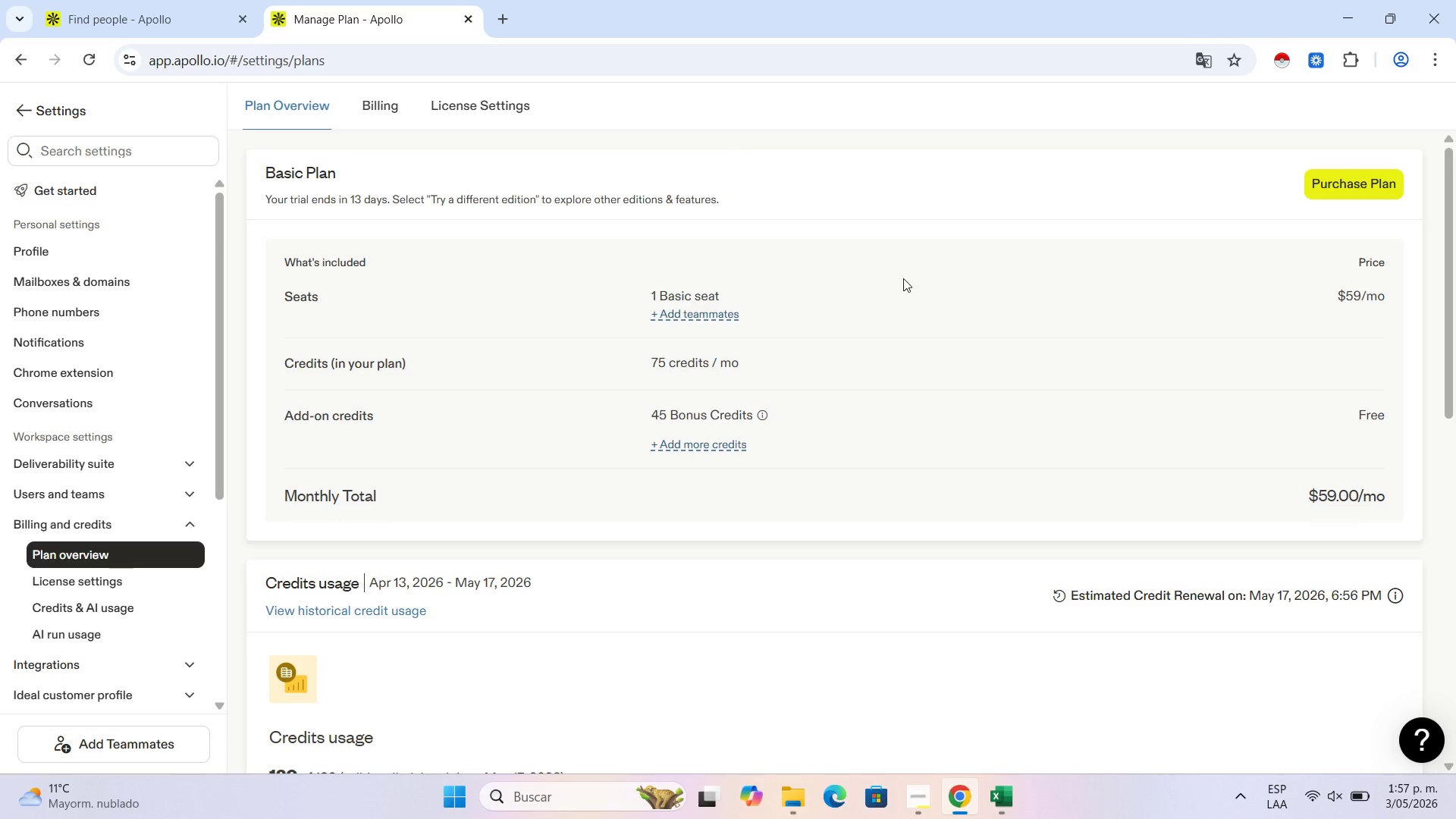 
wait(13.89)
 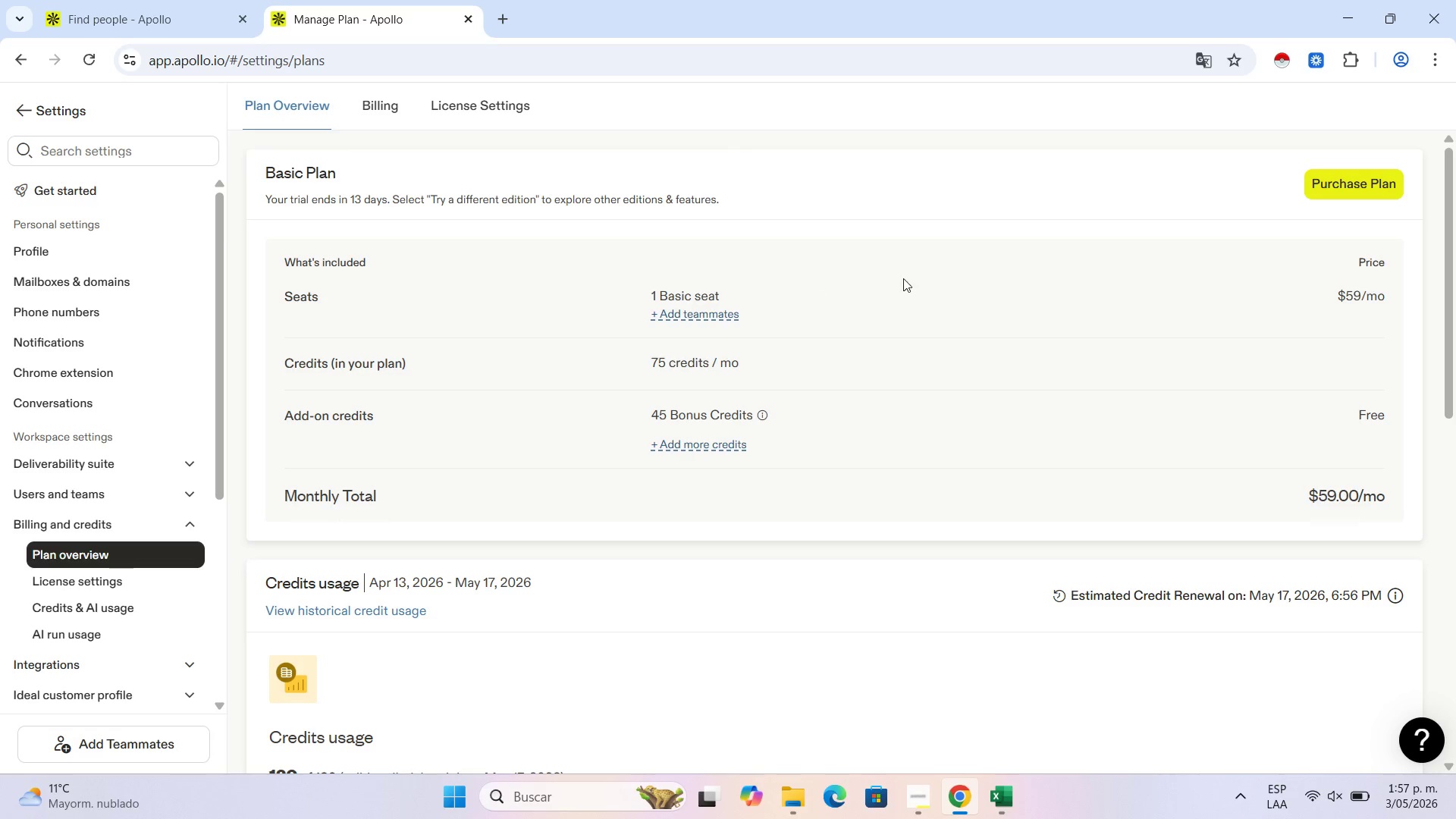 
left_click([24, 64])
 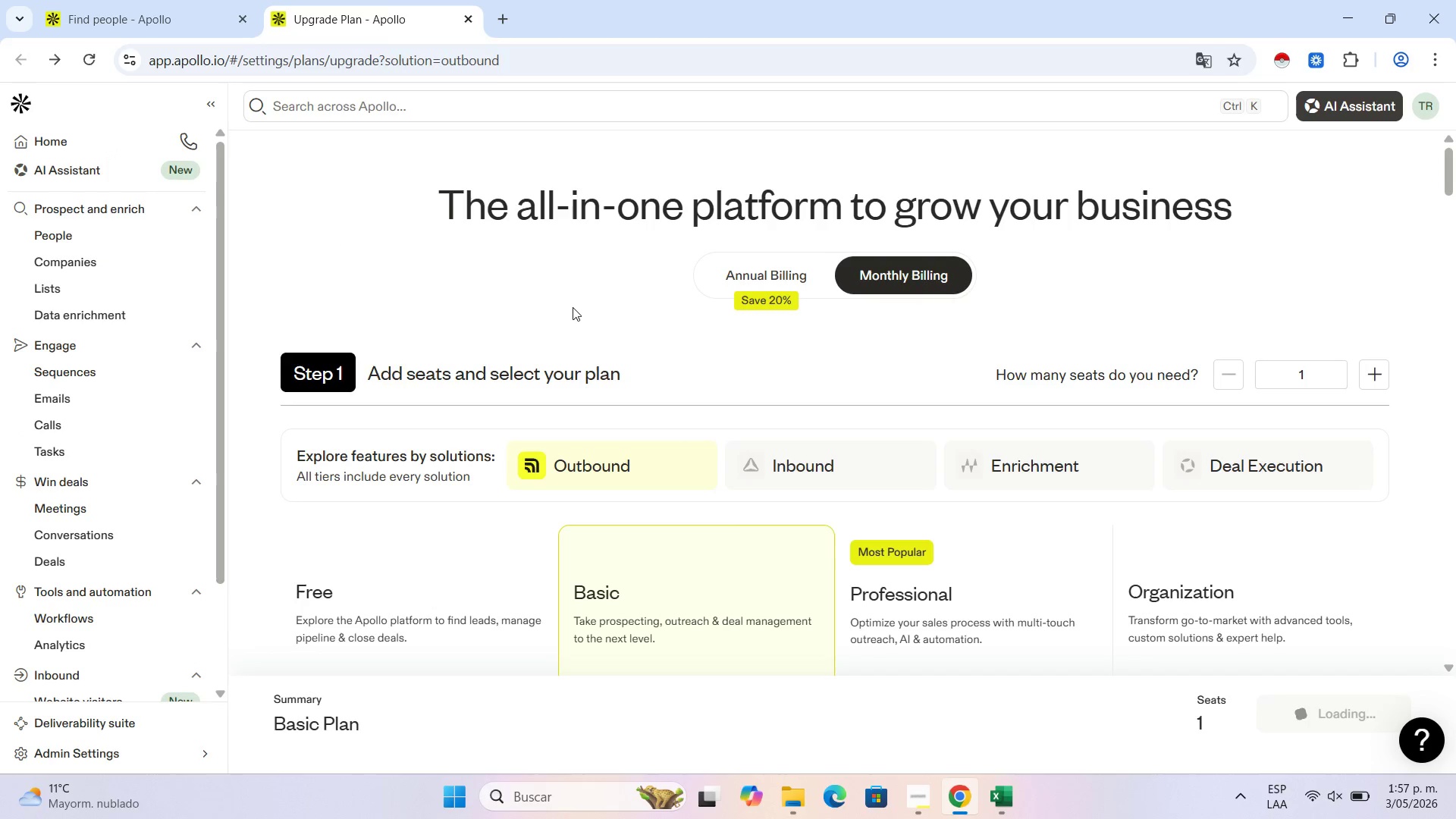 
scroll: coordinate [763, 369], scroll_direction: down, amount: 3.0
 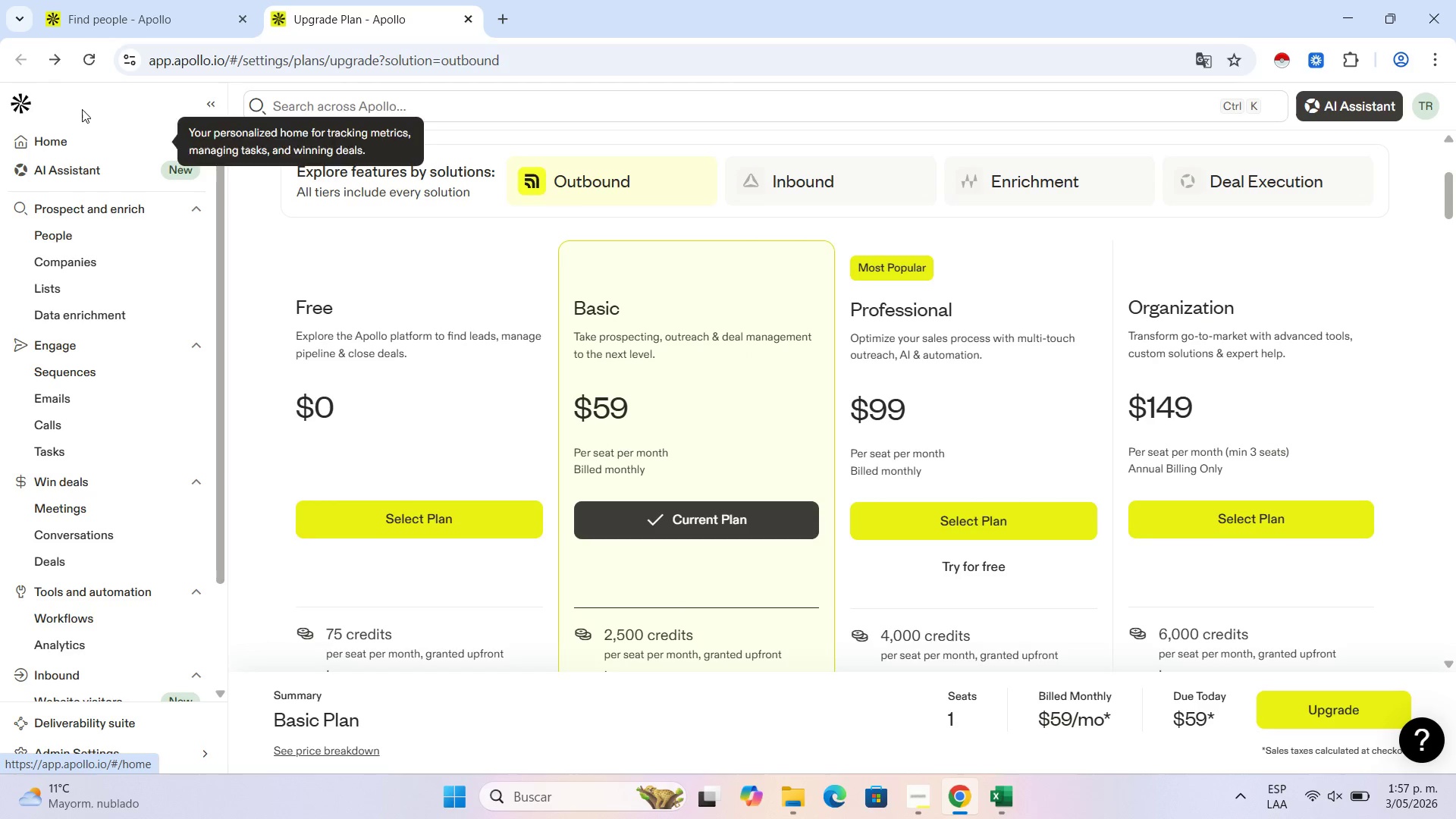 
left_click([85, 0])
 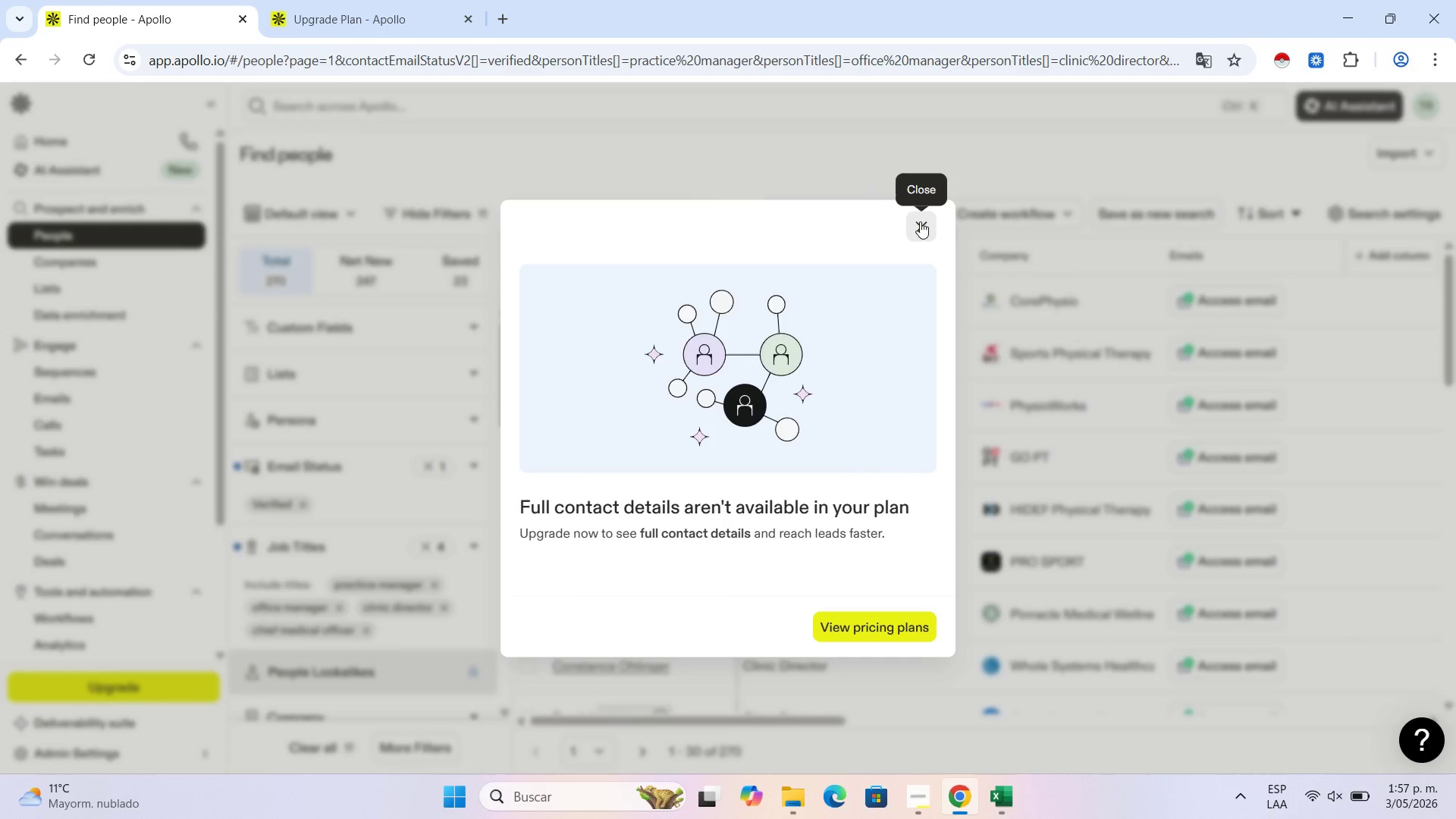 
left_click([338, 0])
 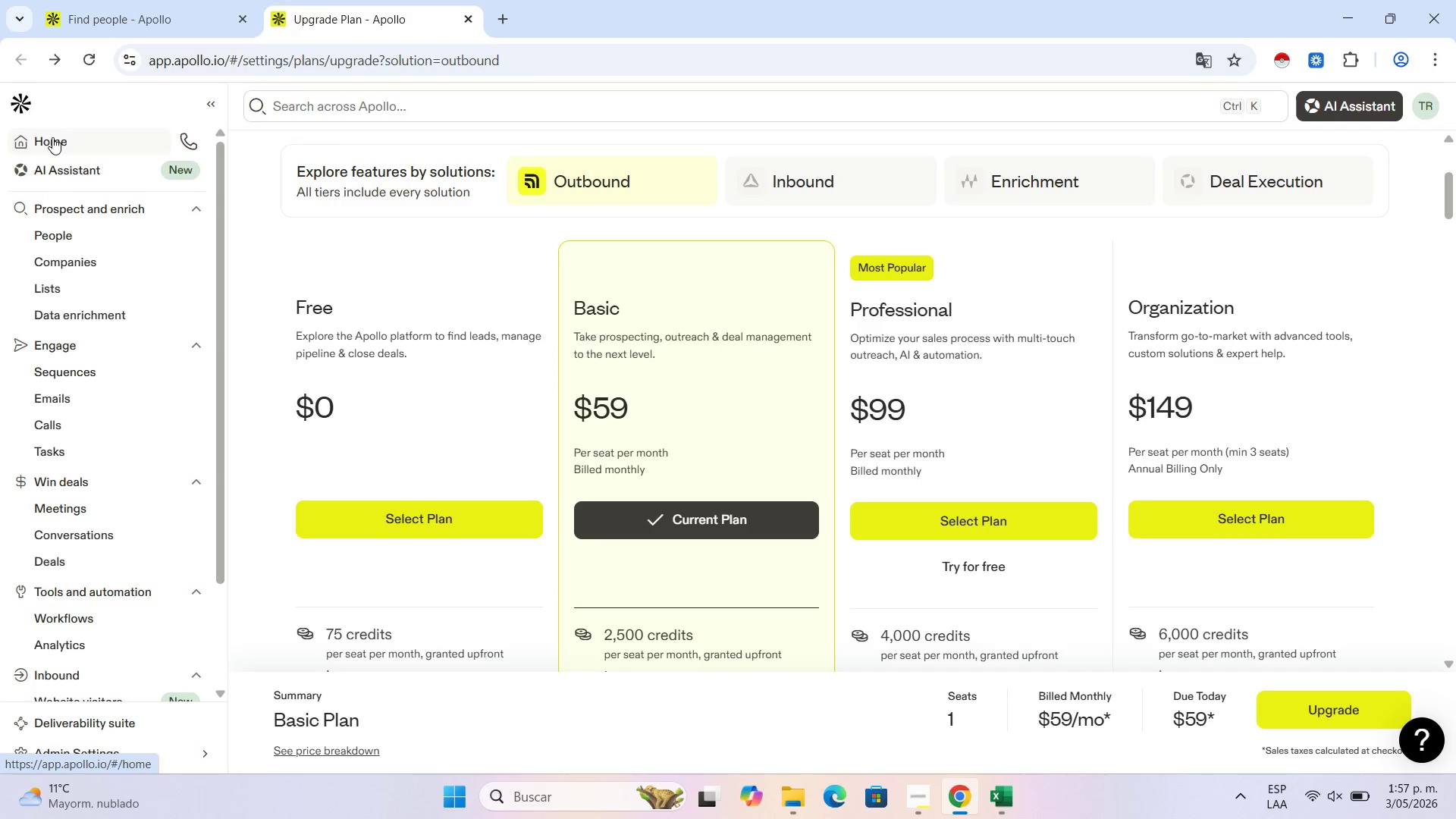 
scroll: coordinate [52, 473], scroll_direction: down, amount: 8.0
 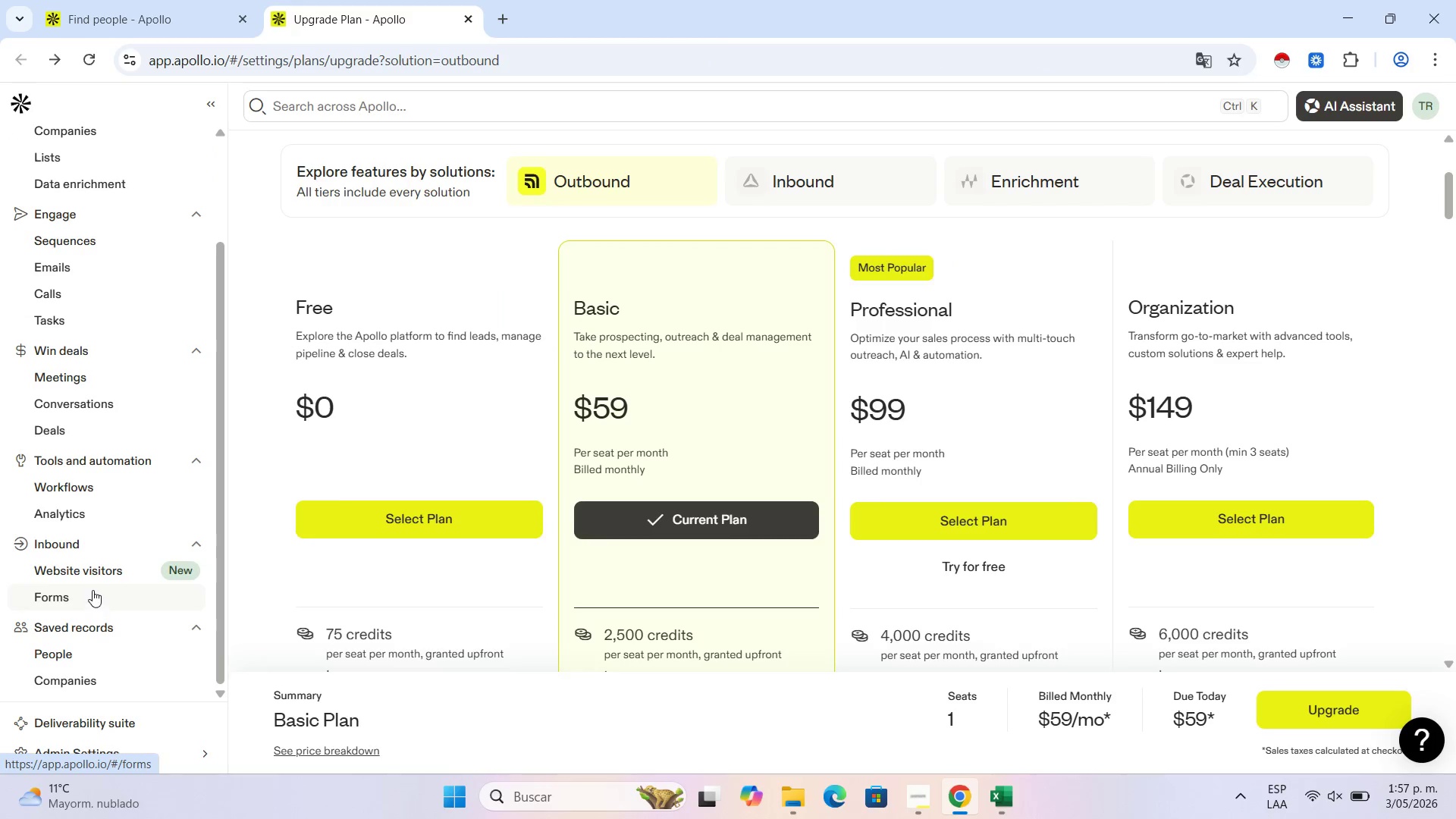 
scroll: coordinate [68, 239], scroll_direction: up, amount: 5.0
 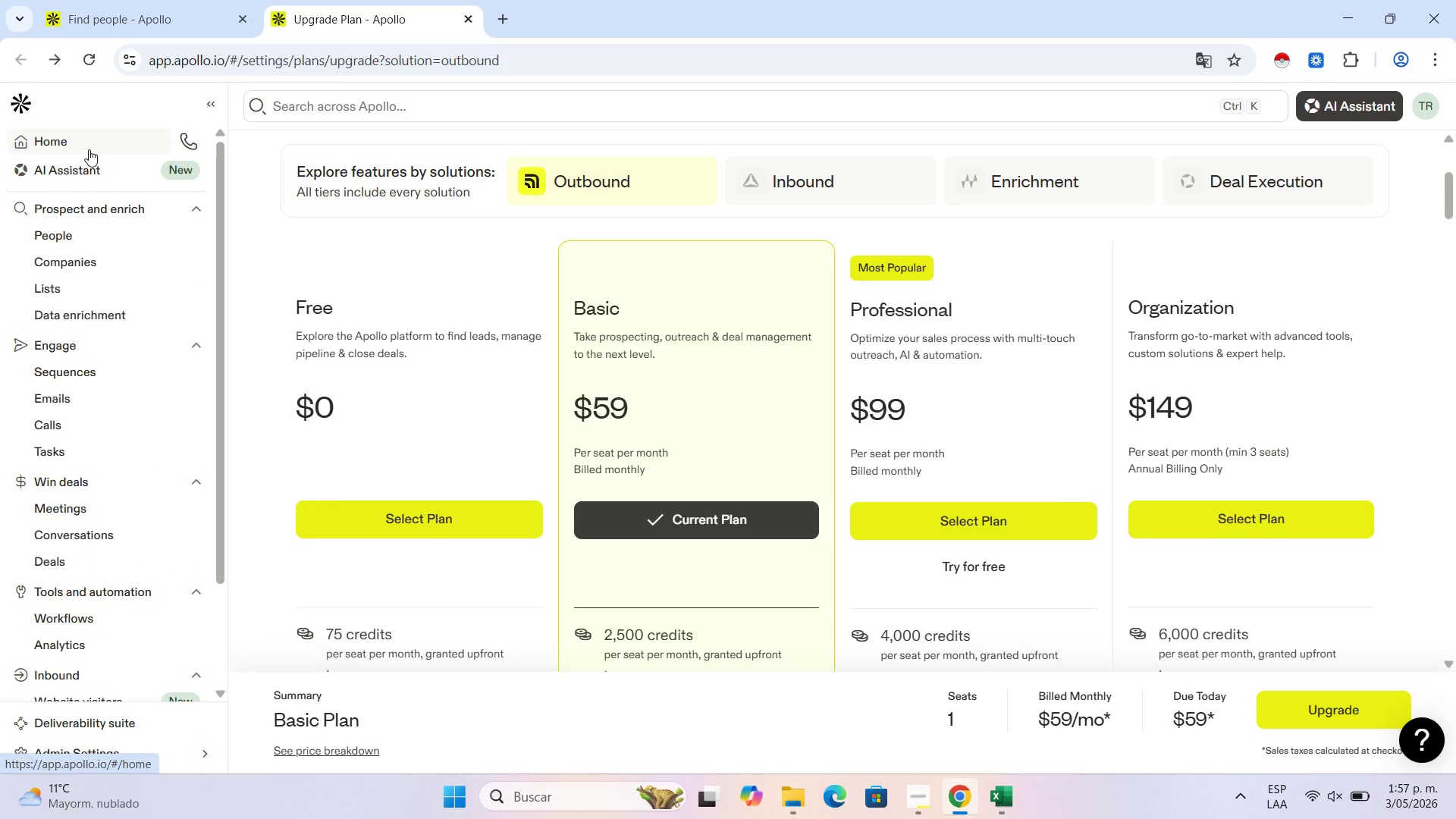 
left_click([89, 149])
 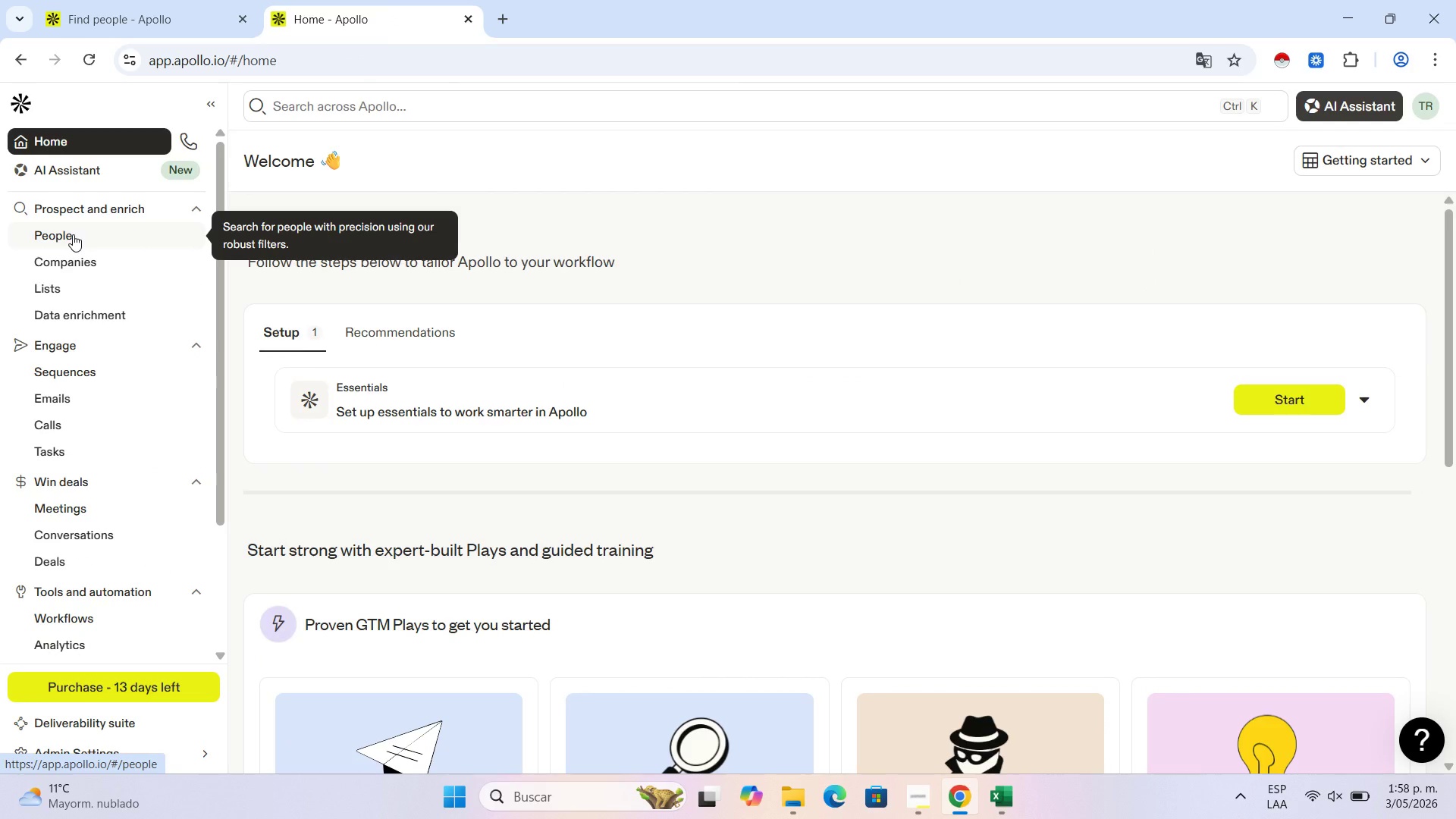 
wait(15.08)
 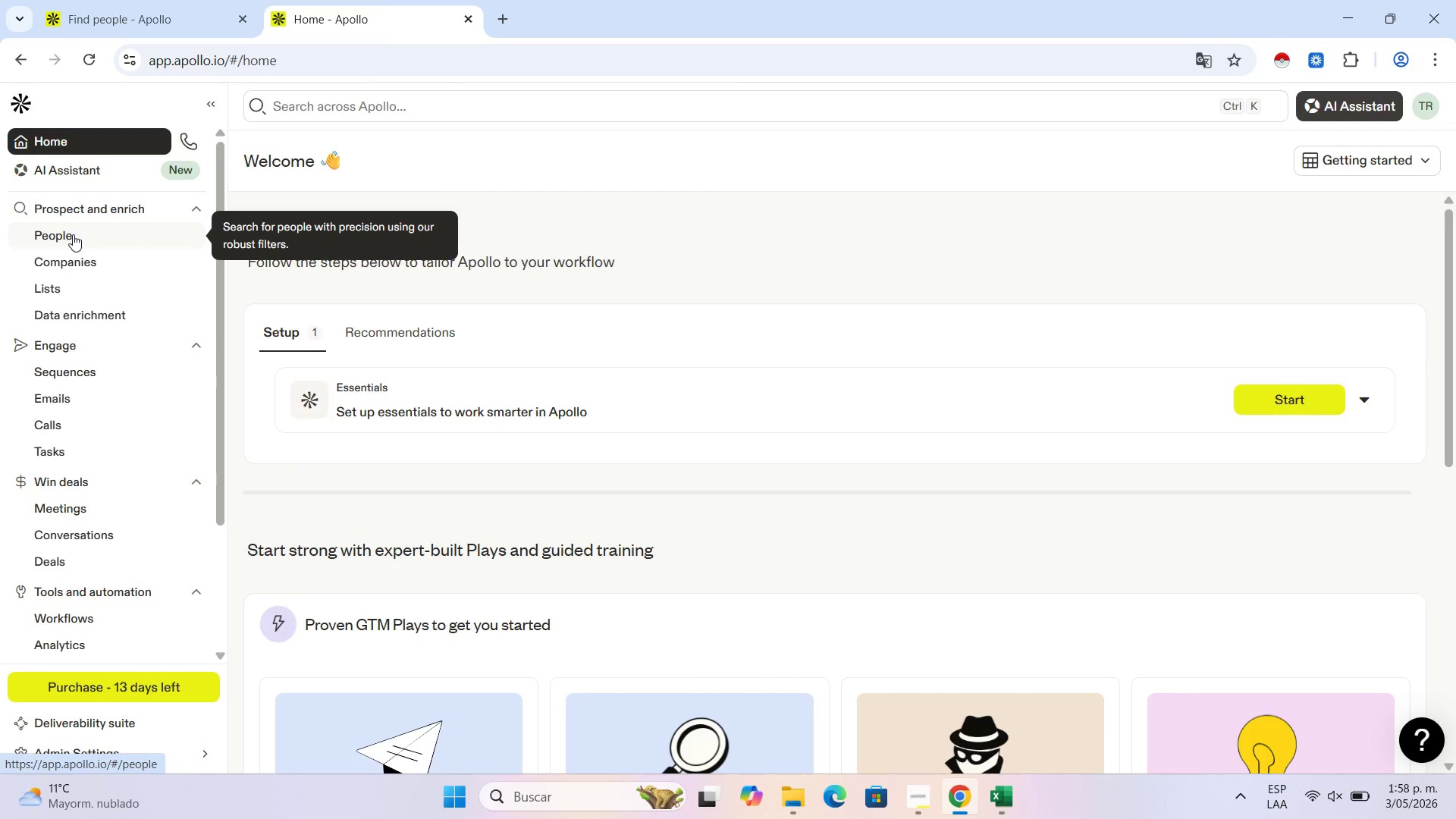 
scroll: coordinate [536, 357], scroll_direction: down, amount: 7.0
 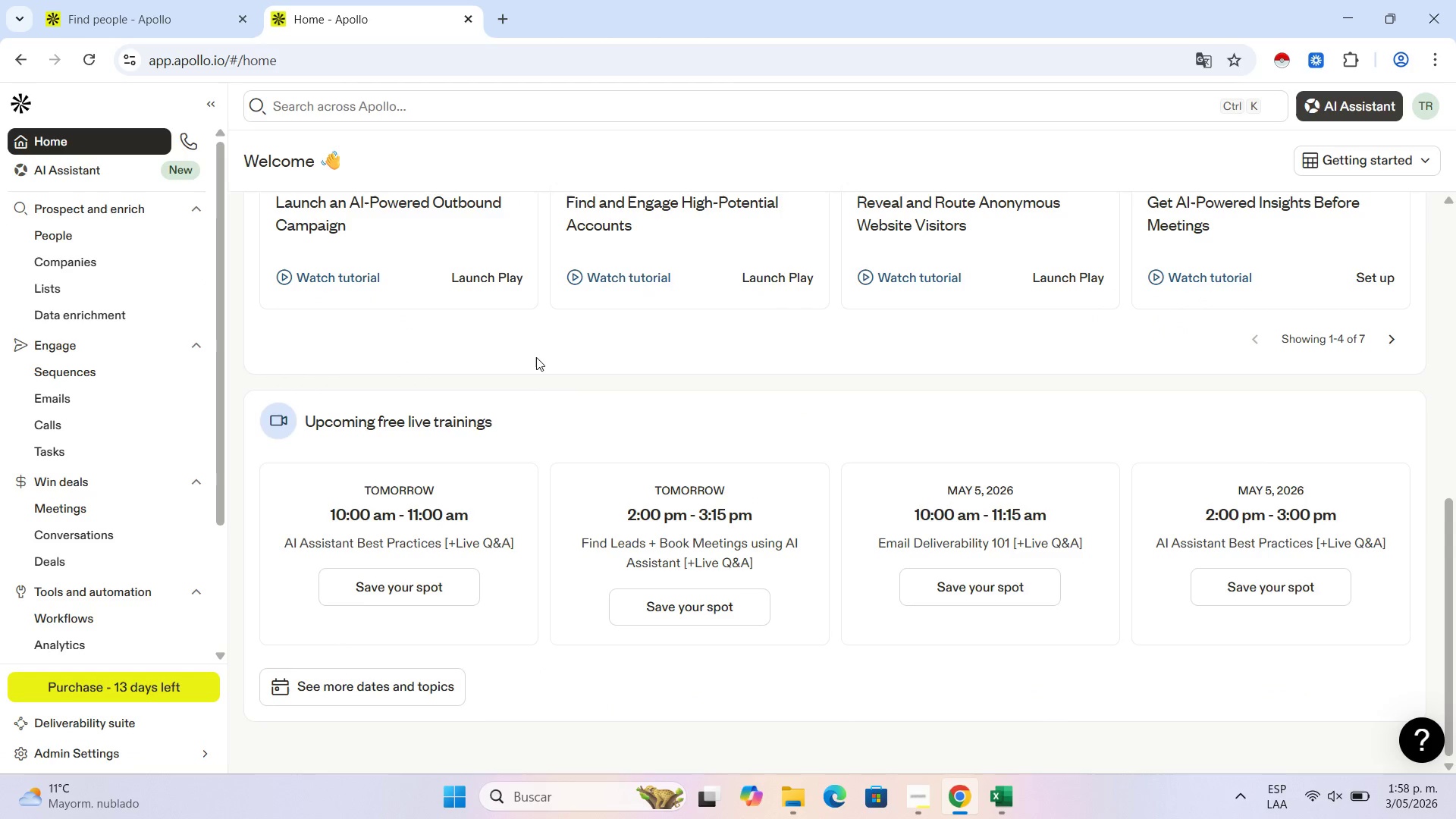 
scroll: coordinate [536, 357], scroll_direction: up, amount: 7.0
 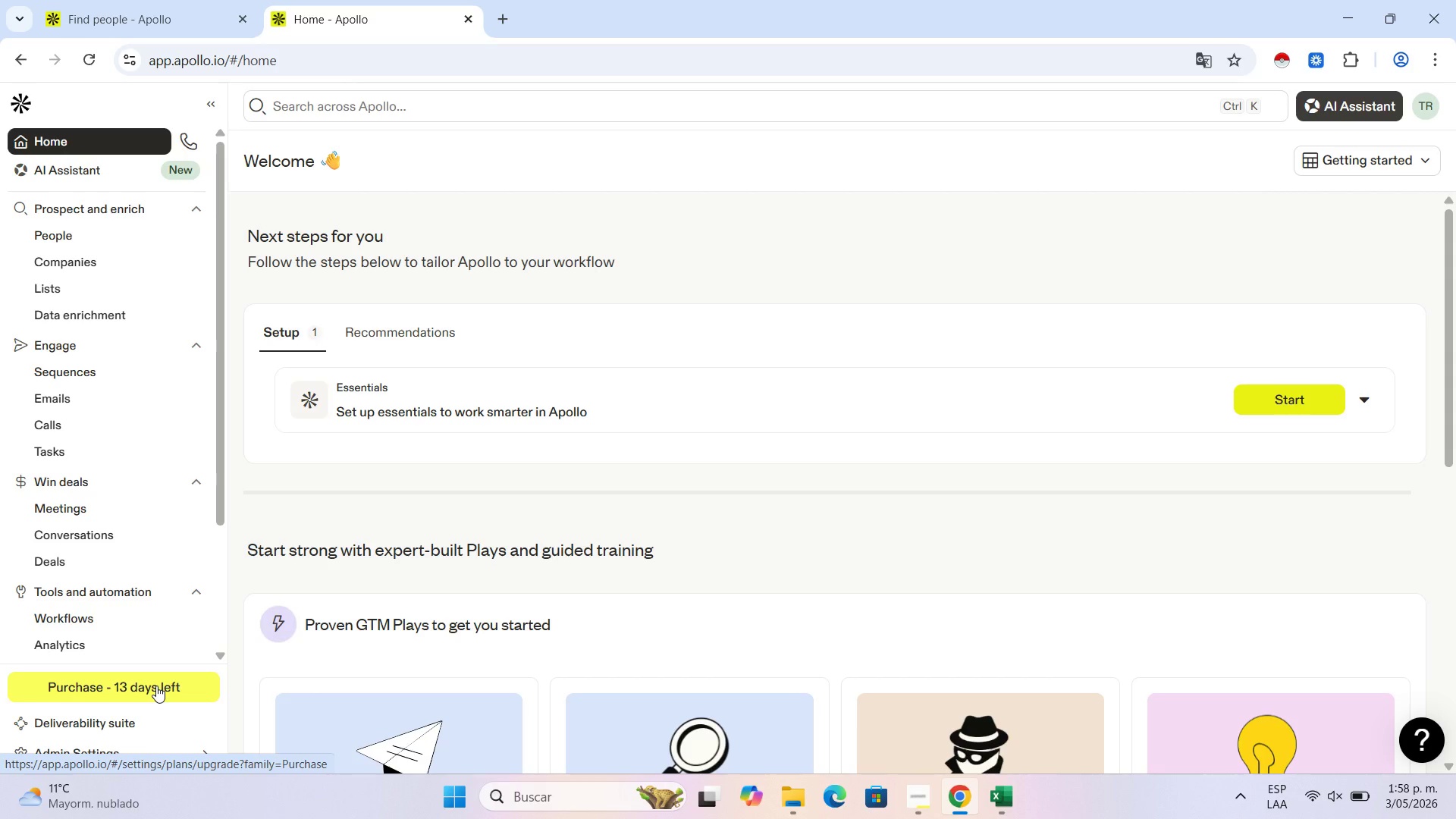 
left_click([156, 686])
 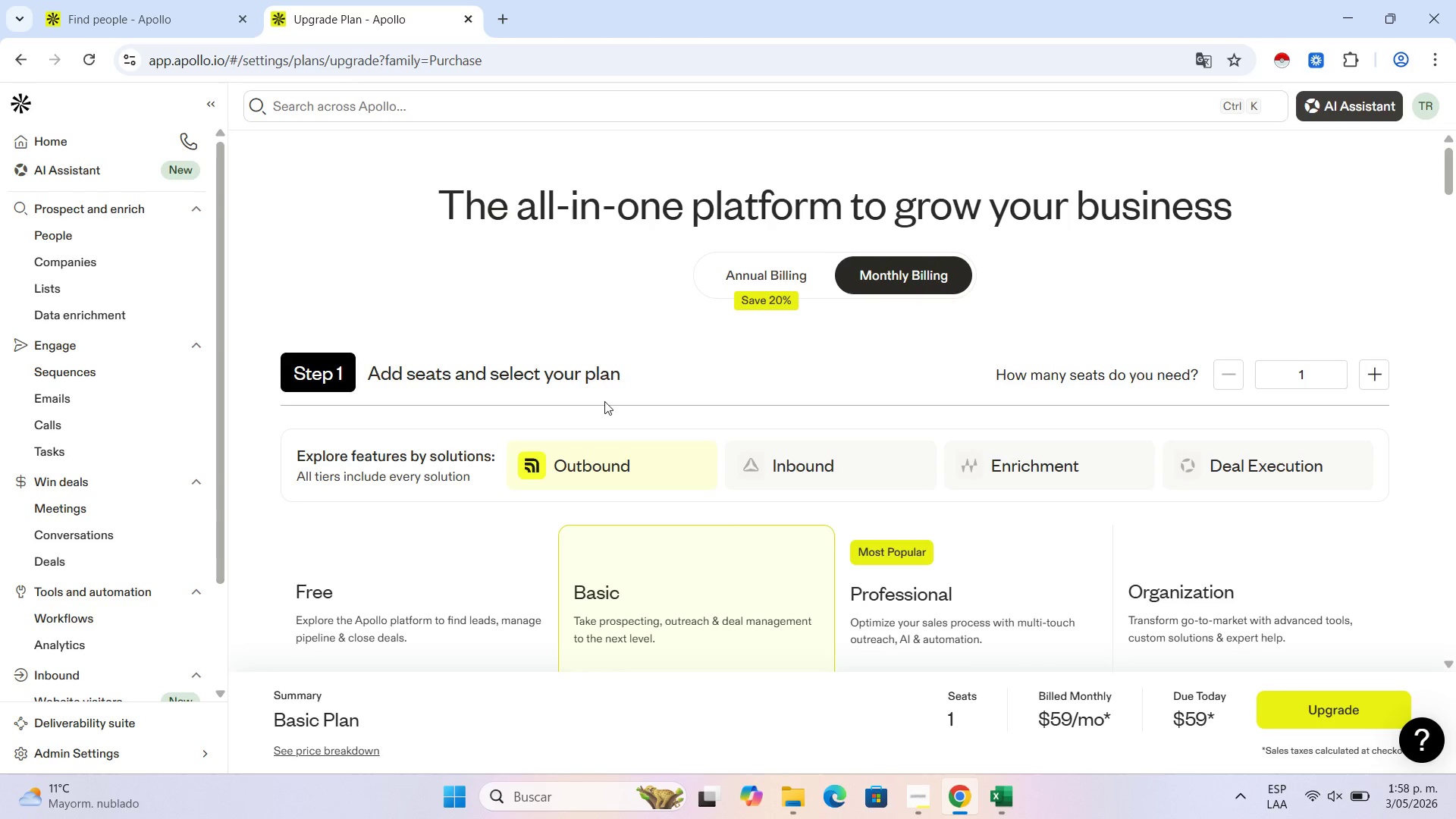 
scroll: coordinate [617, 415], scroll_direction: down, amount: 3.0
 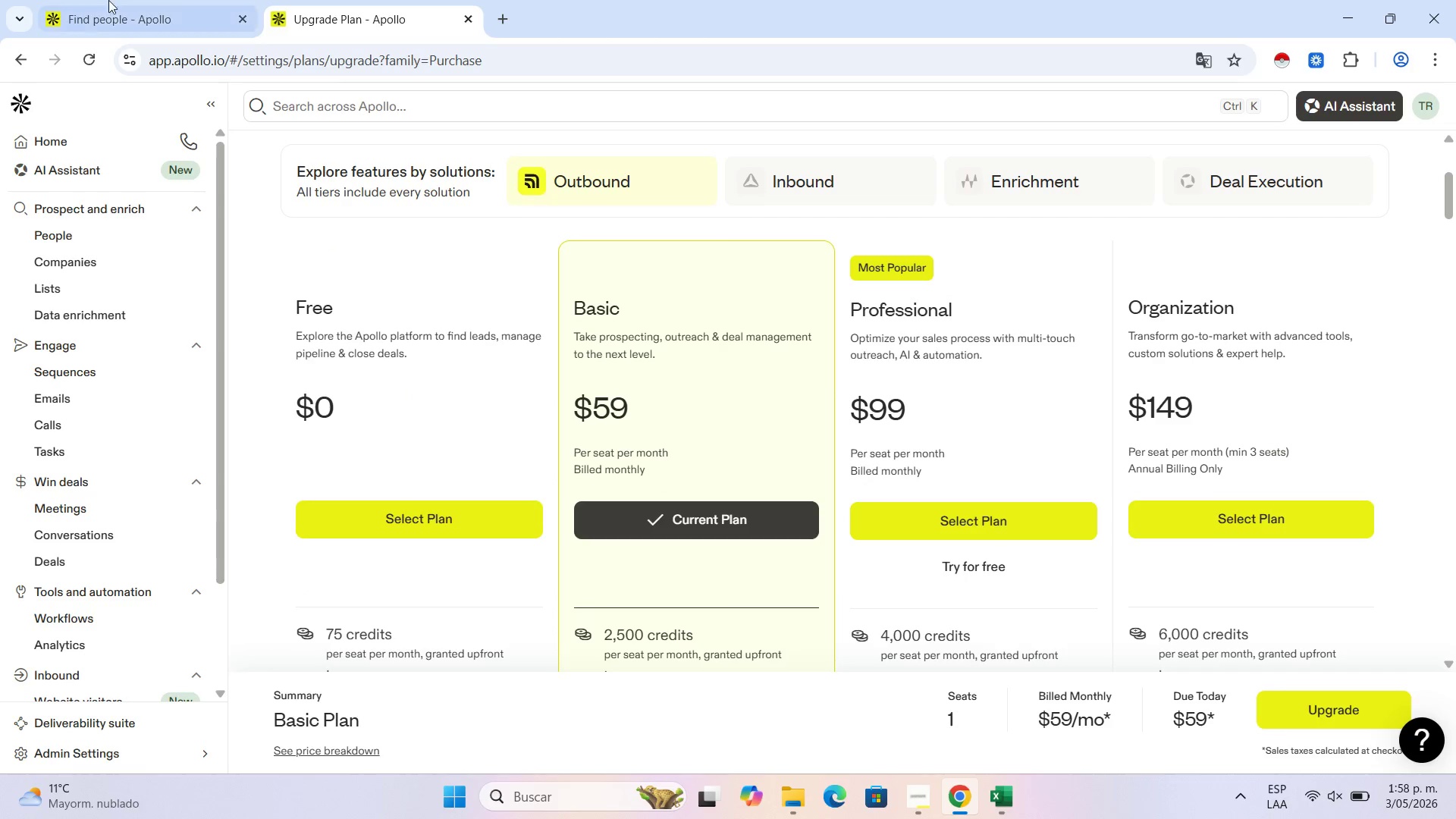 
left_click([187, 0])
 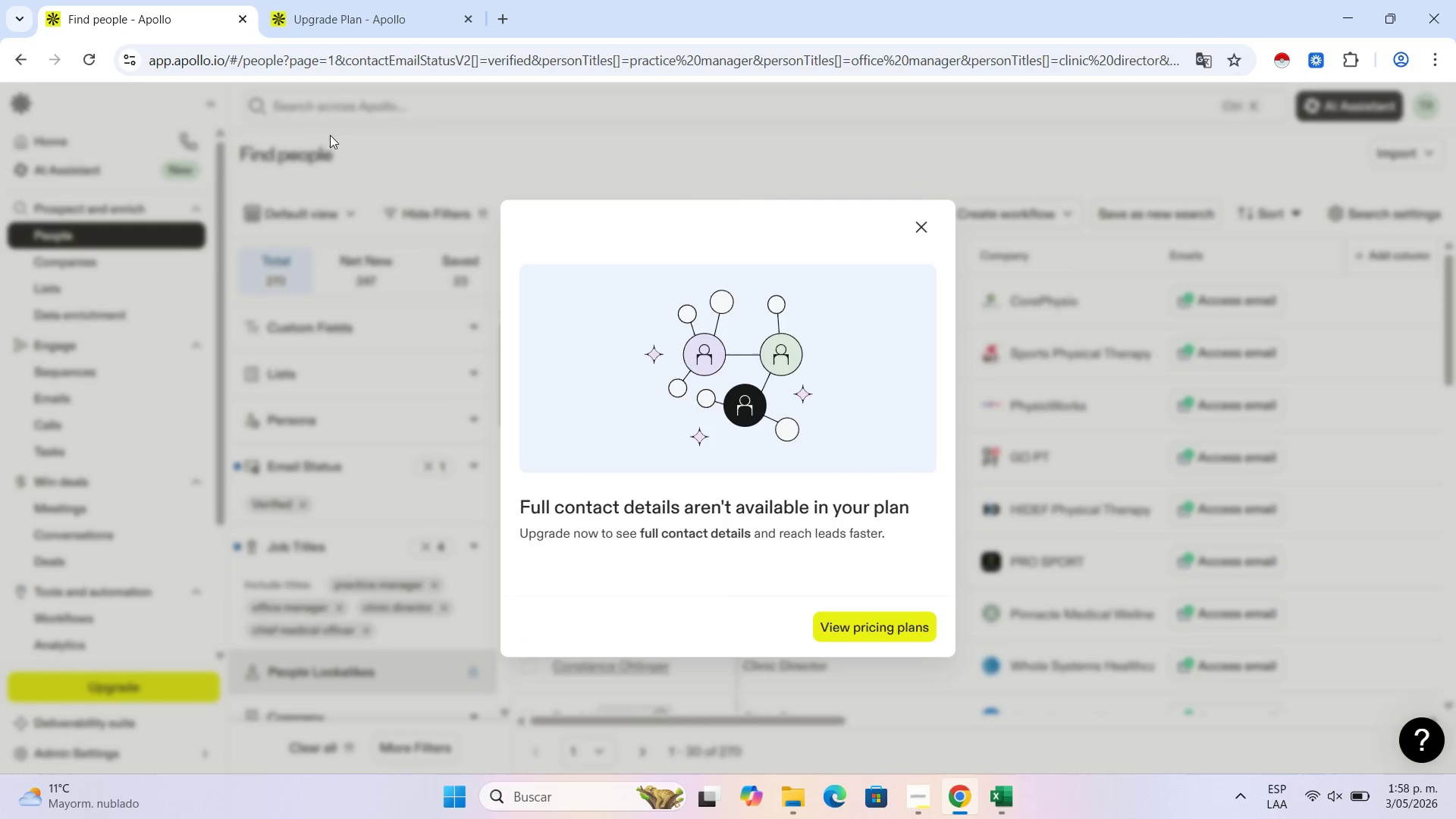 
left_click([318, 0])
 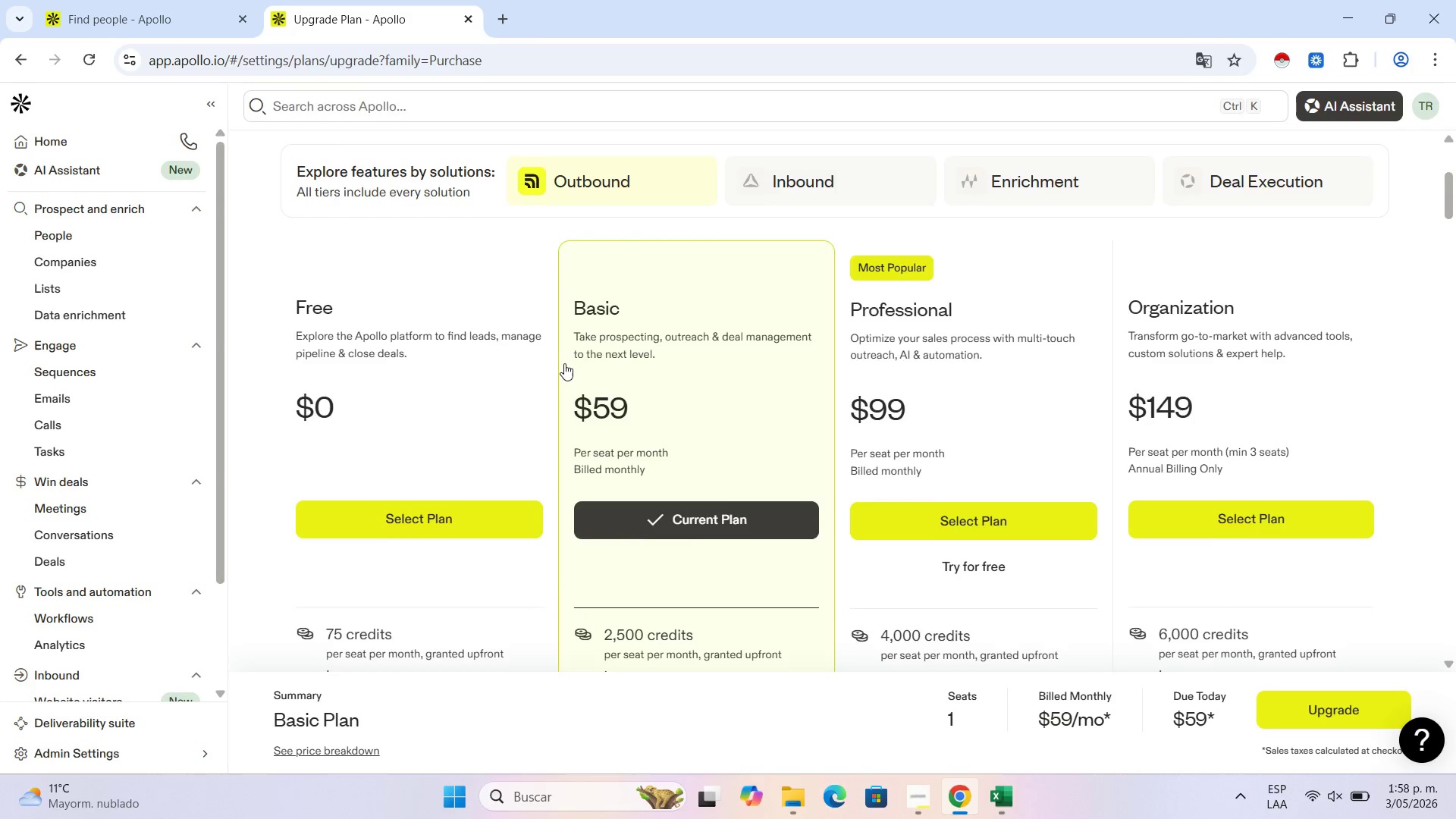 
scroll: coordinate [564, 363], scroll_direction: down, amount: 4.0
 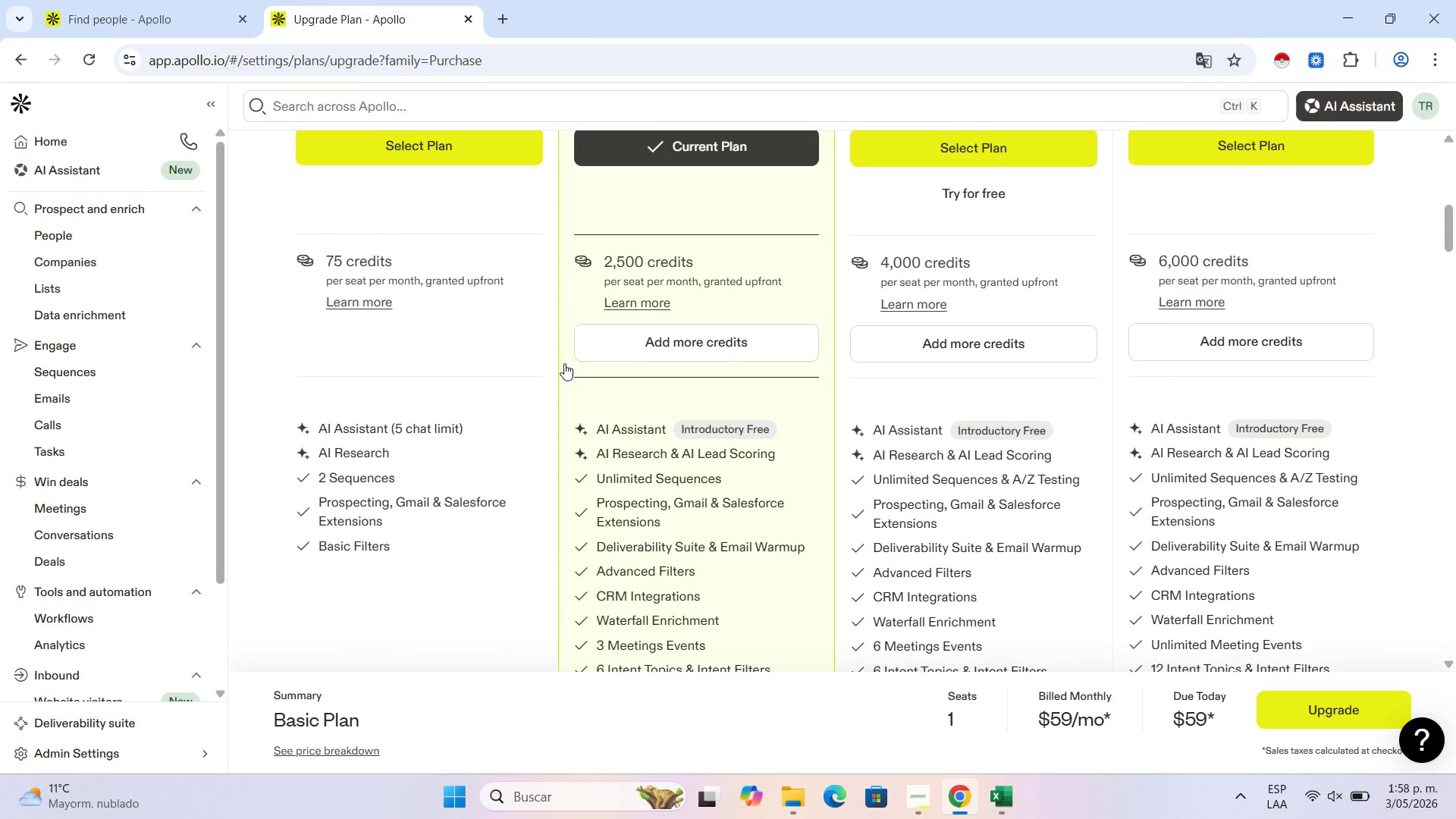 
scroll: coordinate [564, 363], scroll_direction: up, amount: 4.0
 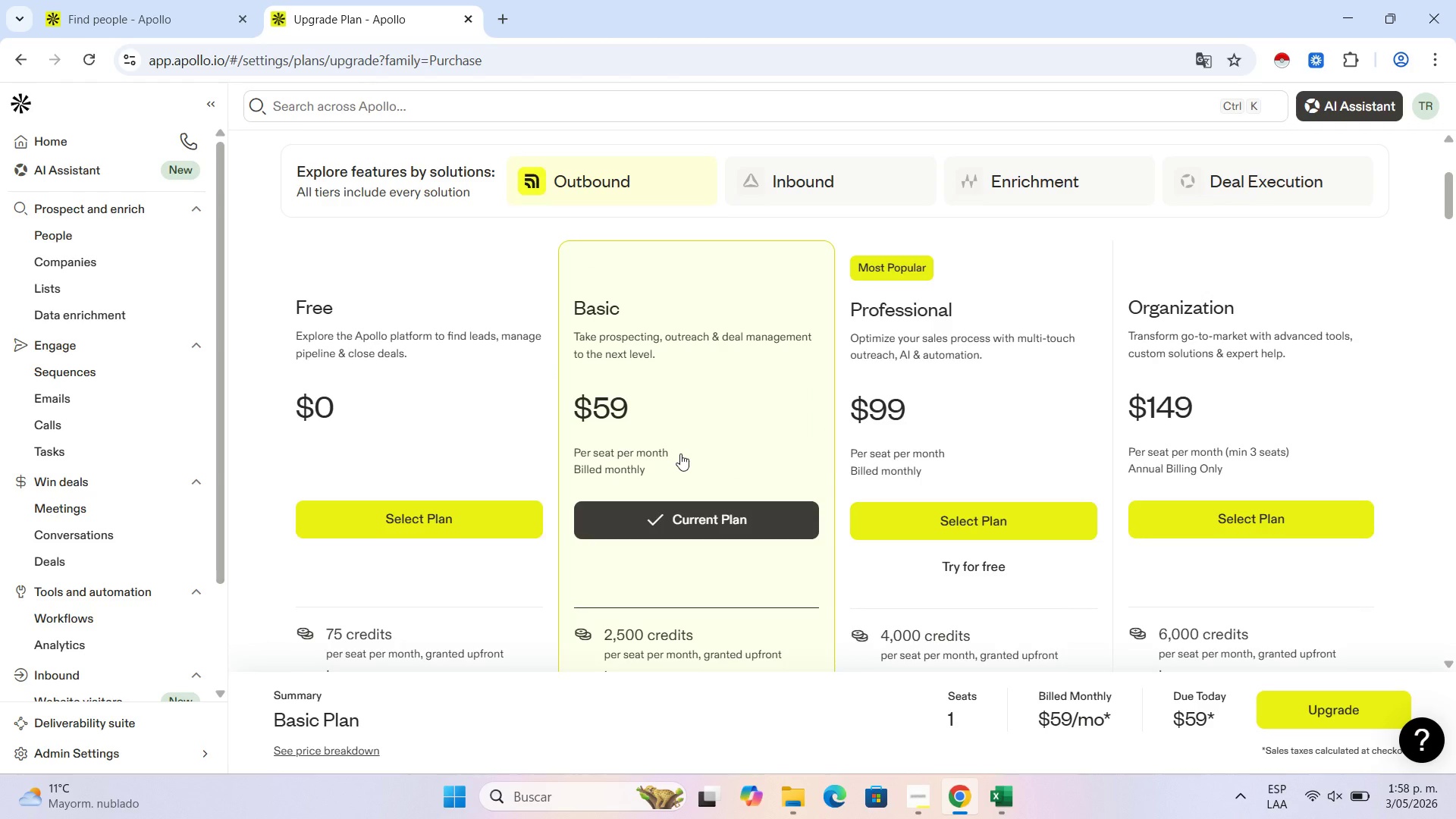 
wait(6.54)
 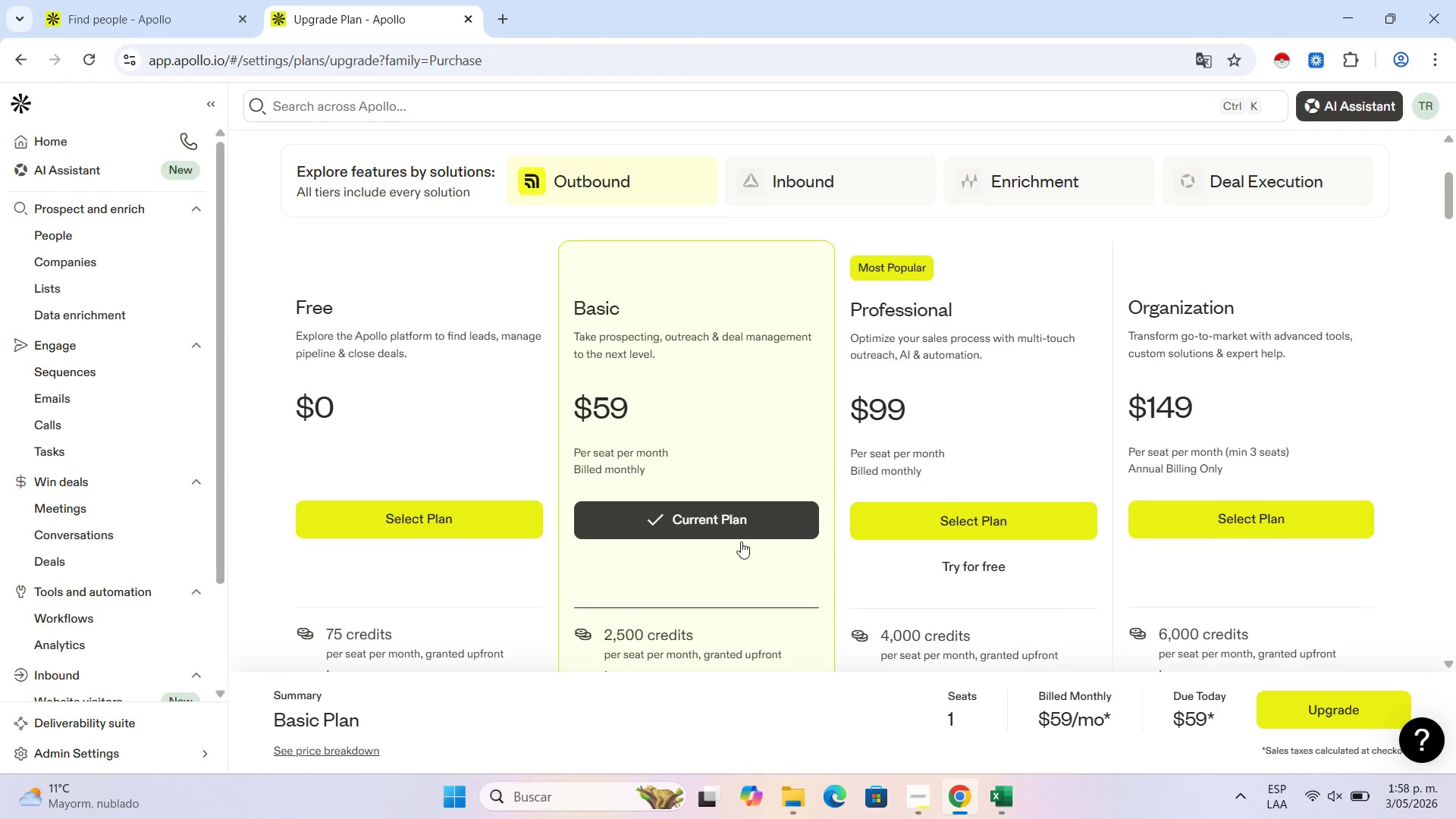 
scroll: coordinate [680, 453], scroll_direction: down, amount: 3.0
 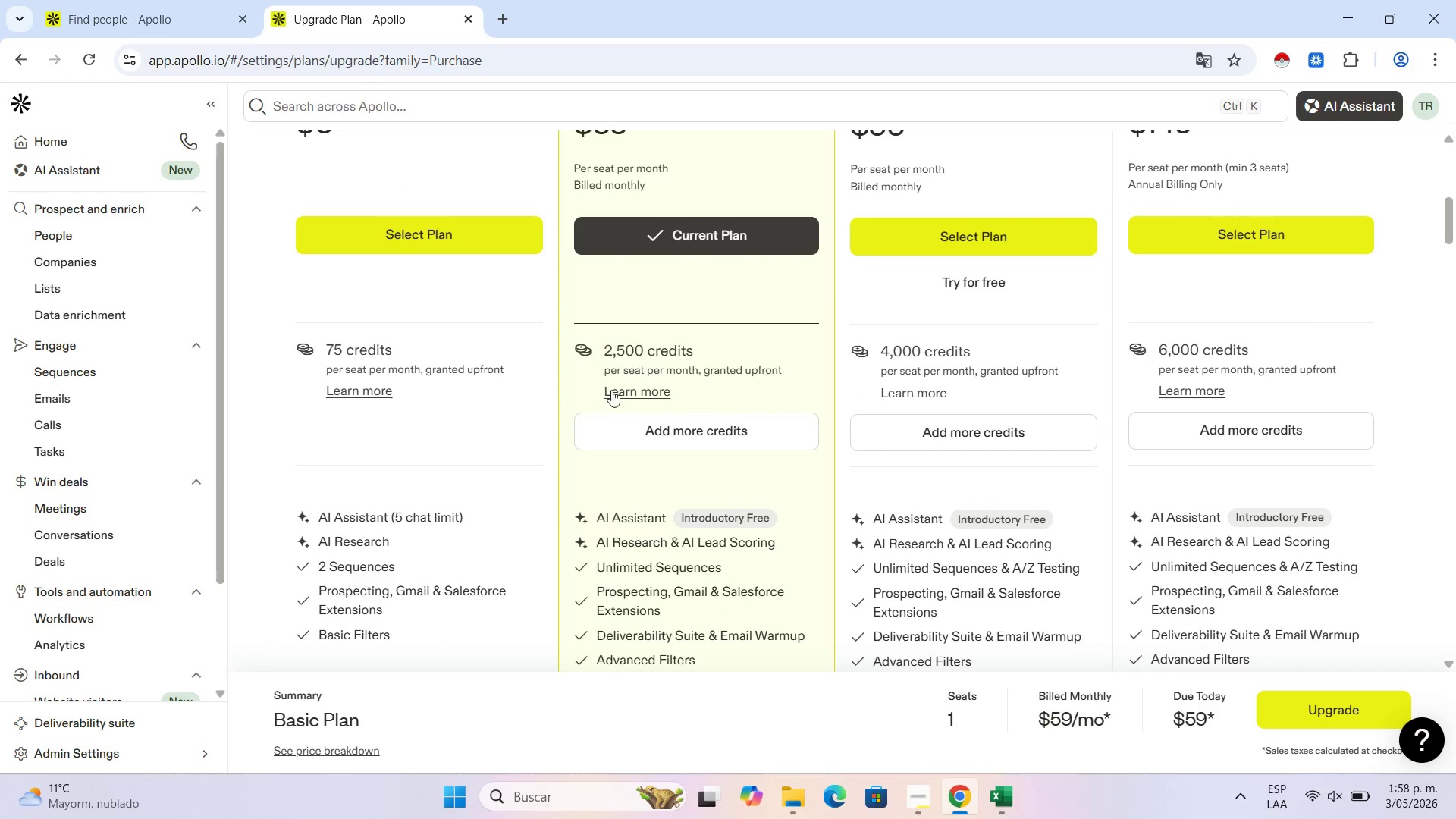 
scroll: coordinate [633, 369], scroll_direction: up, amount: 6.0
 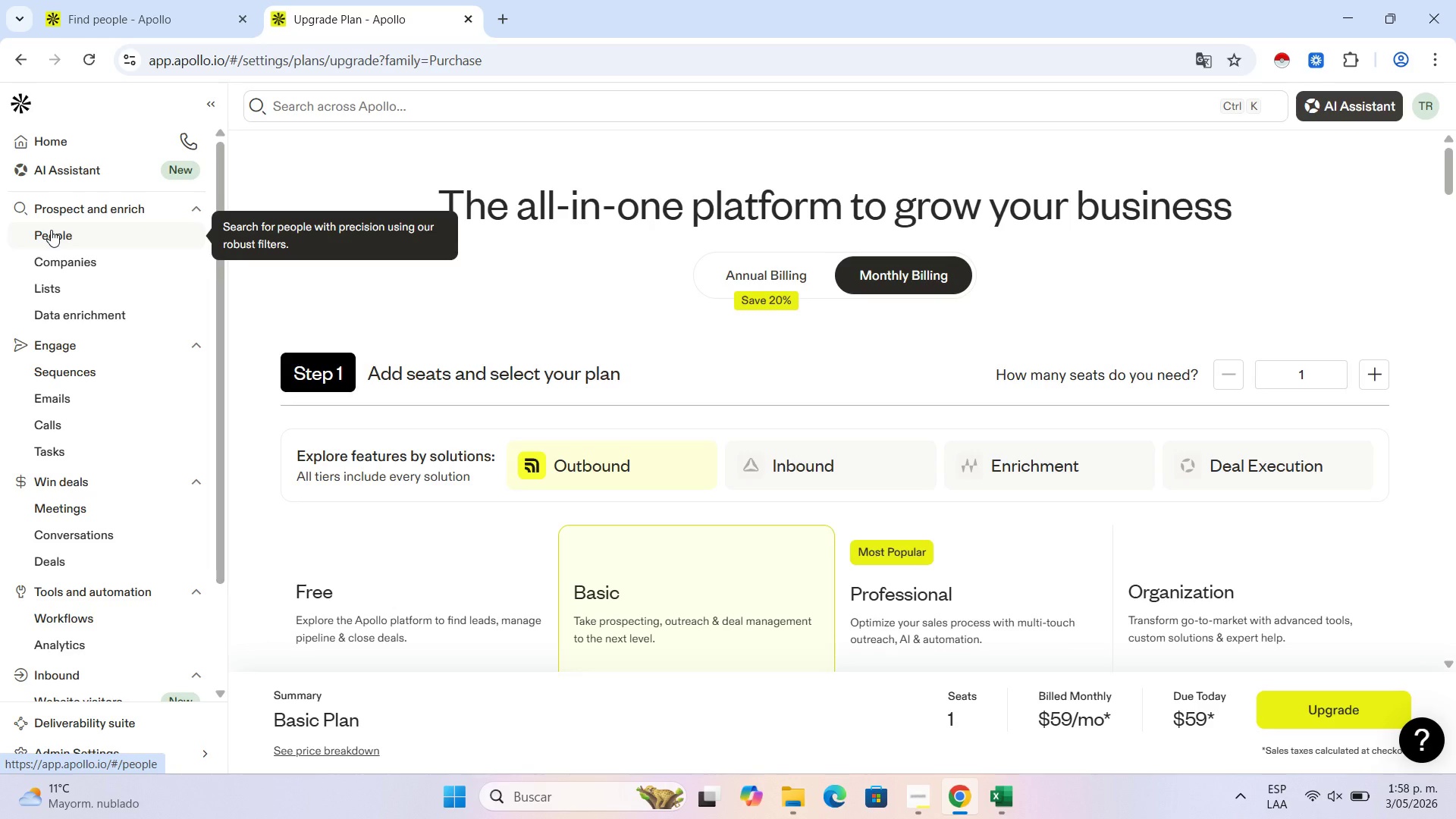 
wait(10.47)
 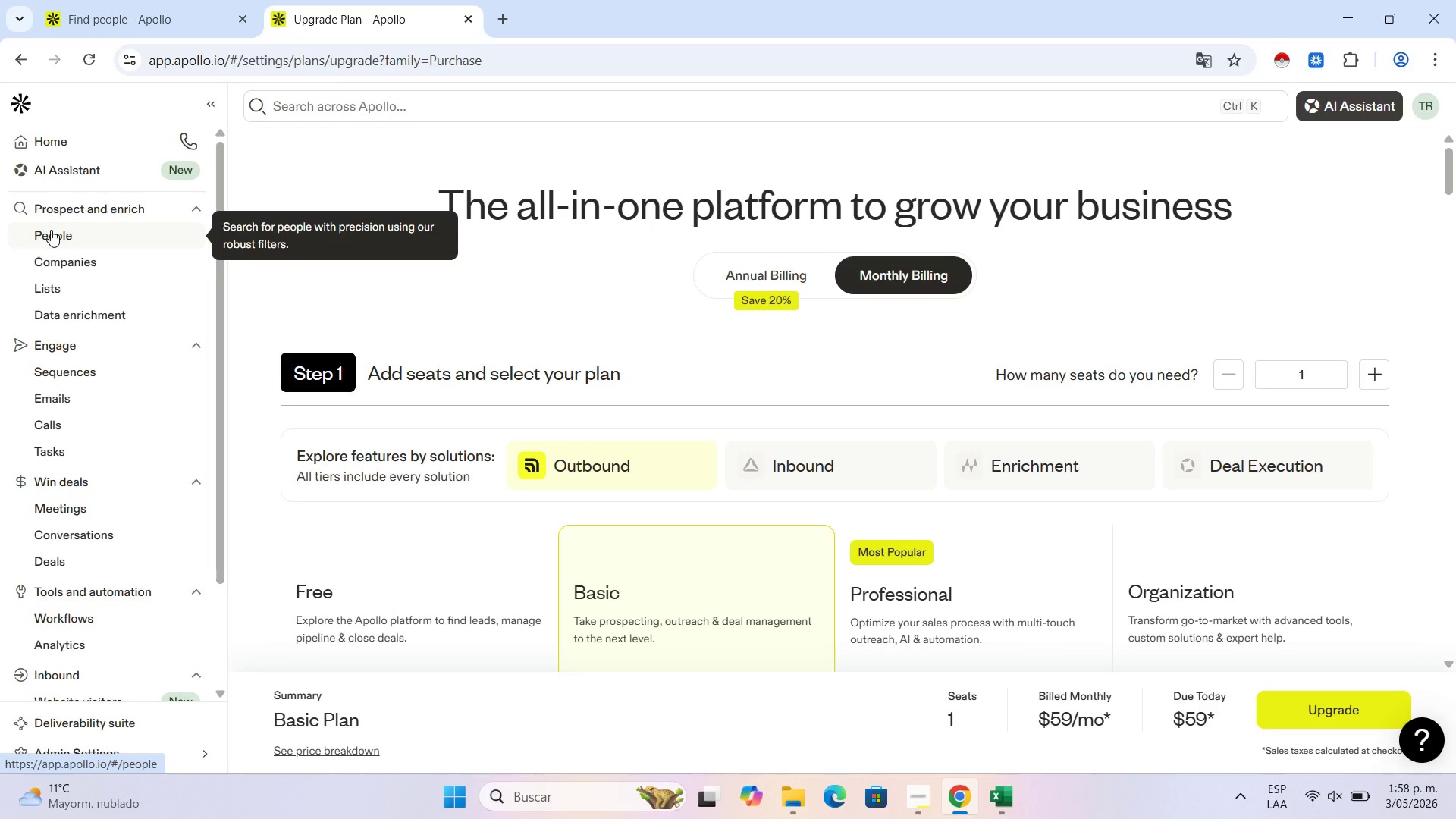 
scroll: coordinate [805, 488], scroll_direction: down, amount: 3.0
 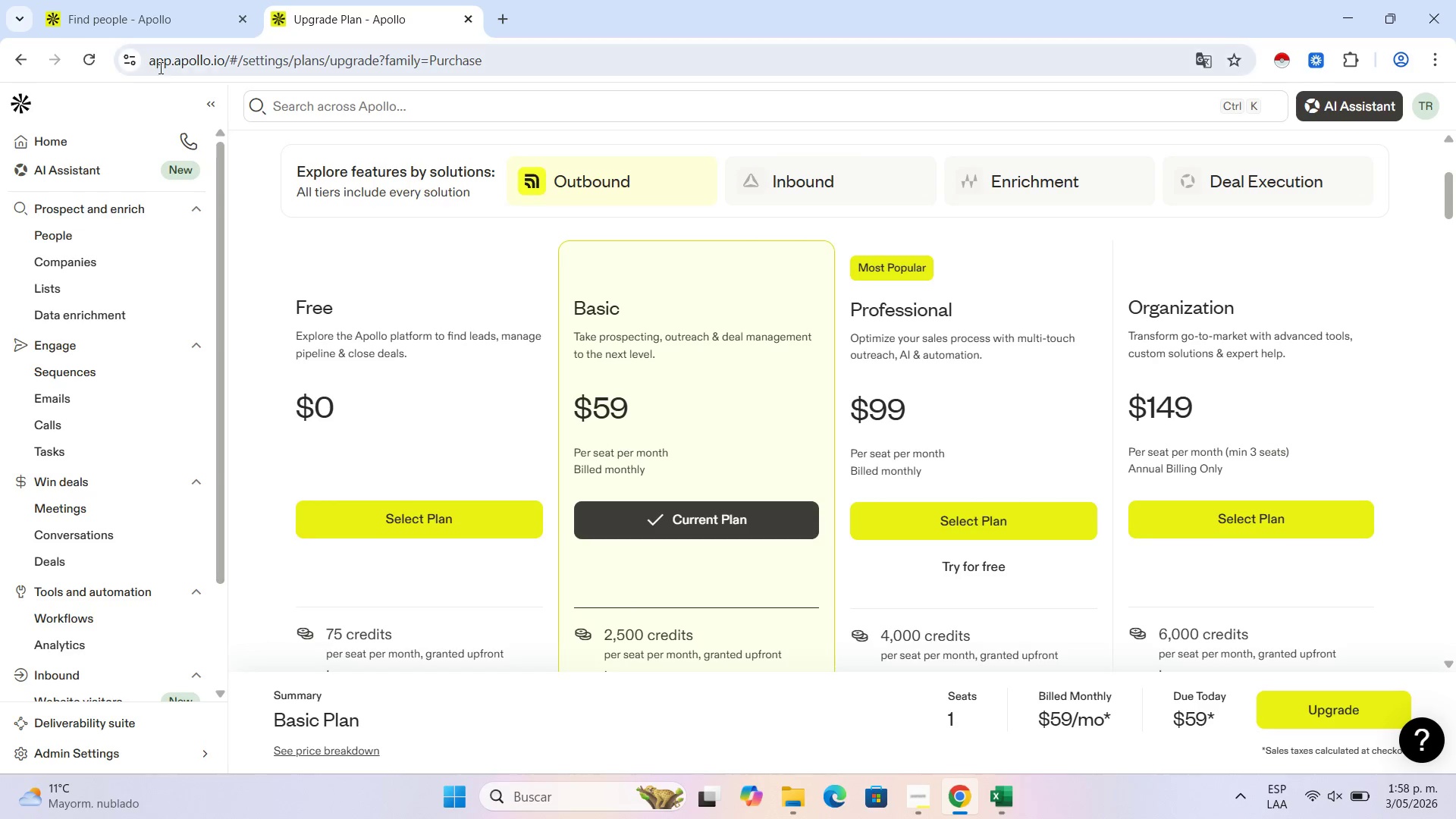 
left_click([140, 0])
 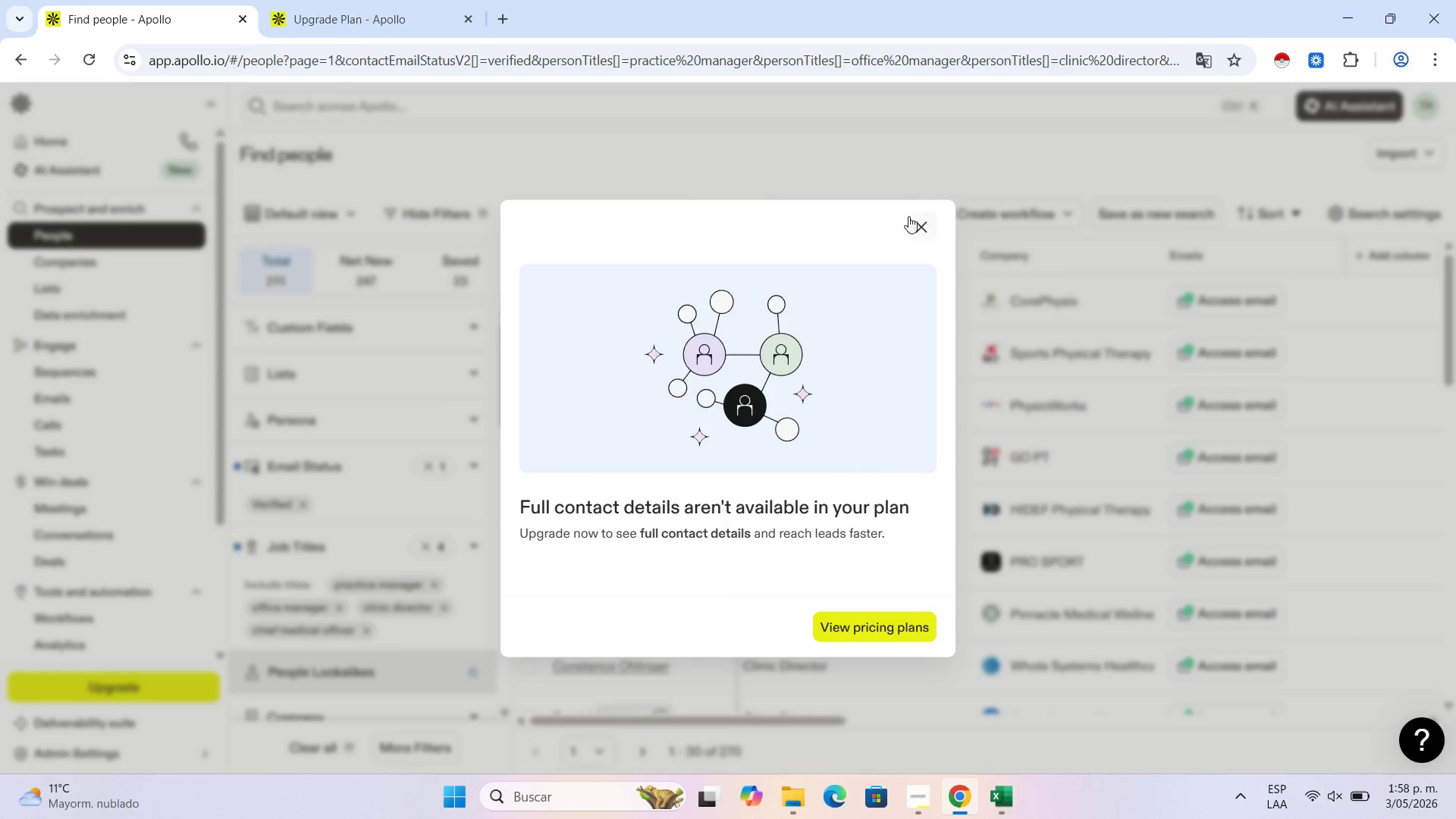 
left_click([906, 228])
 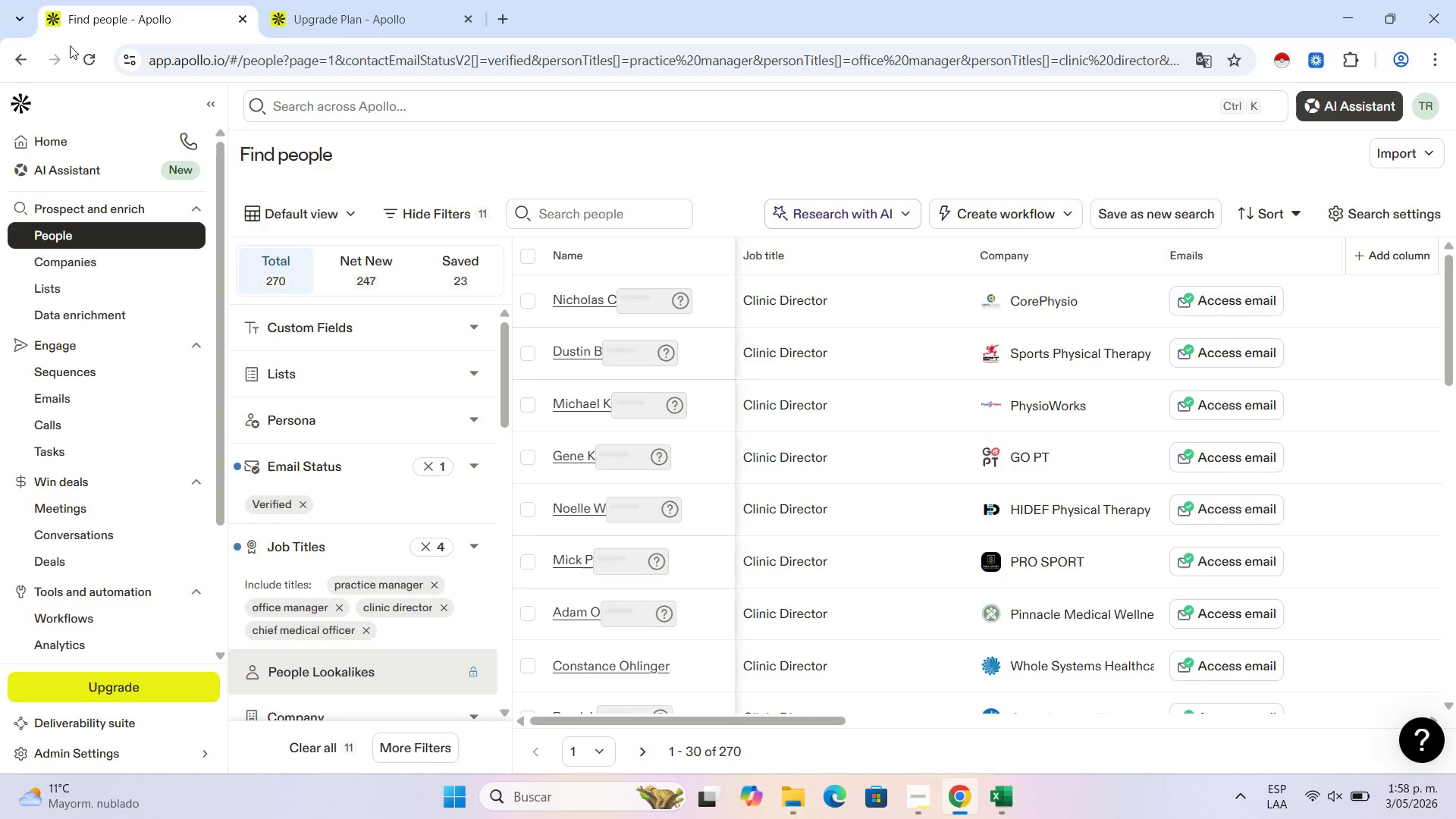 
left_click([89, 58])
 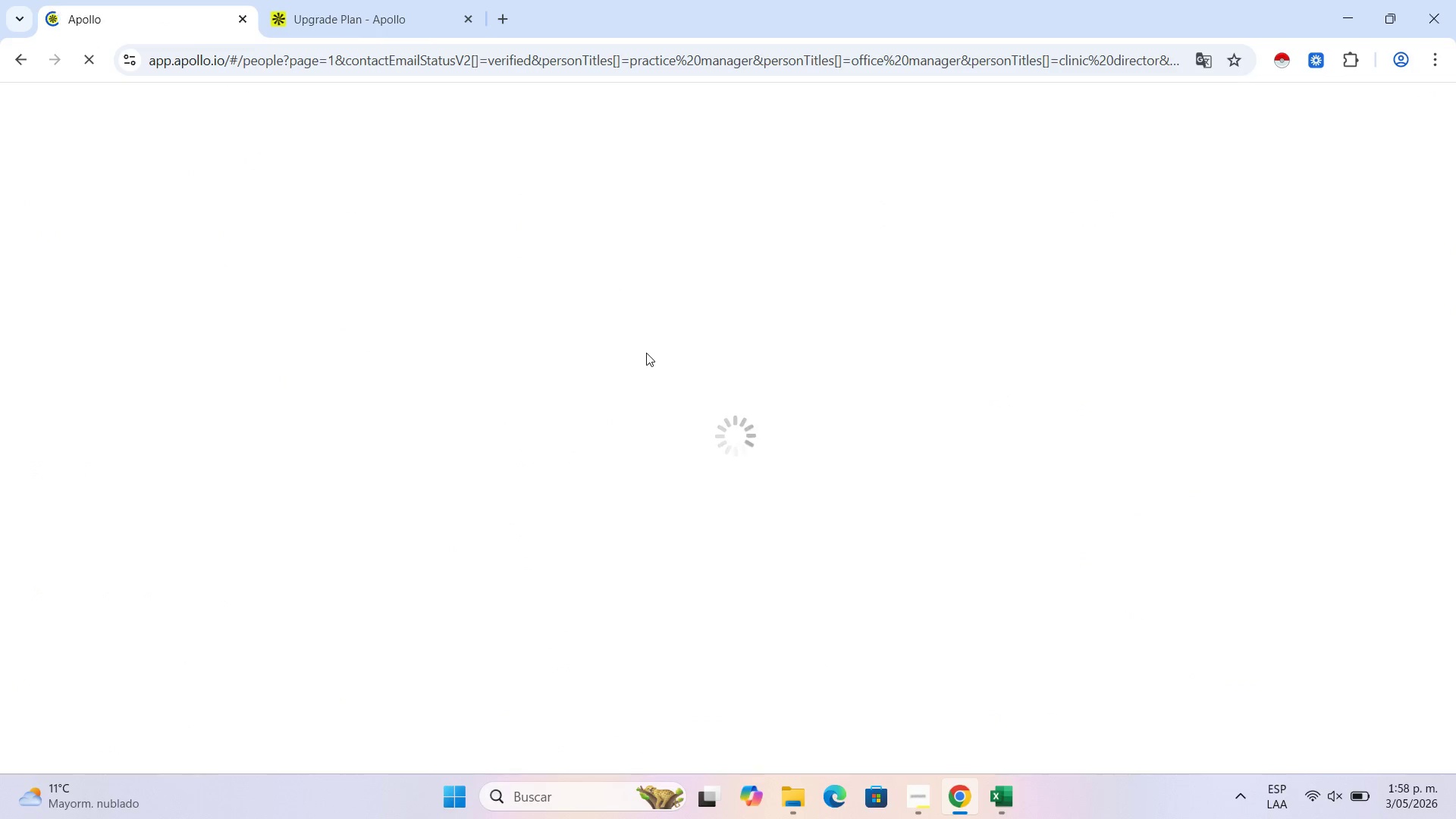 
wait(9.75)
 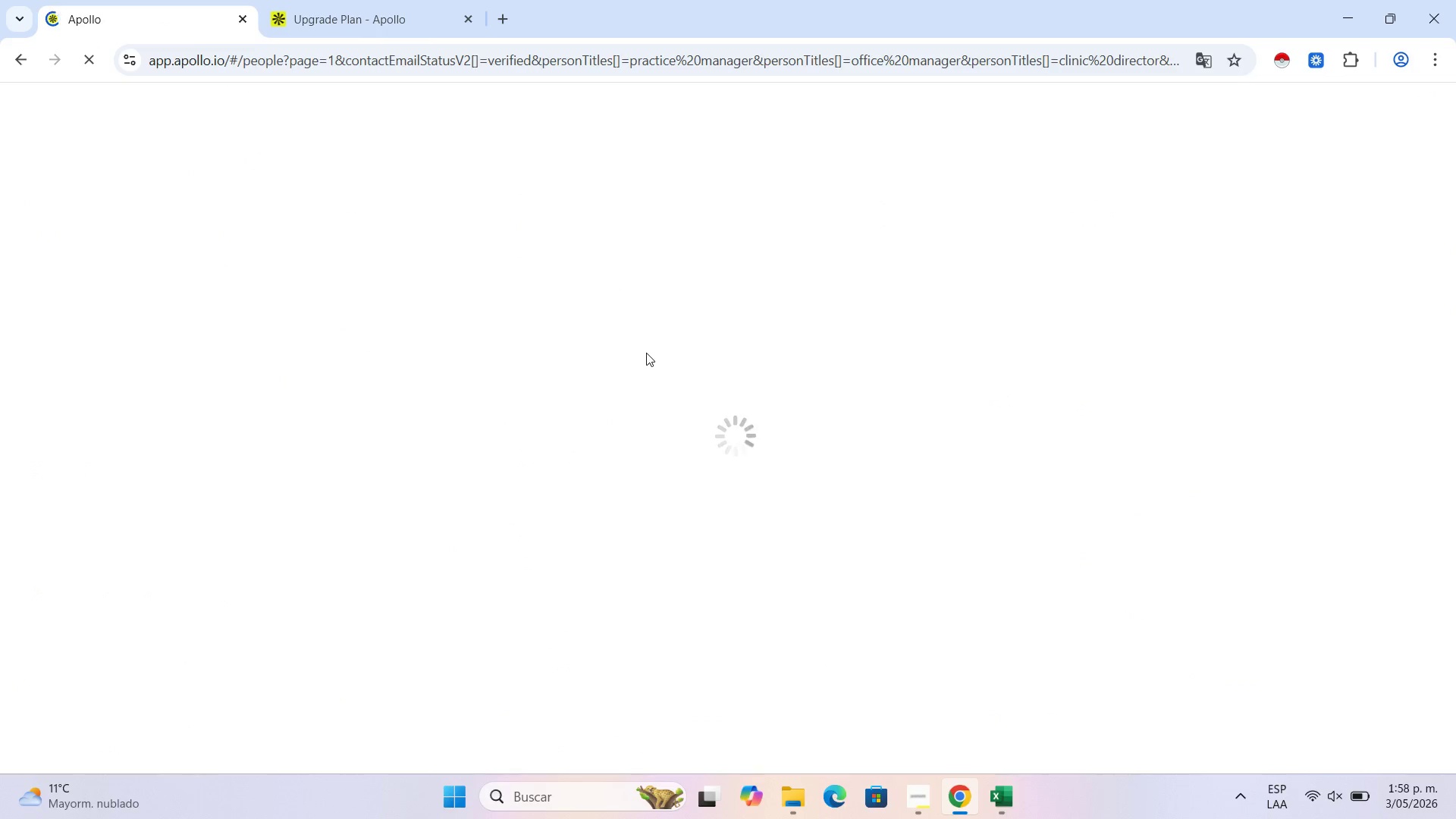 
mouse_move([705, 331])
 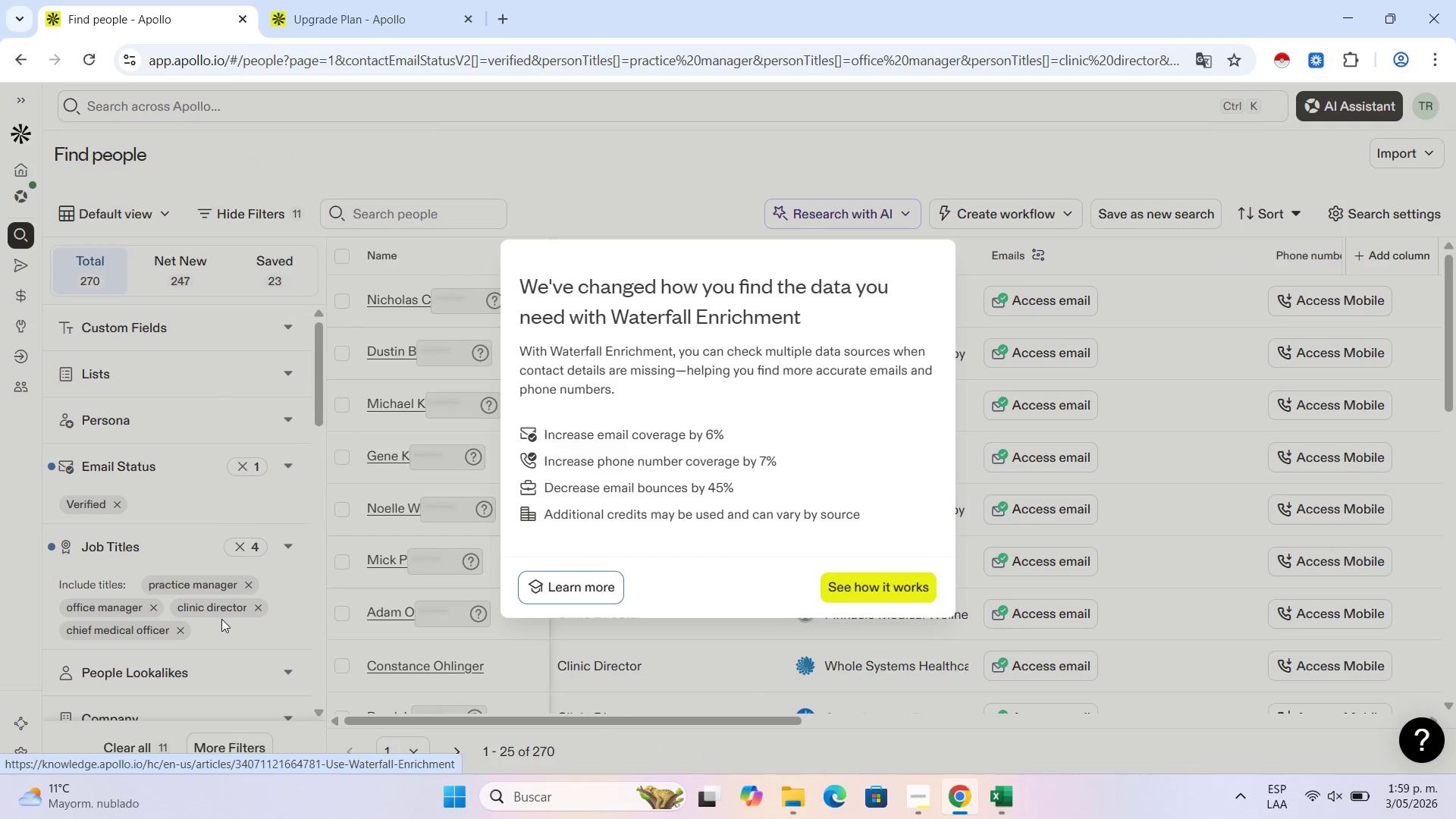 
wait(8.05)
 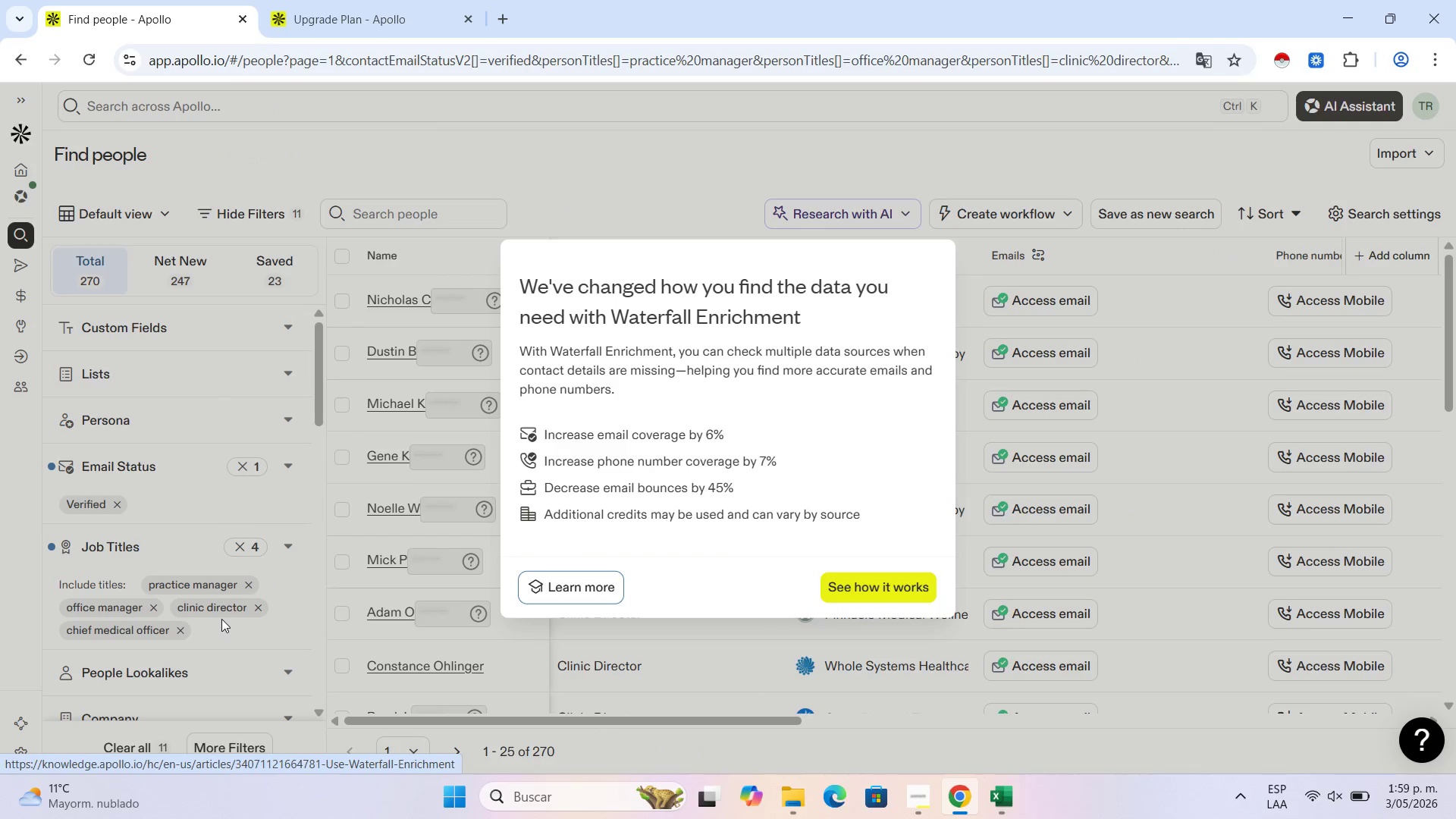 
scroll: coordinate [673, 506], scroll_direction: down, amount: 1.0
 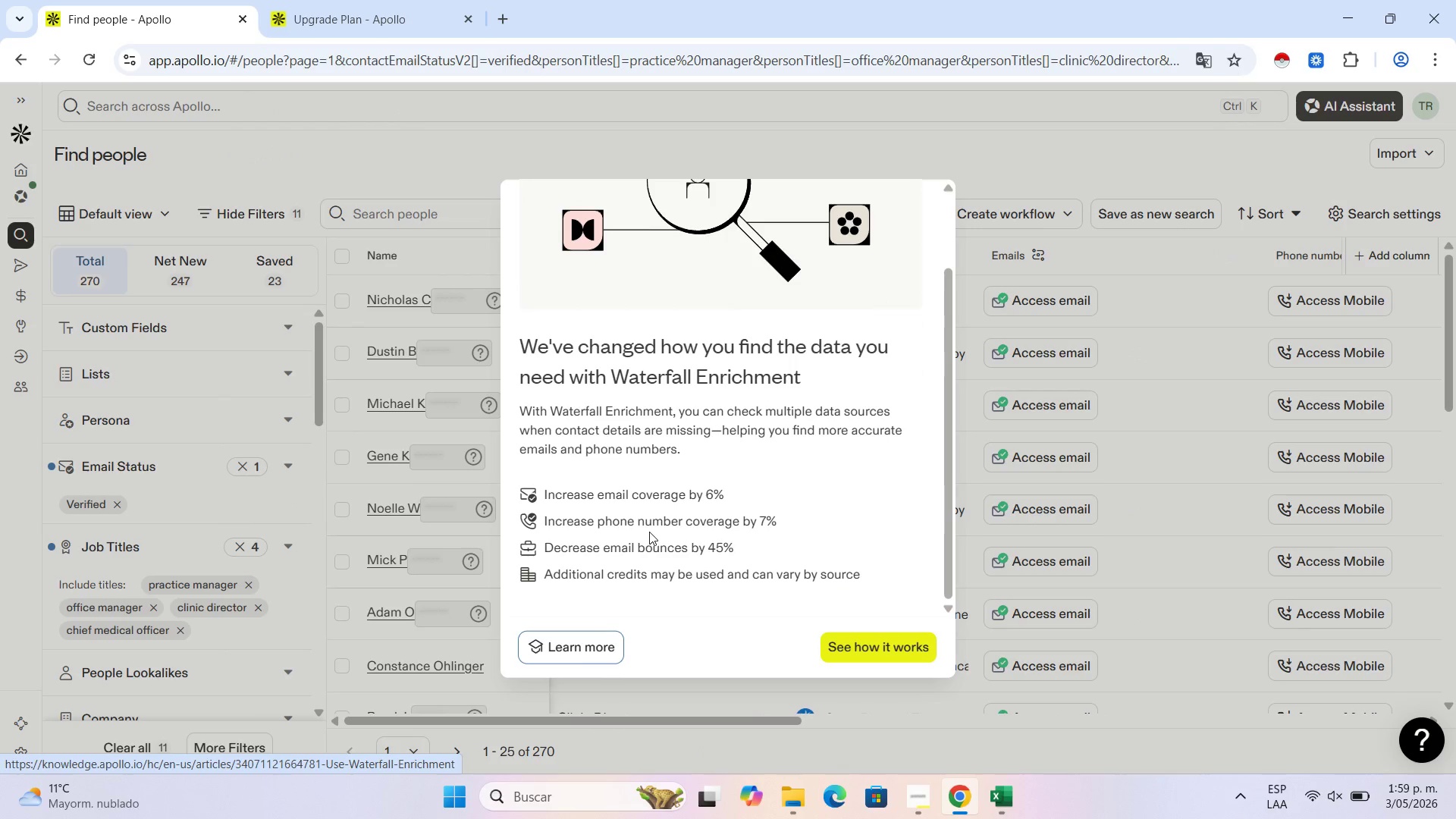 
scroll: coordinate [687, 506], scroll_direction: up, amount: 1.0
 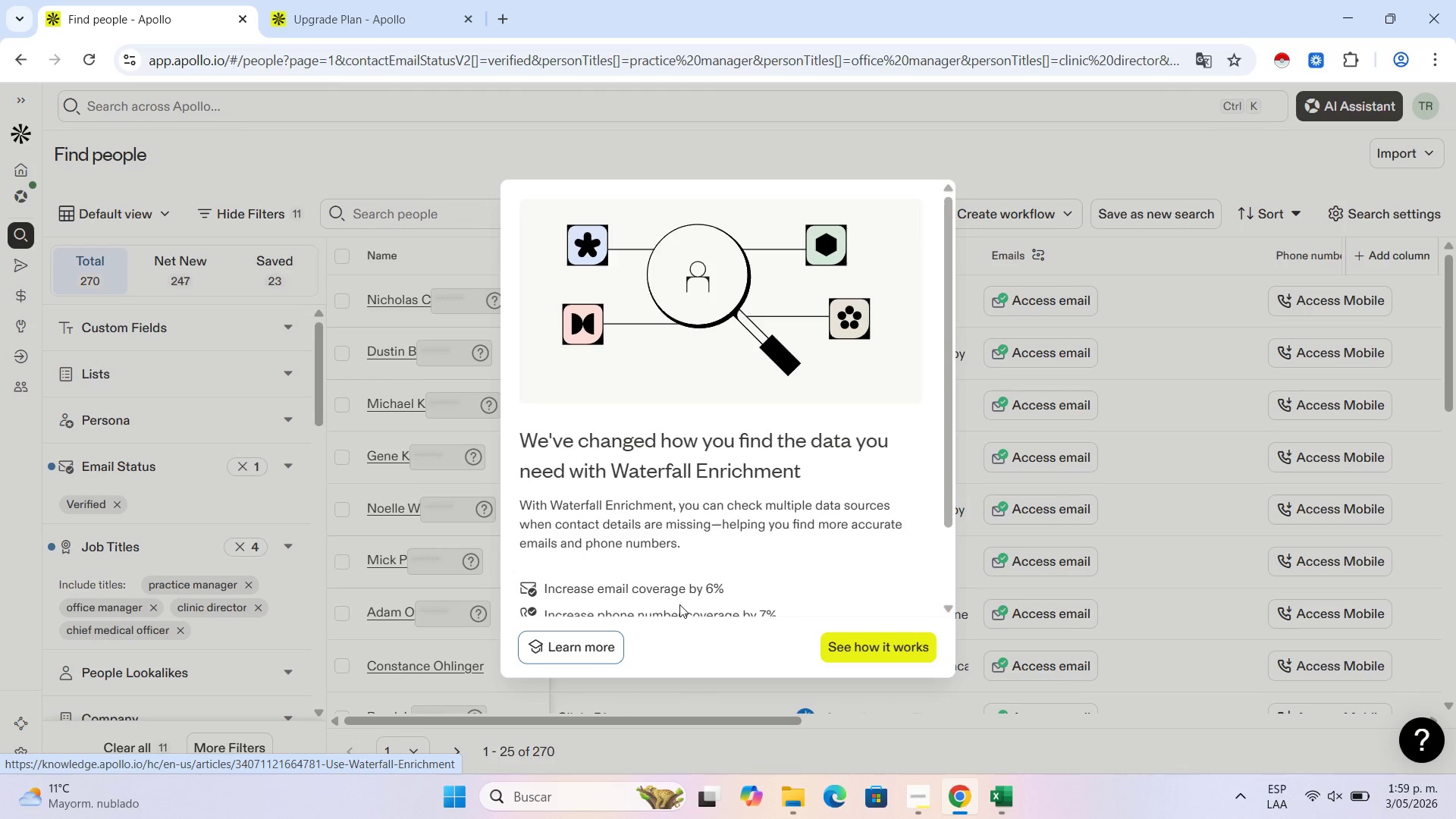 
wait(6.92)
 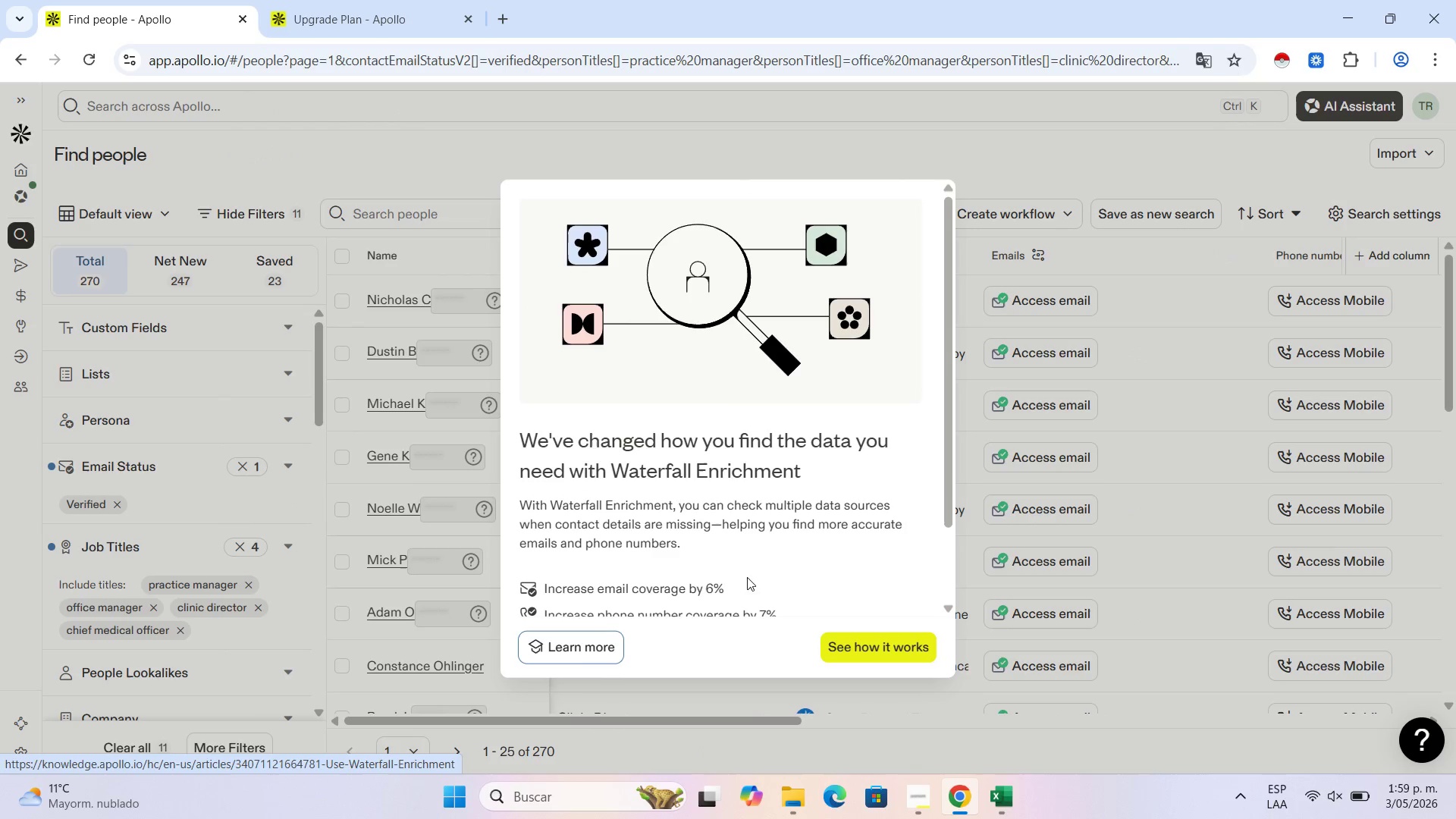 
scroll: coordinate [596, 529], scroll_direction: down, amount: 2.0
 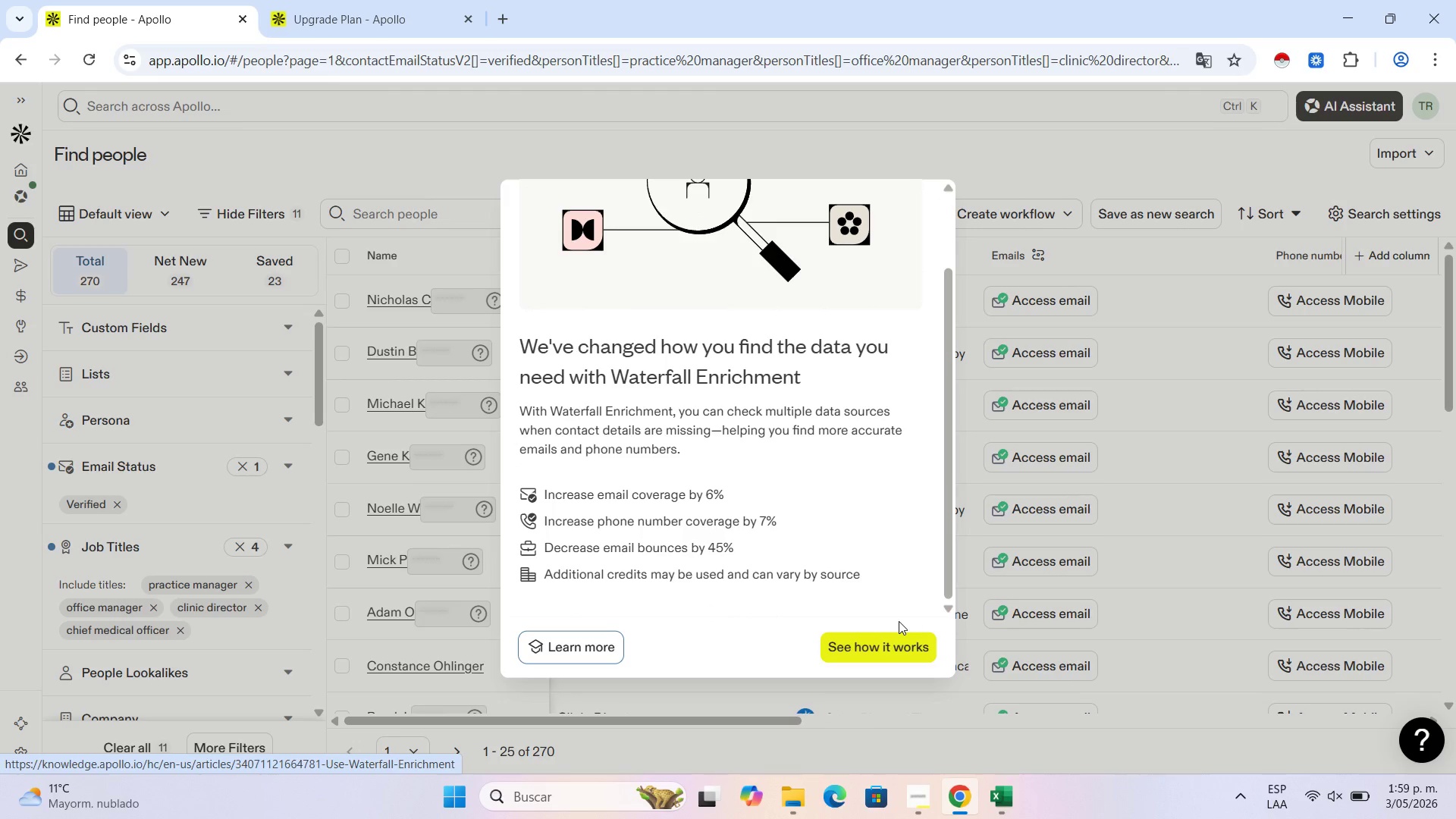 
left_click([882, 639])
 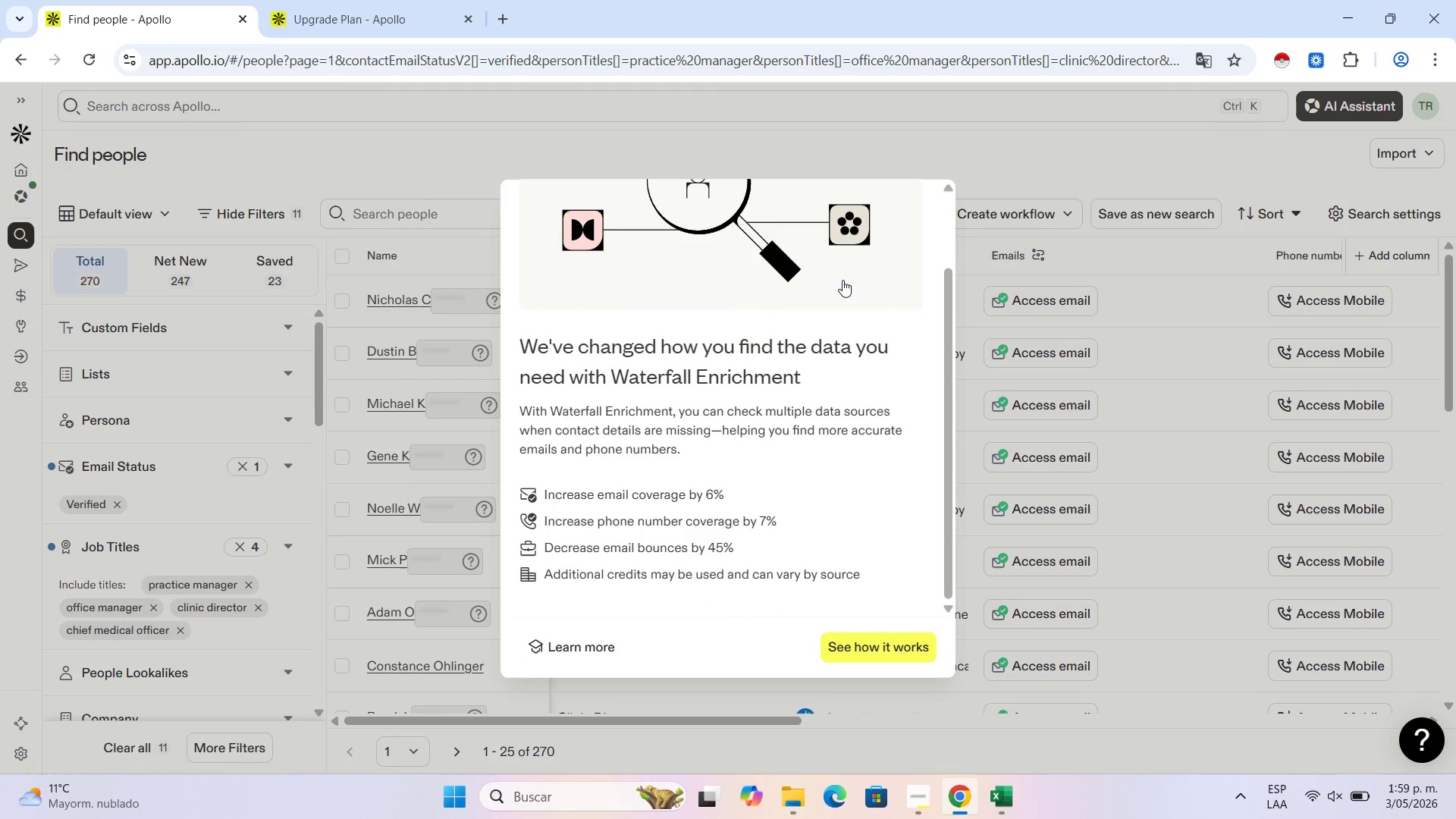 
scroll: coordinate [804, 469], scroll_direction: up, amount: 9.0
 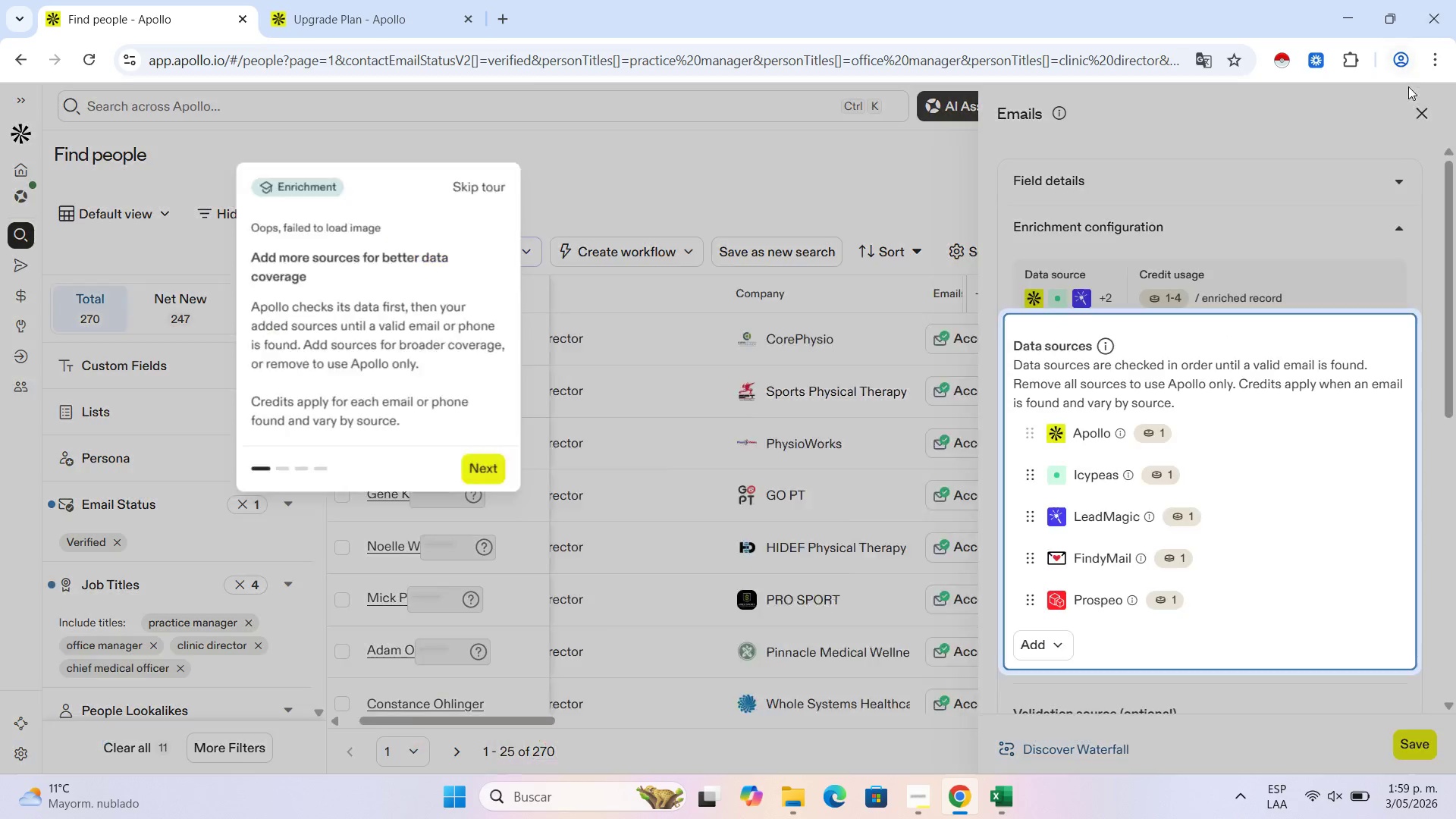 
left_click([1420, 115])
 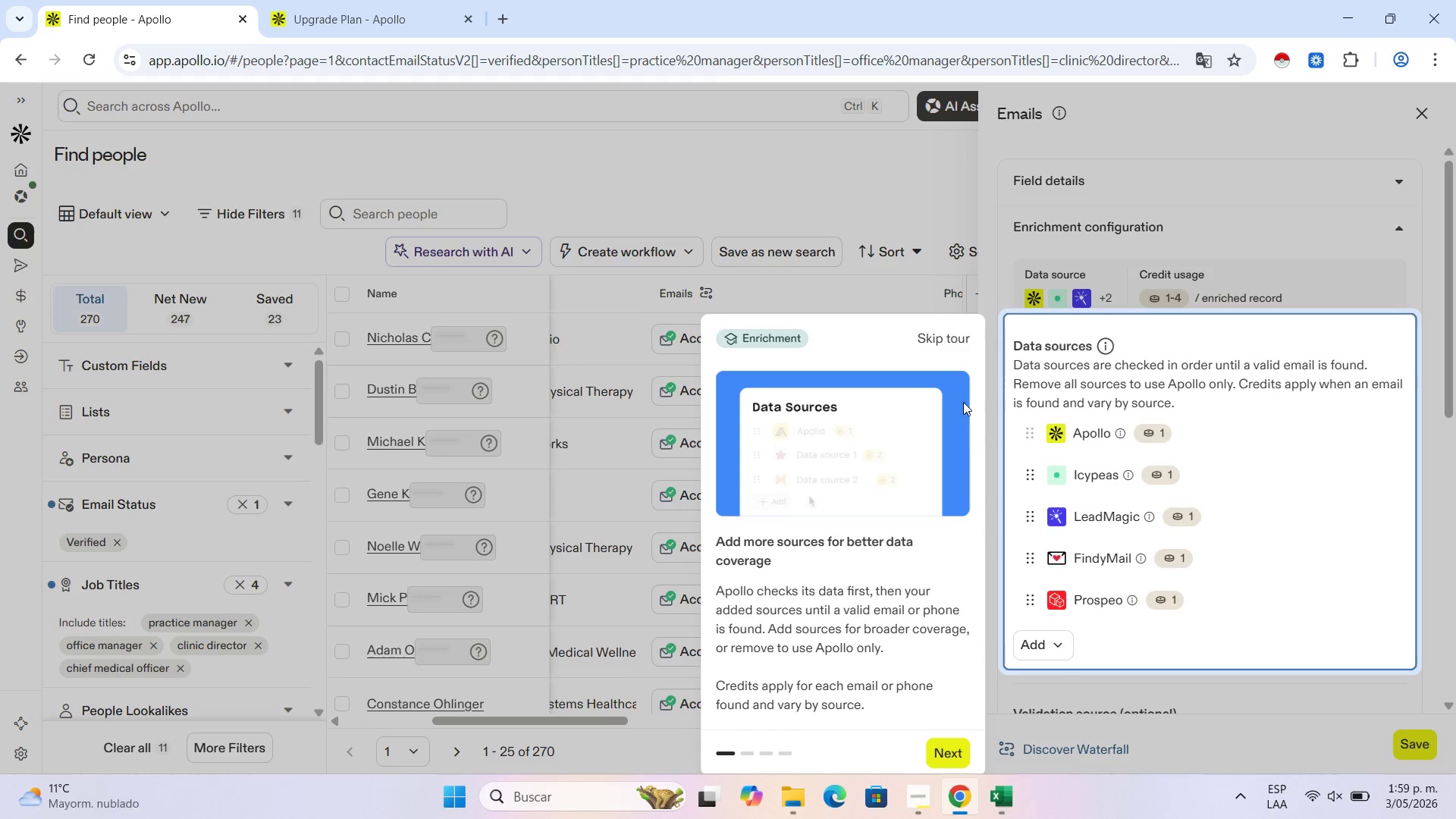 
left_click([963, 344])
 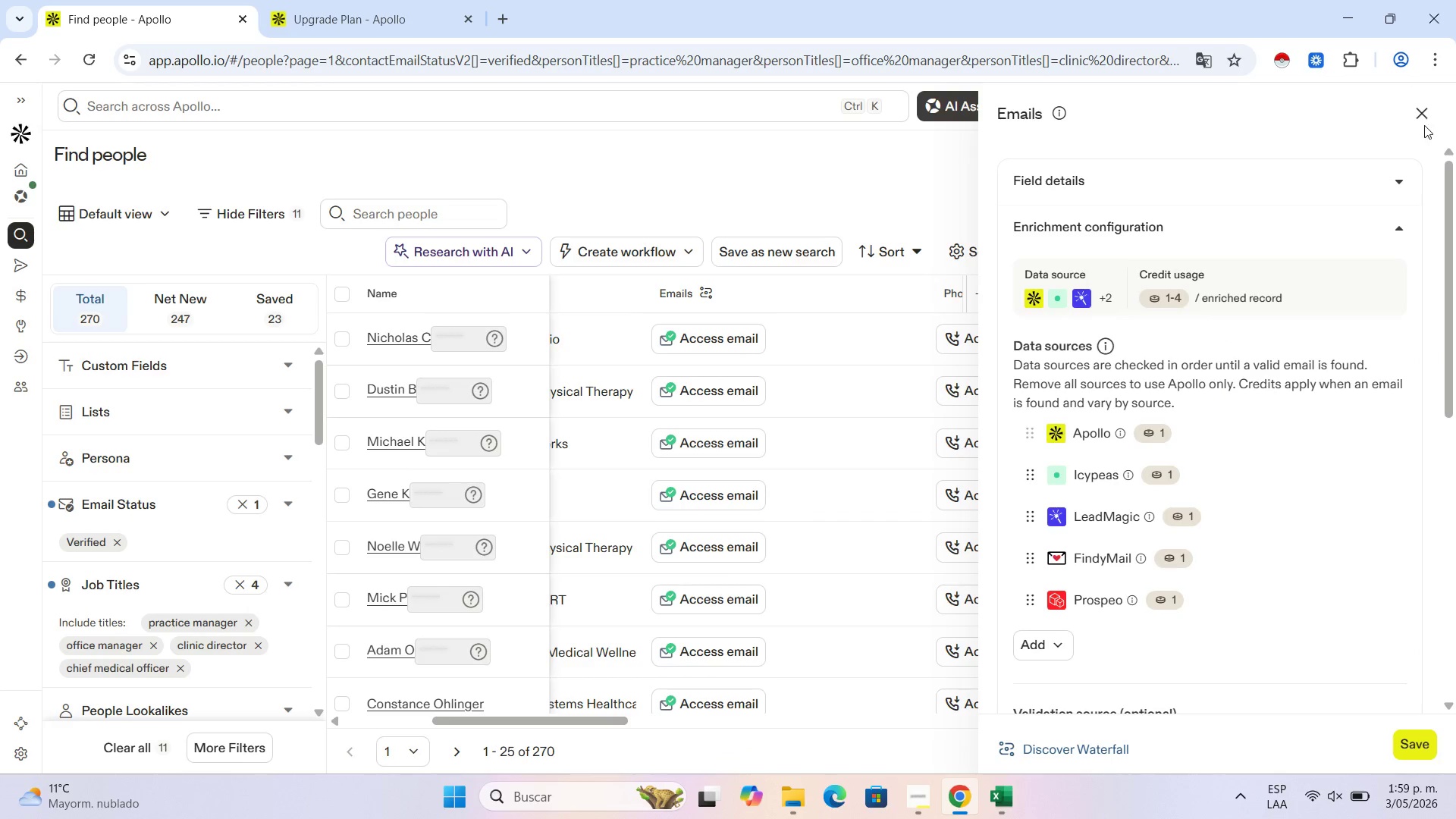 
left_click([1424, 119])
 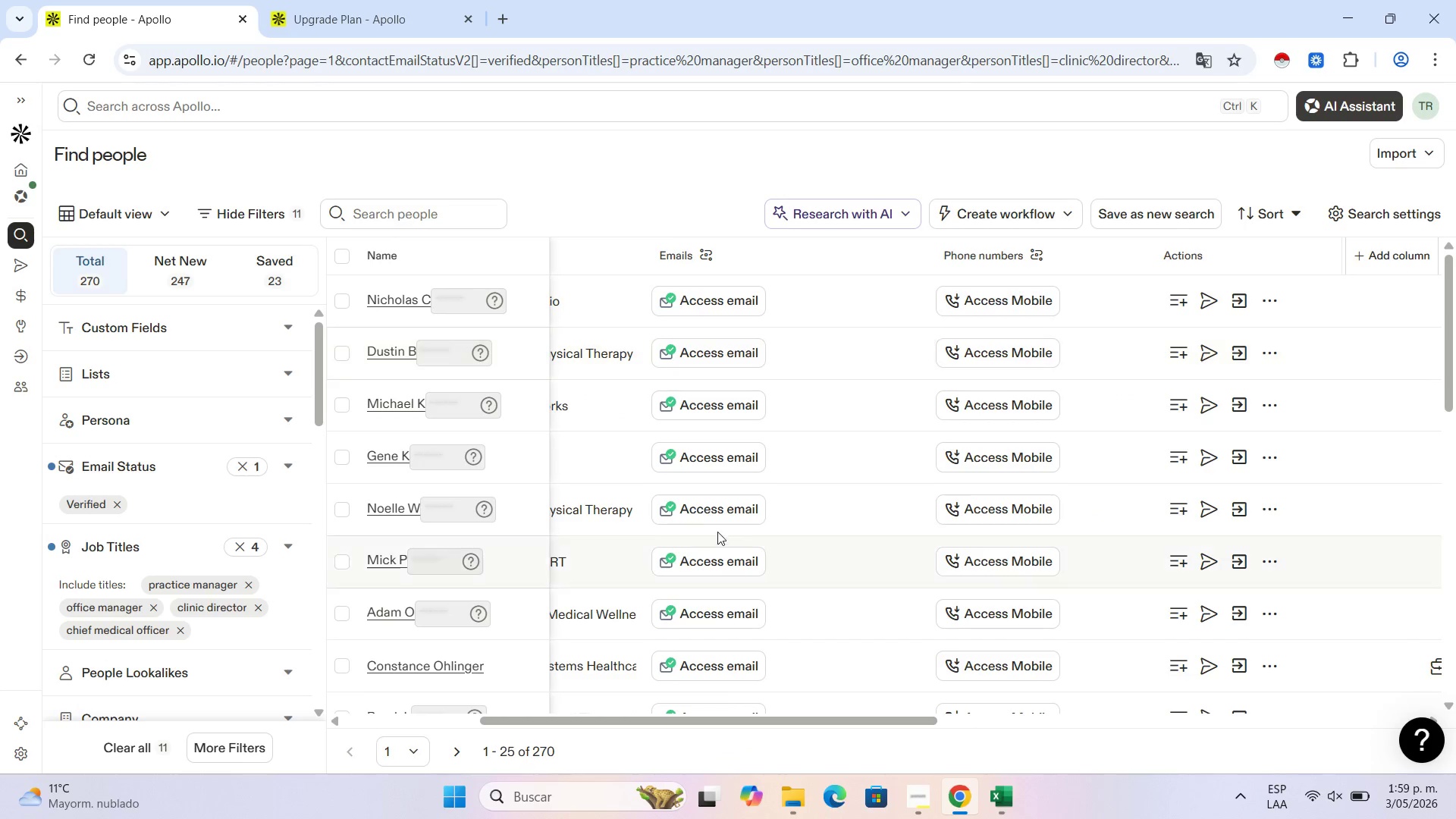 
scroll: coordinate [716, 504], scroll_direction: up, amount: 7.0
 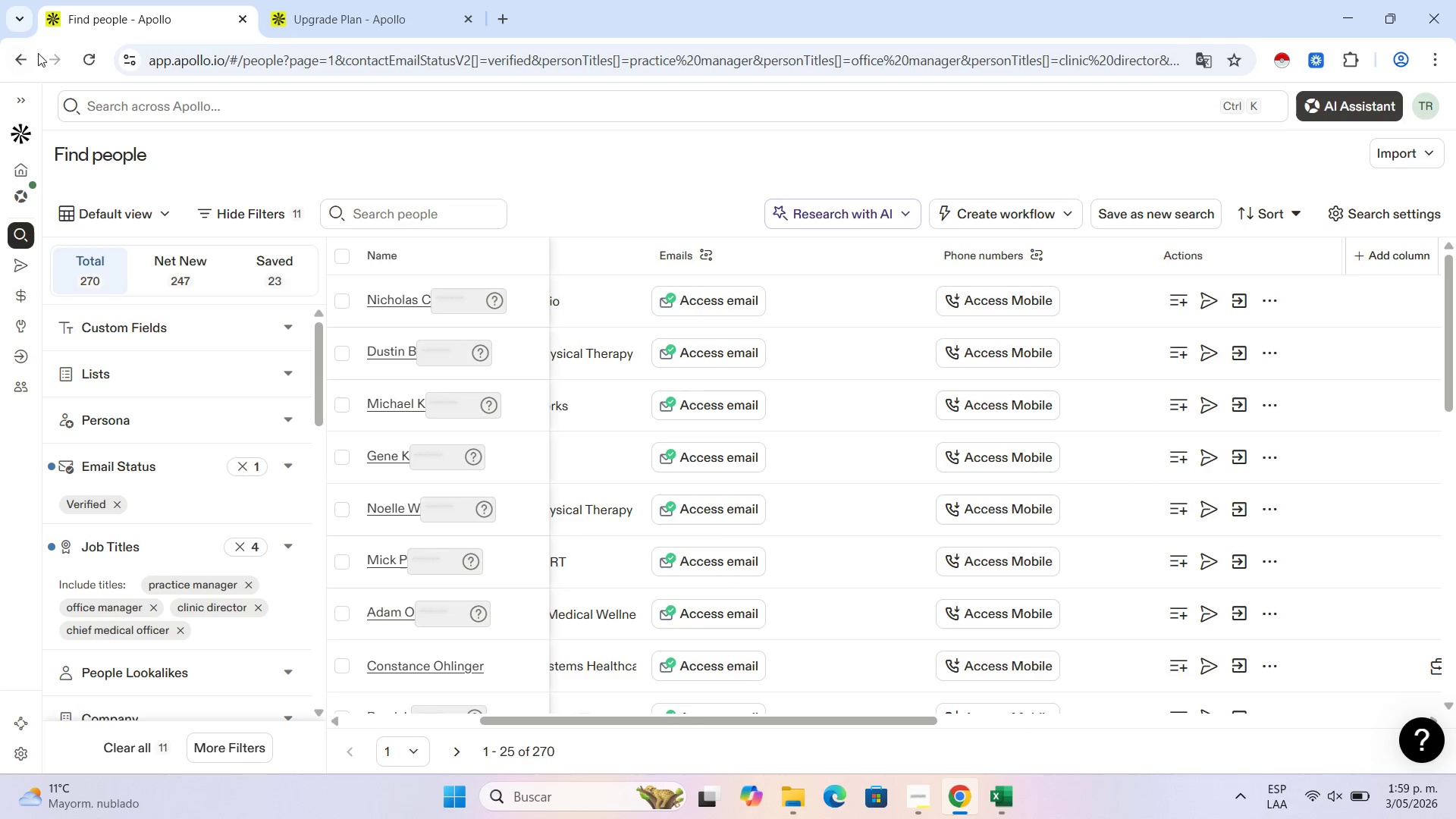 
left_click([18, 91])
 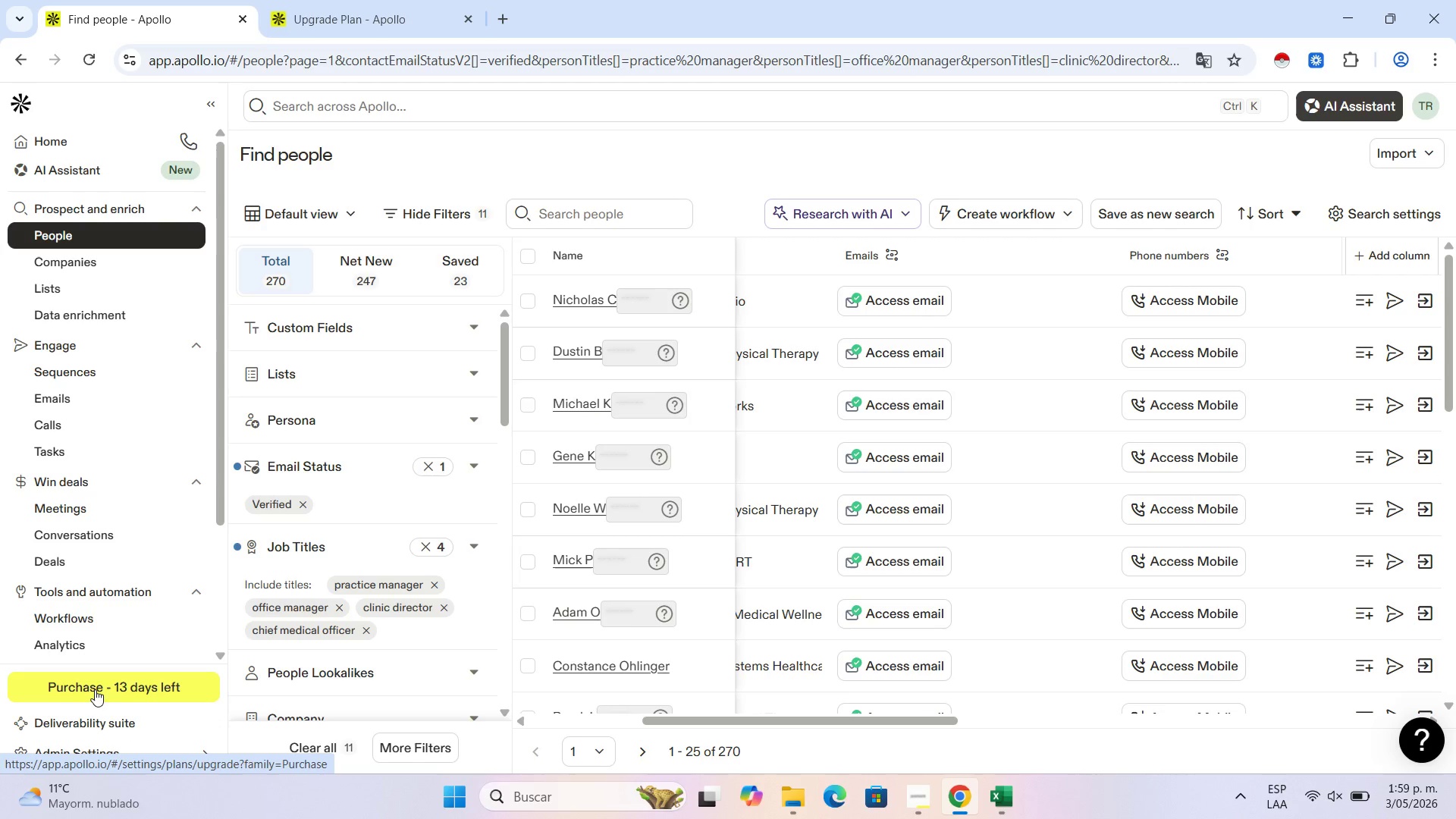 
left_click([97, 687])
 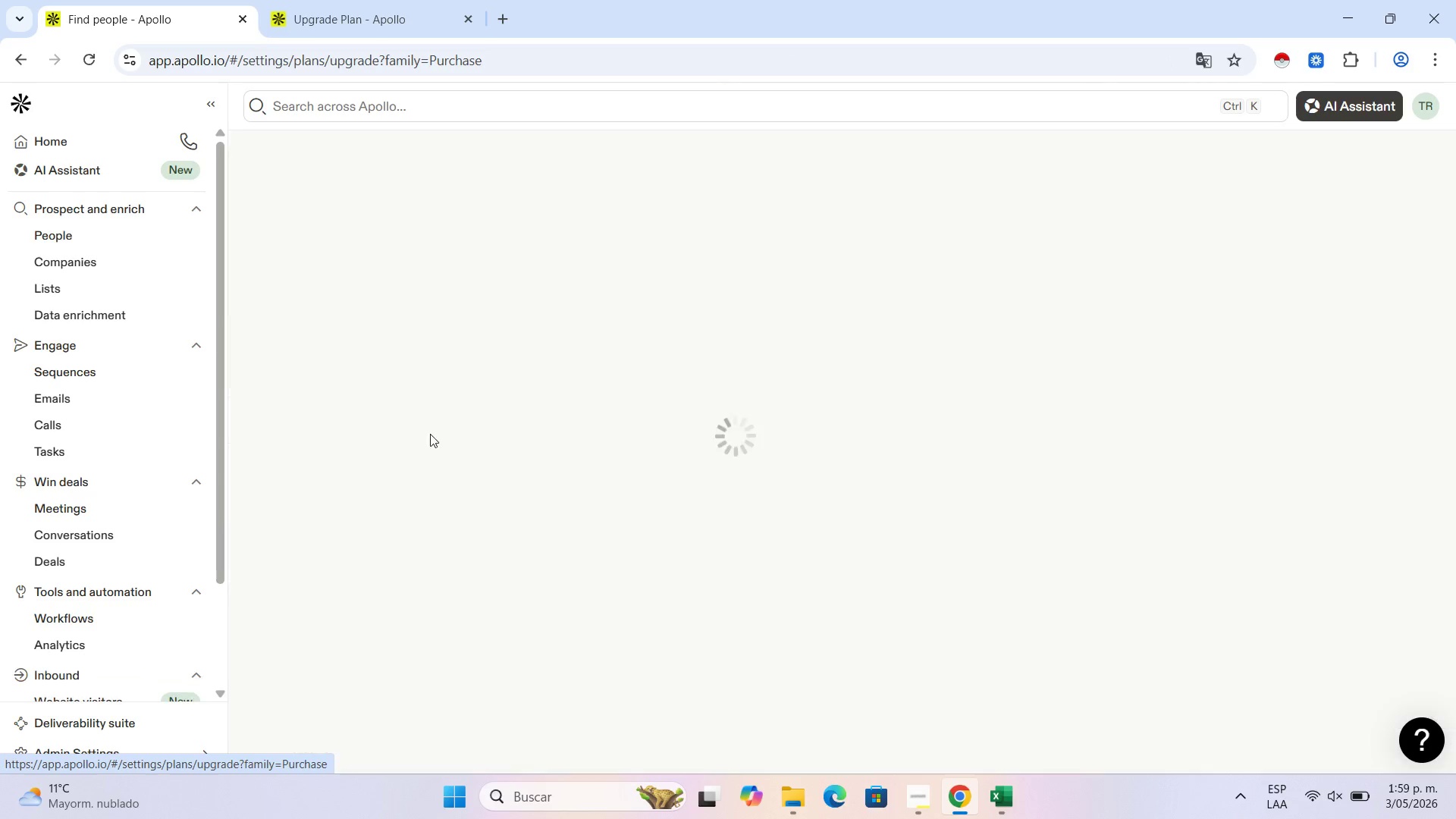 
mouse_move([494, 324])
 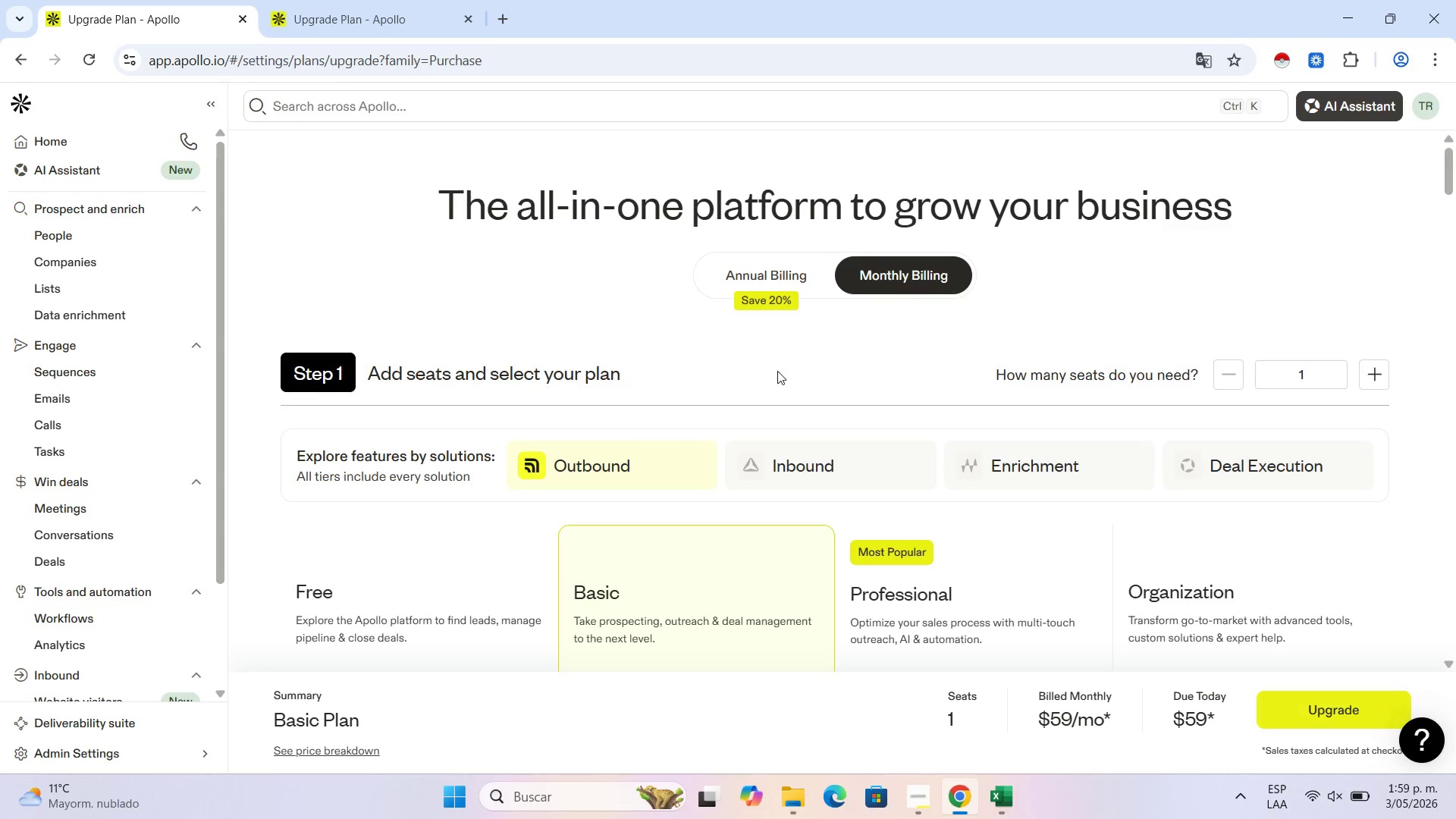 
scroll: coordinate [777, 371], scroll_direction: down, amount: 2.0
 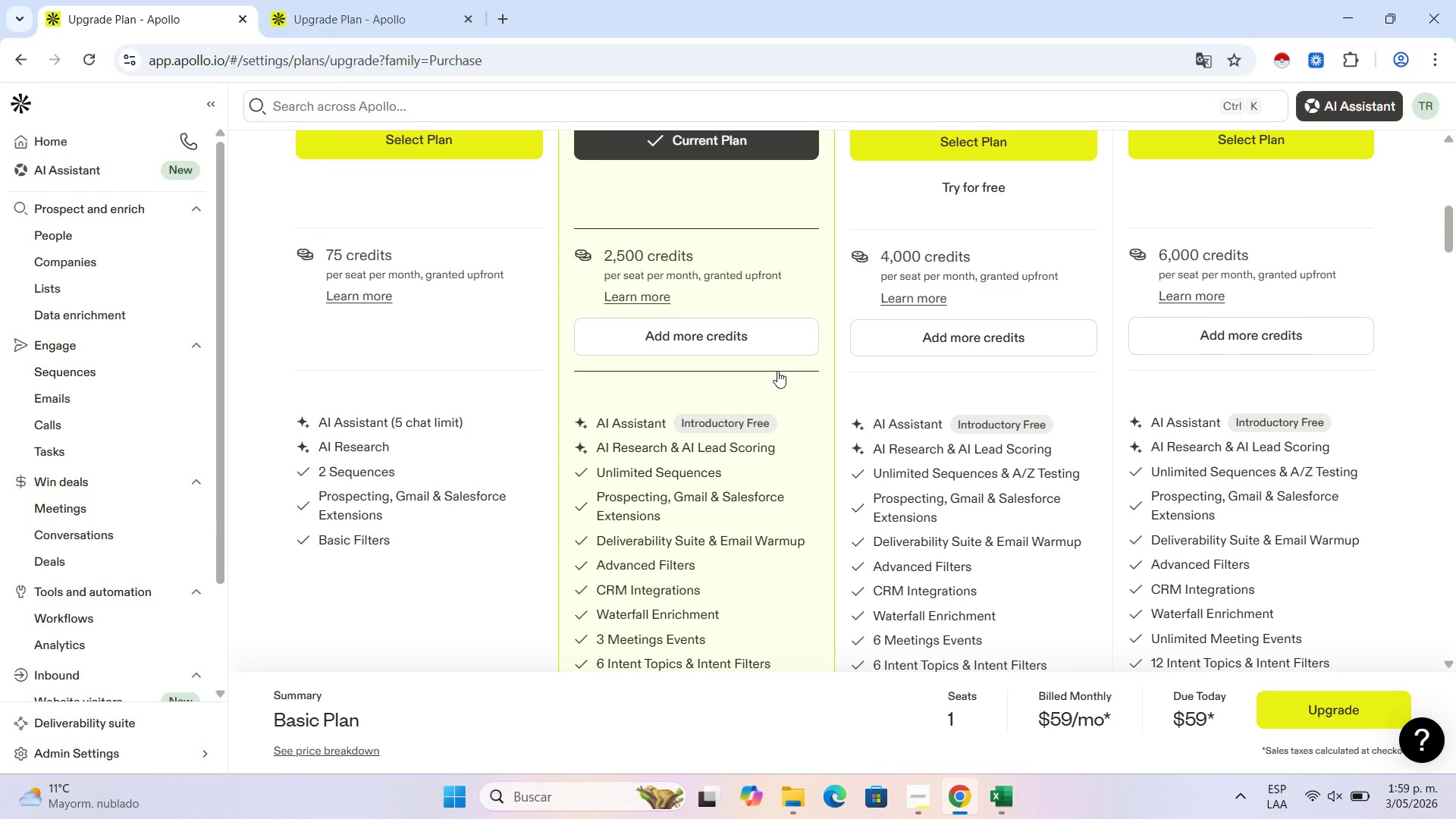 
scroll: coordinate [777, 371], scroll_direction: up, amount: 2.0
 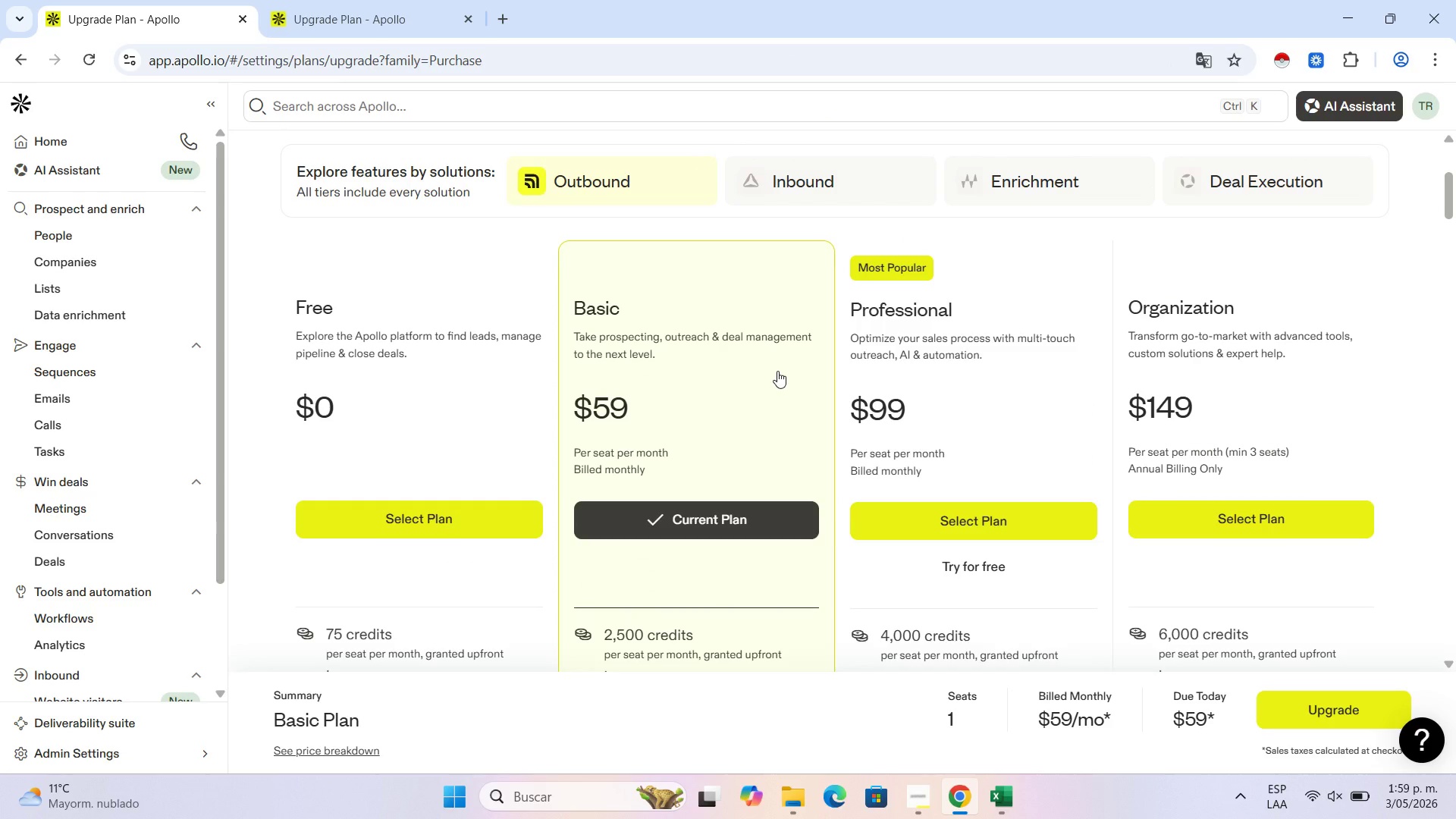 
scroll: coordinate [777, 371], scroll_direction: down, amount: 4.0
 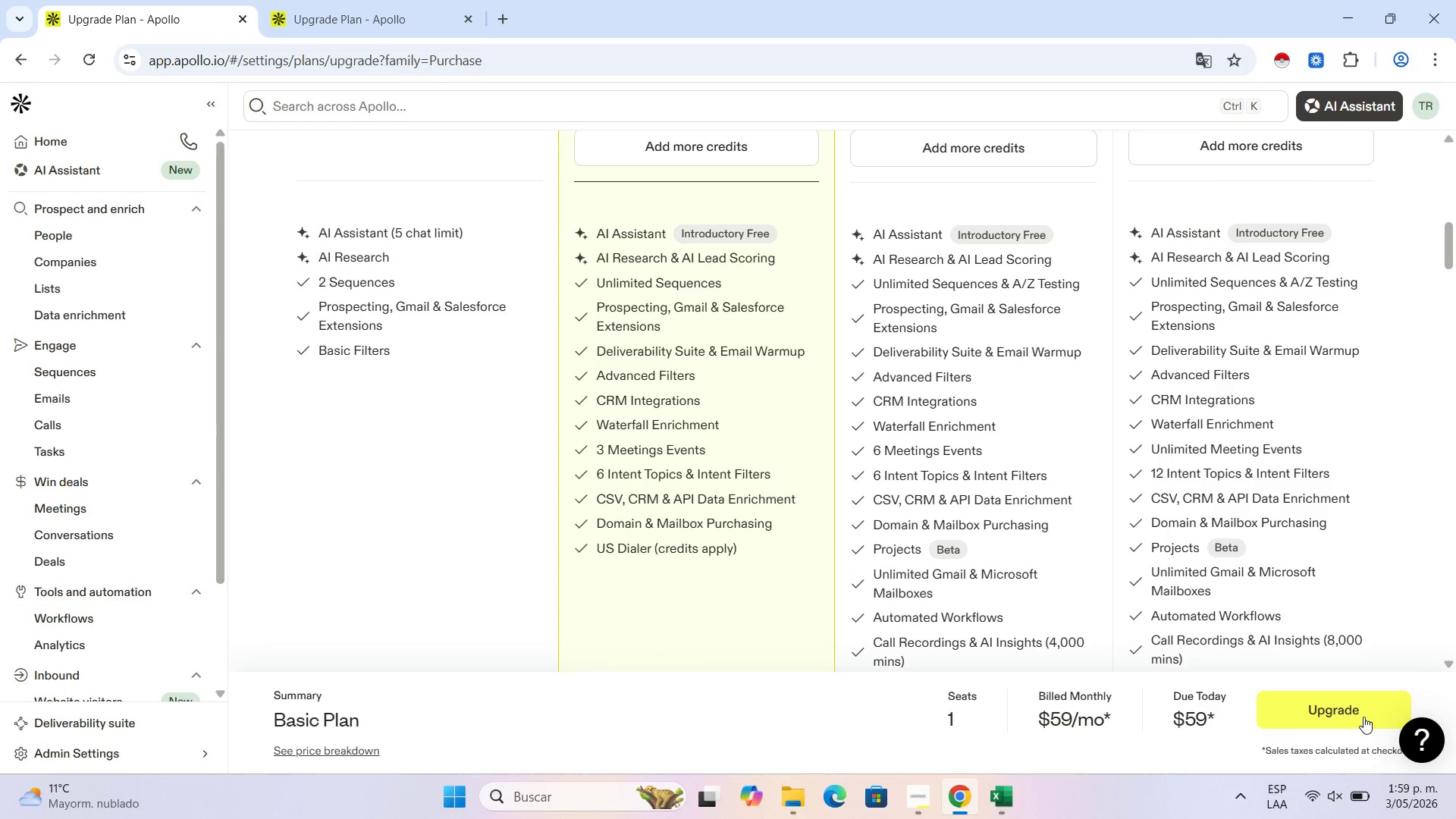 
wait(10.16)
 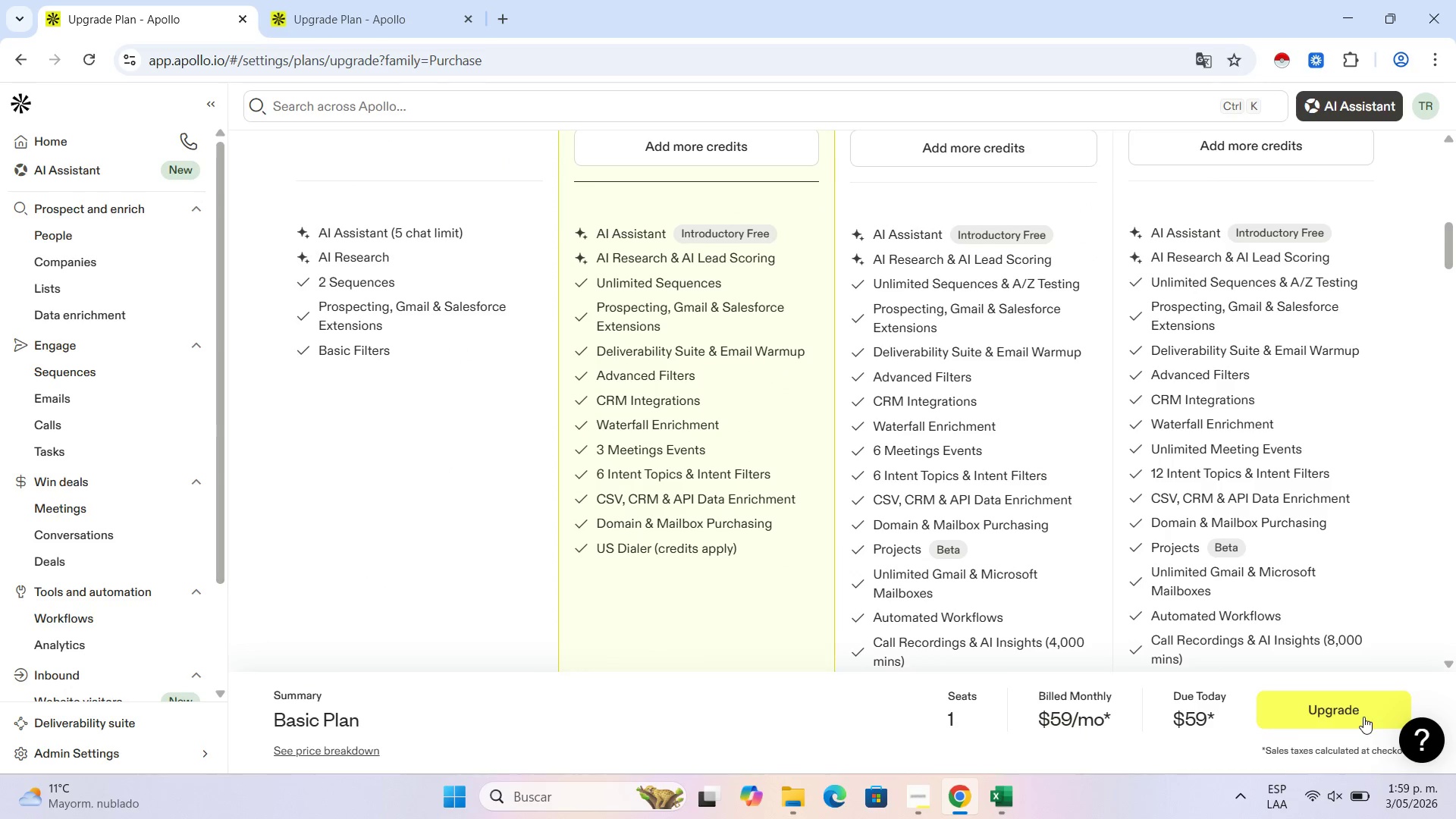 
scroll: coordinate [384, 466], scroll_direction: up, amount: 3.0
 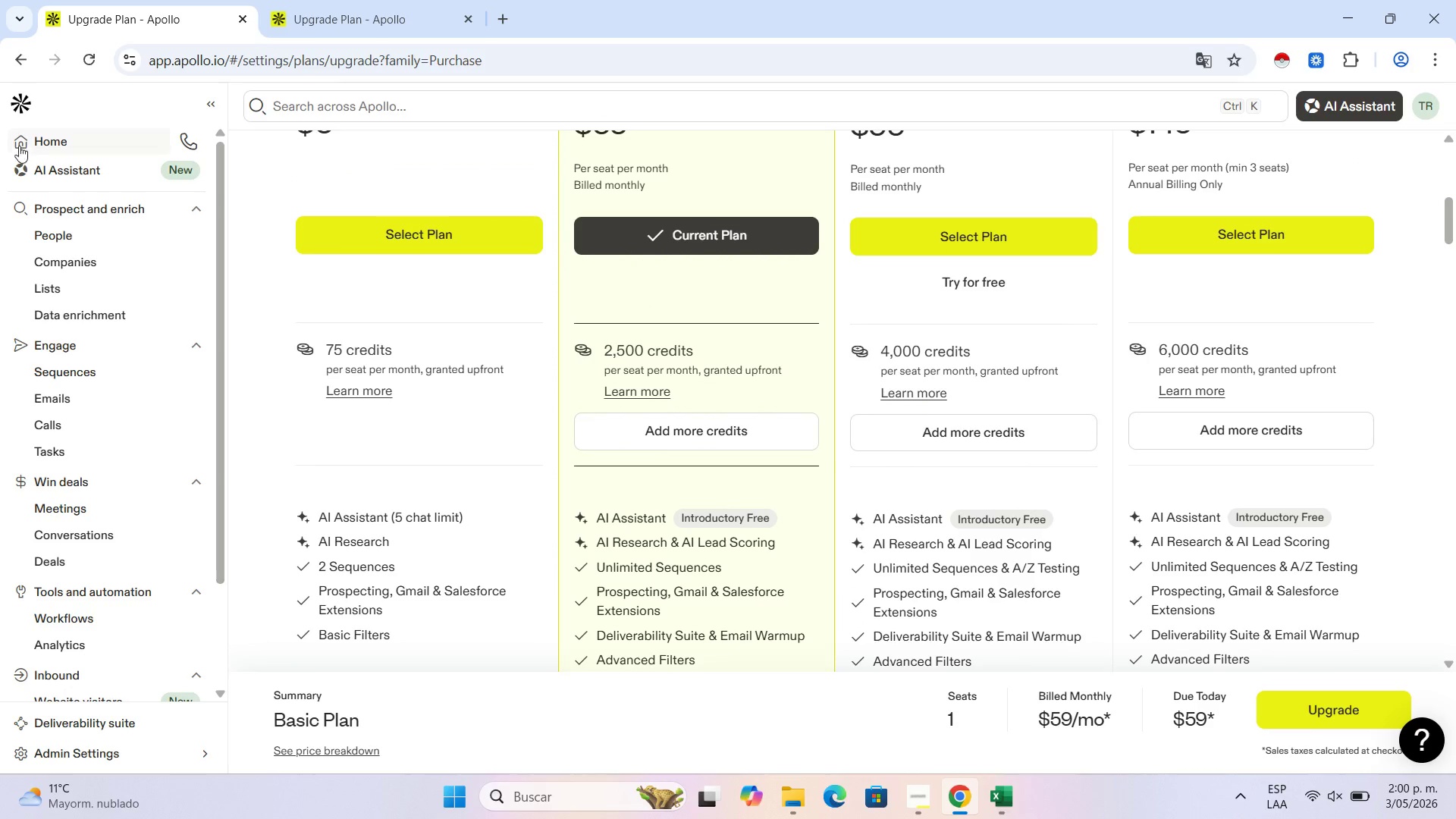 
scroll: coordinate [47, 236], scroll_direction: down, amount: 8.0
 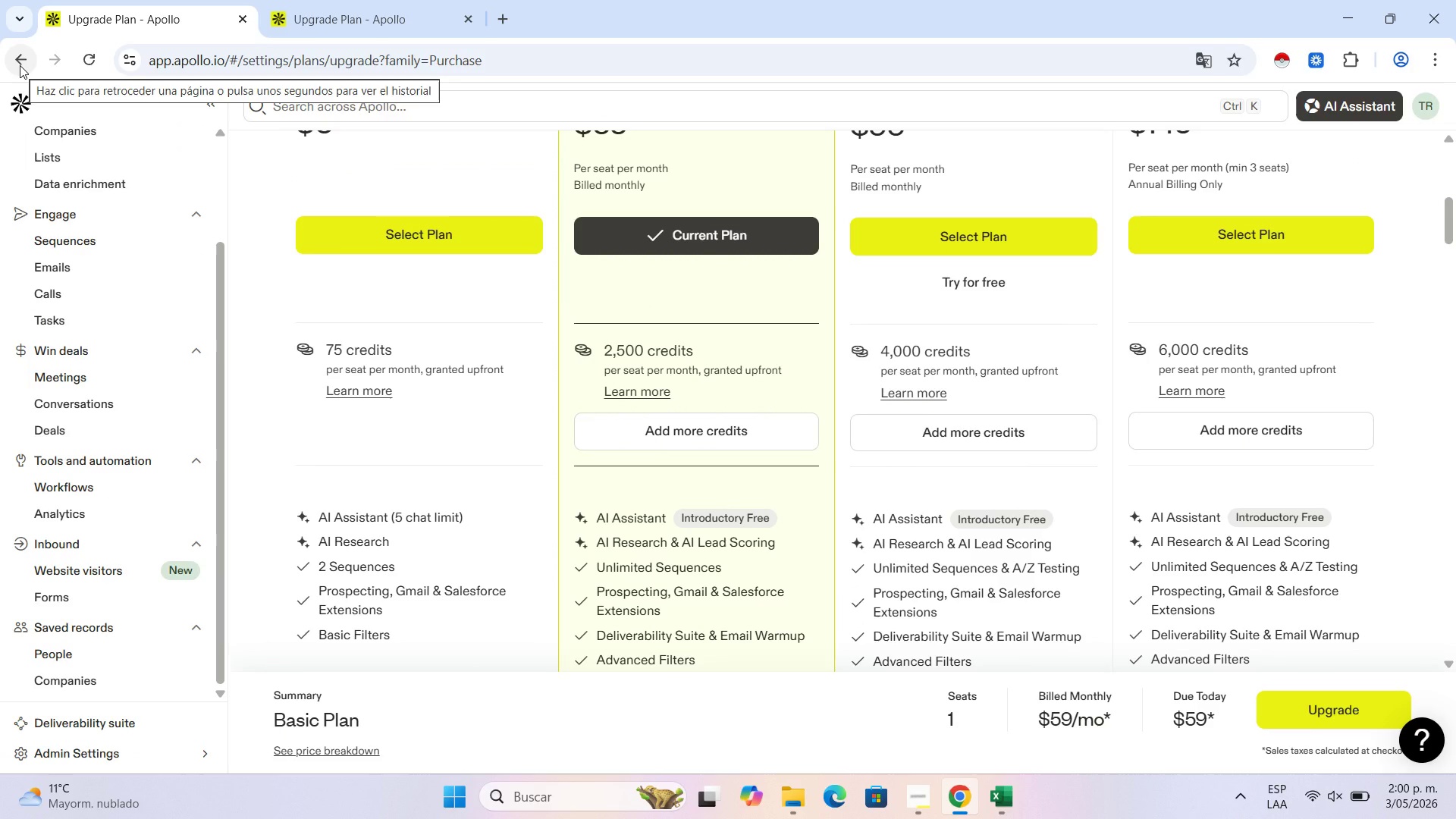 
left_click([20, 65])
 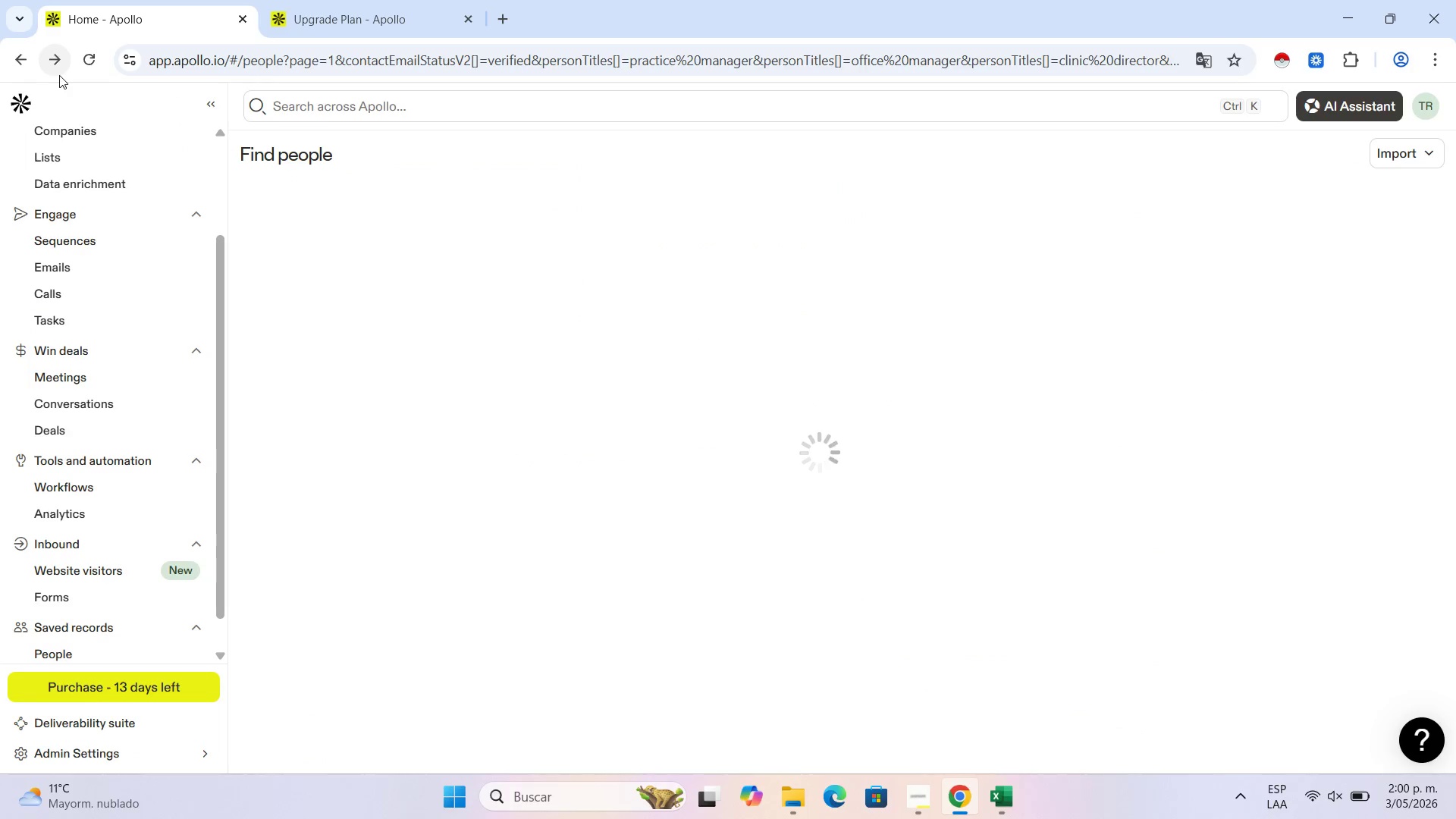 
mouse_move([108, 82])
 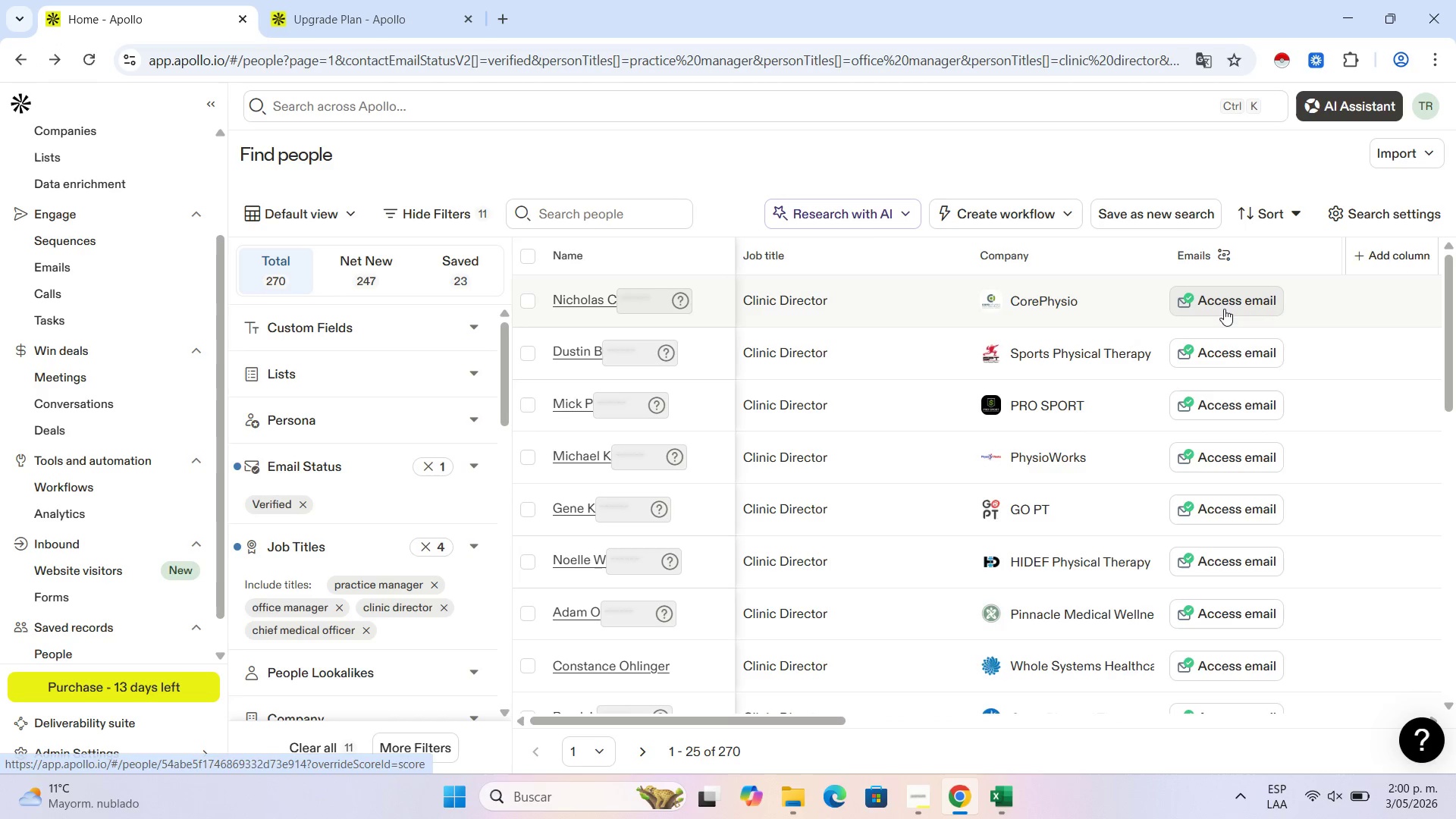 
scroll: coordinate [1283, 516], scroll_direction: down, amount: 15.0
 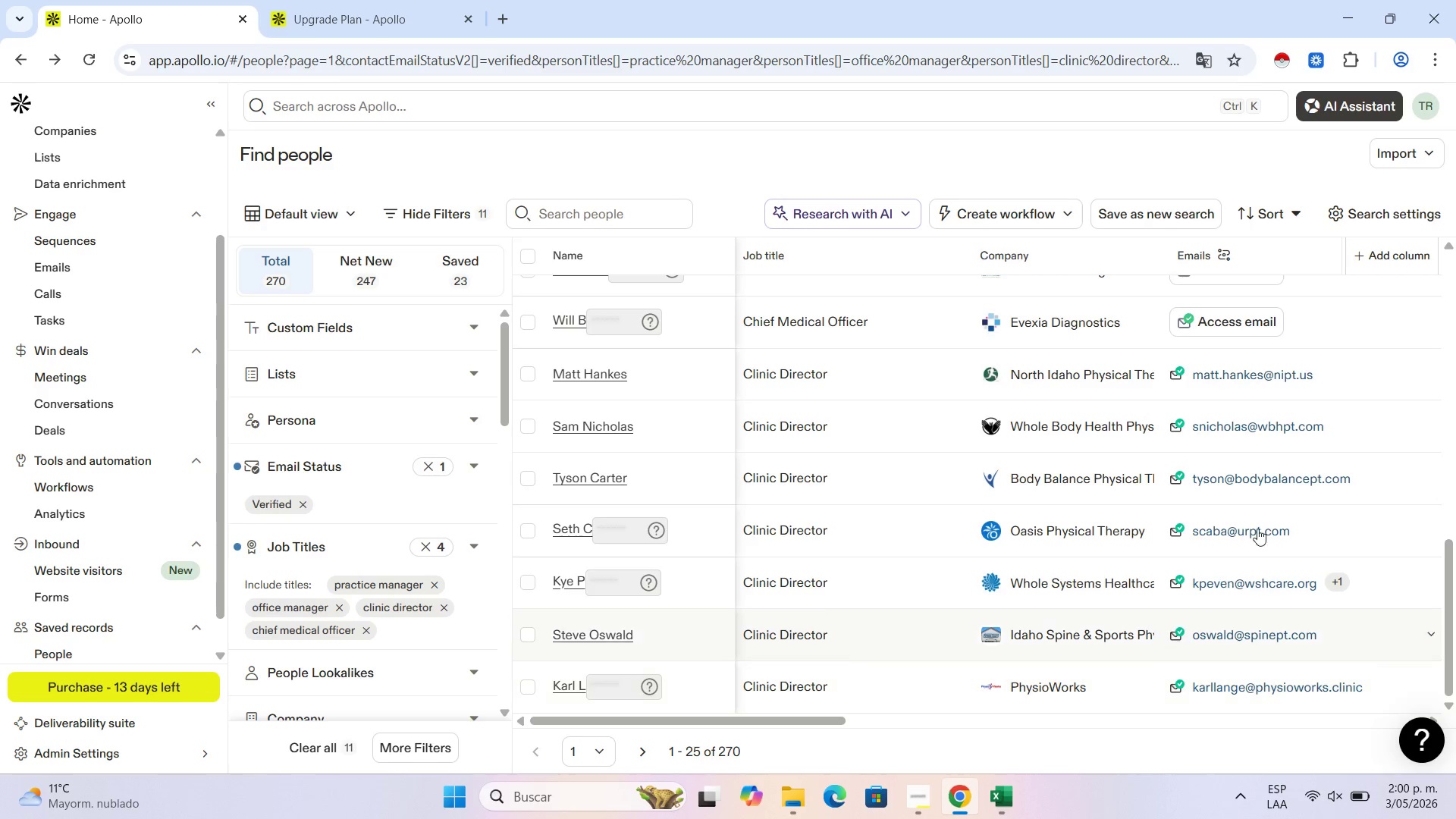 
scroll: coordinate [1058, 488], scroll_direction: up, amount: 15.0
 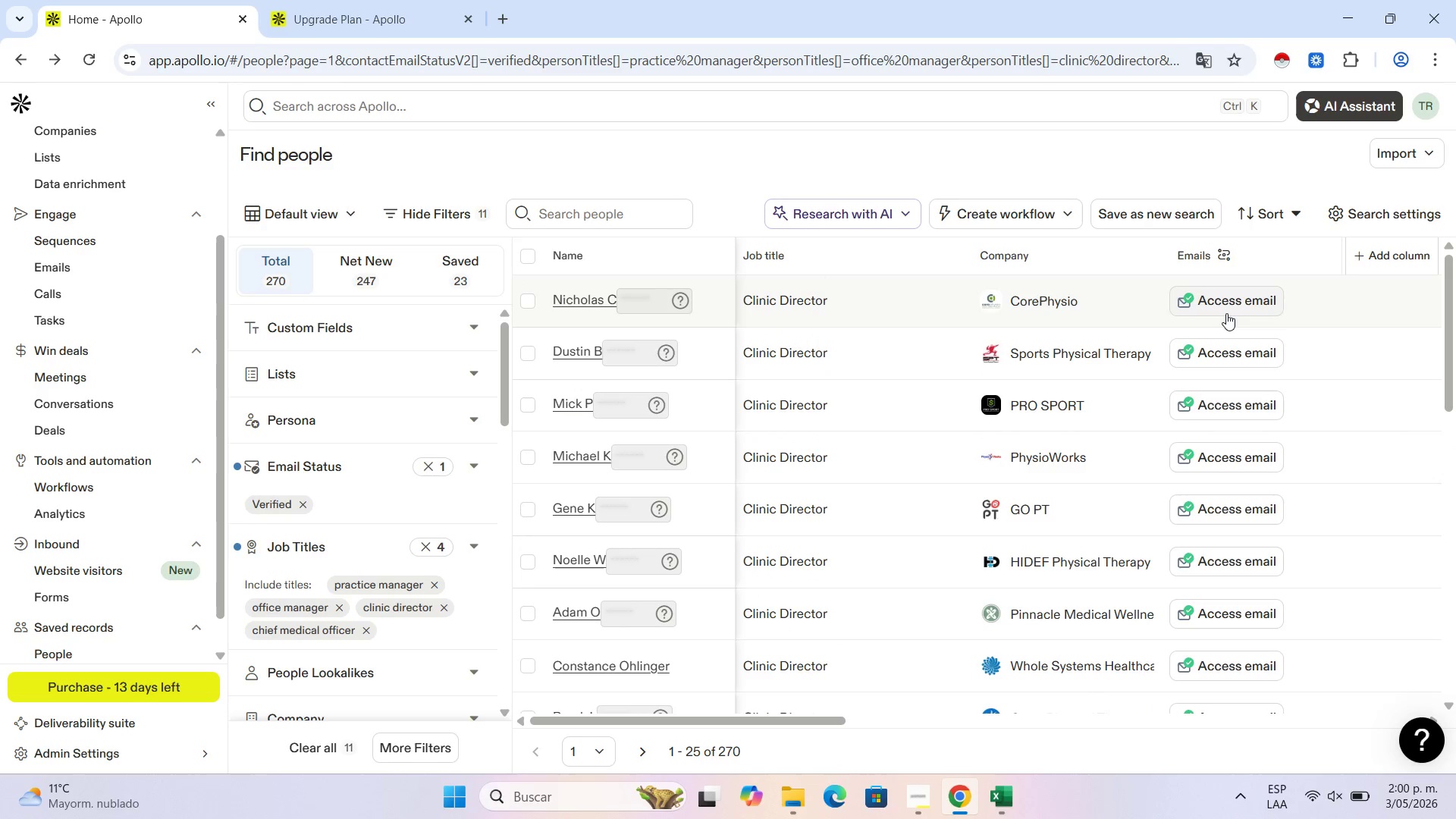 
left_click([1231, 306])
 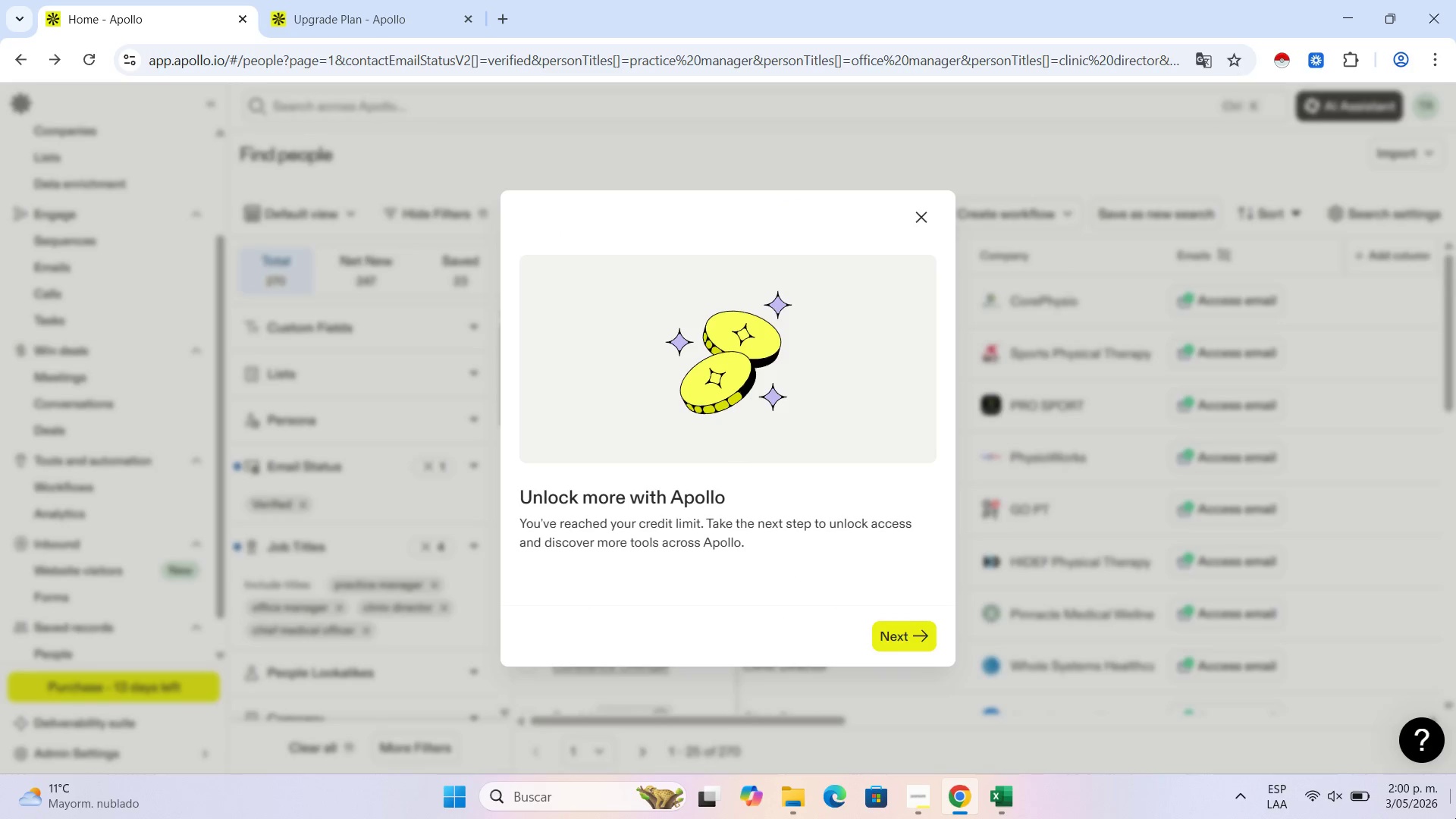 
wait(5.27)
 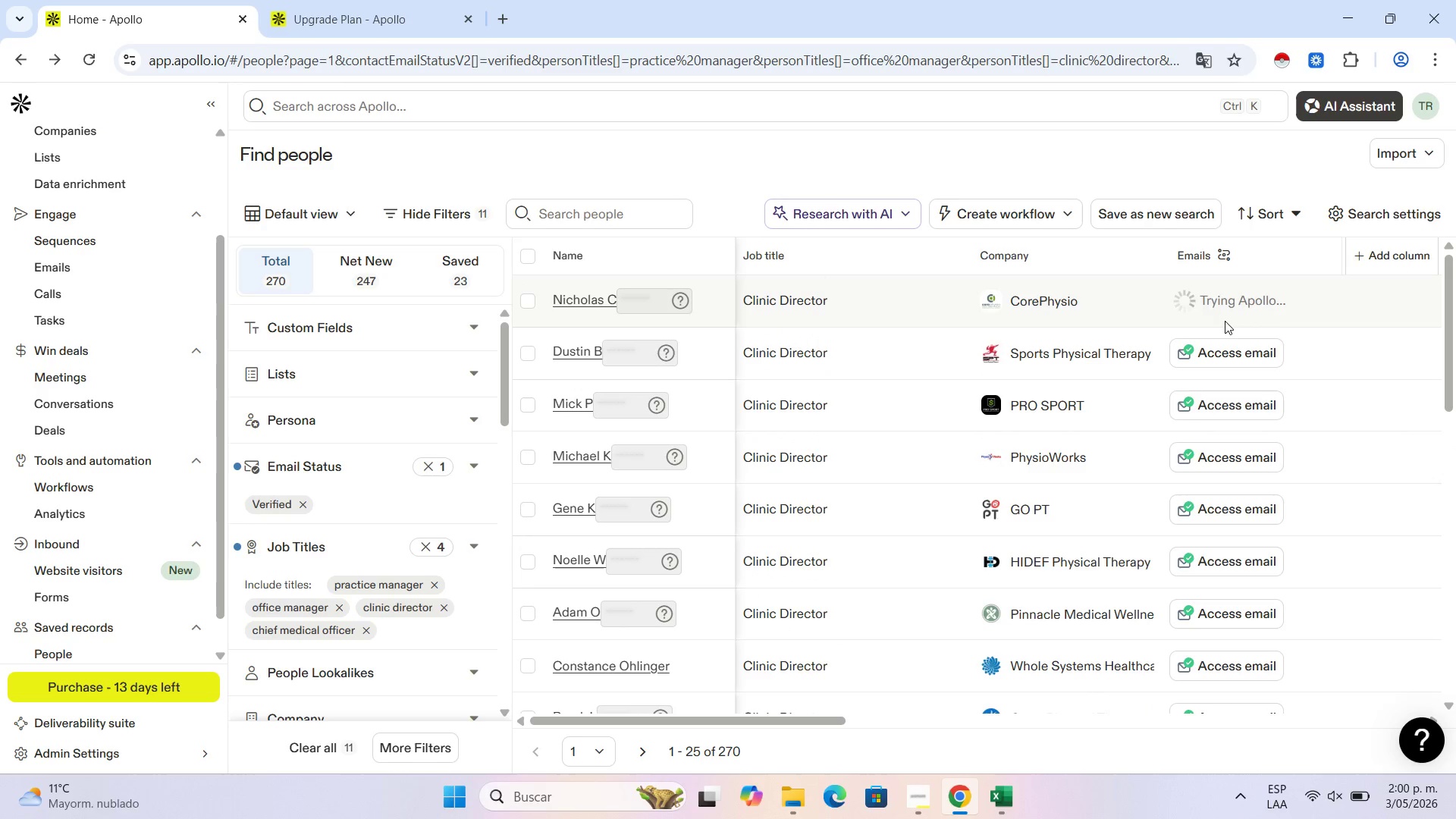 
left_click([927, 624])
 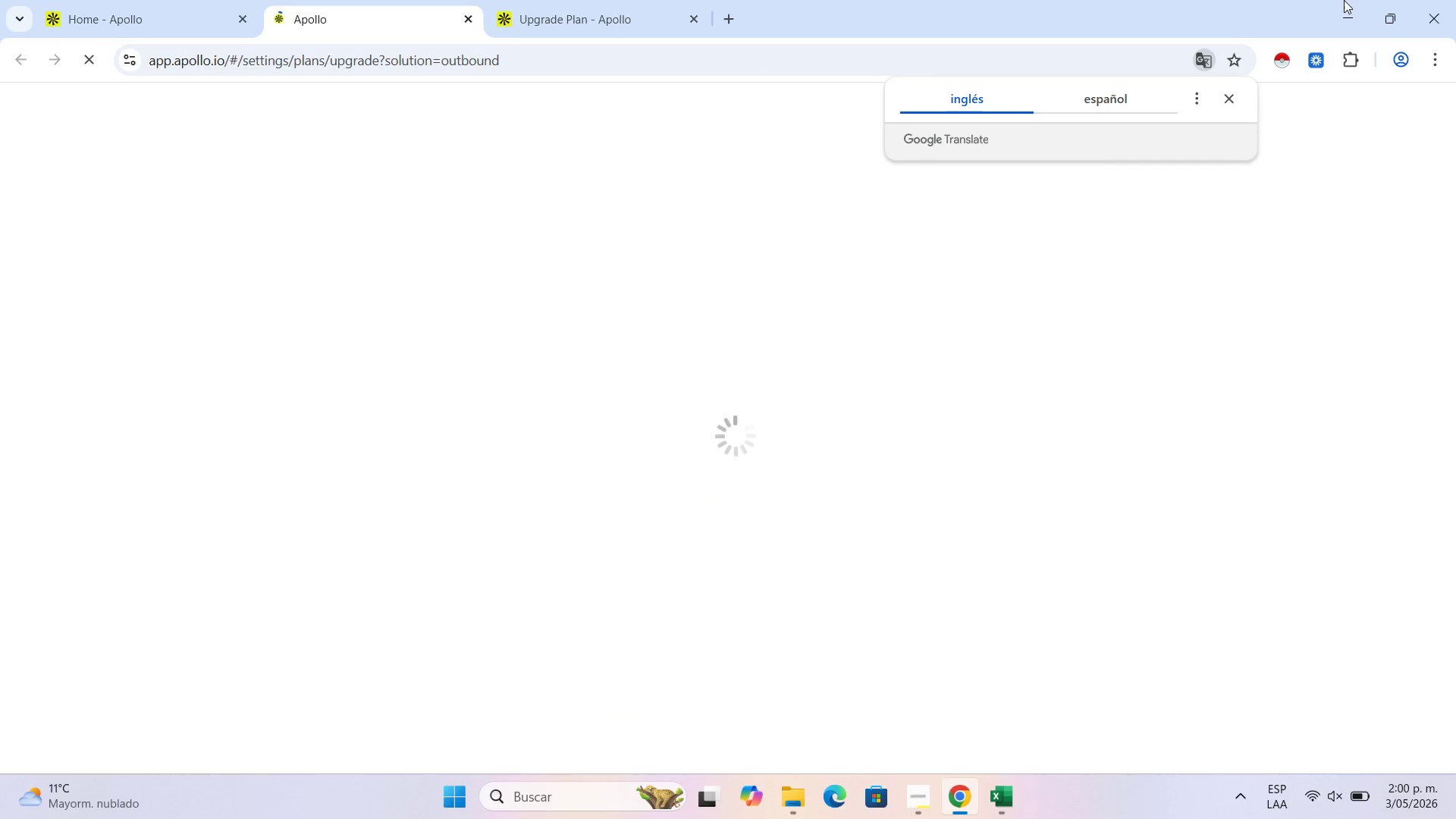 
left_click([1232, 96])
 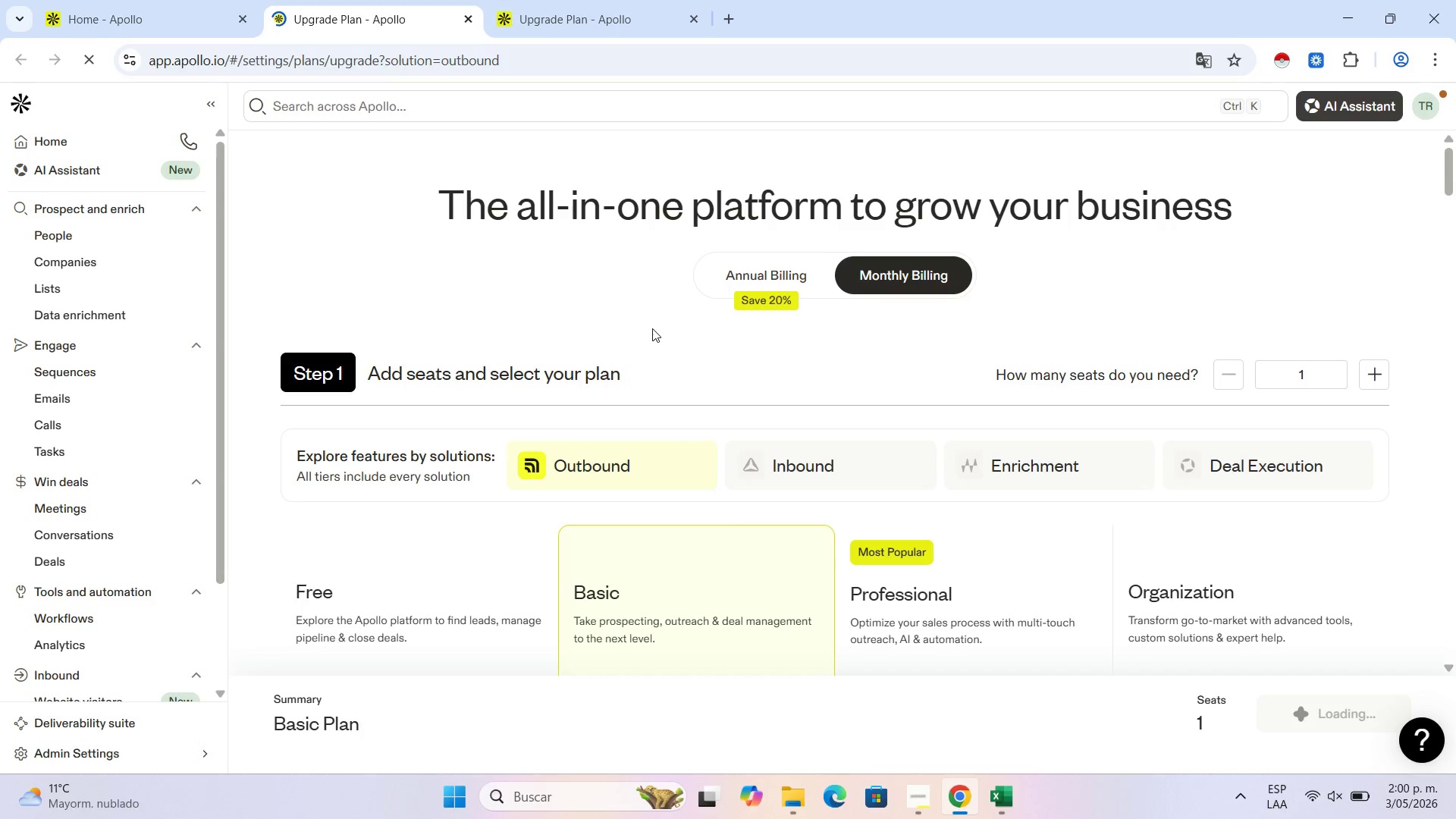 
scroll: coordinate [731, 386], scroll_direction: down, amount: 10.0
 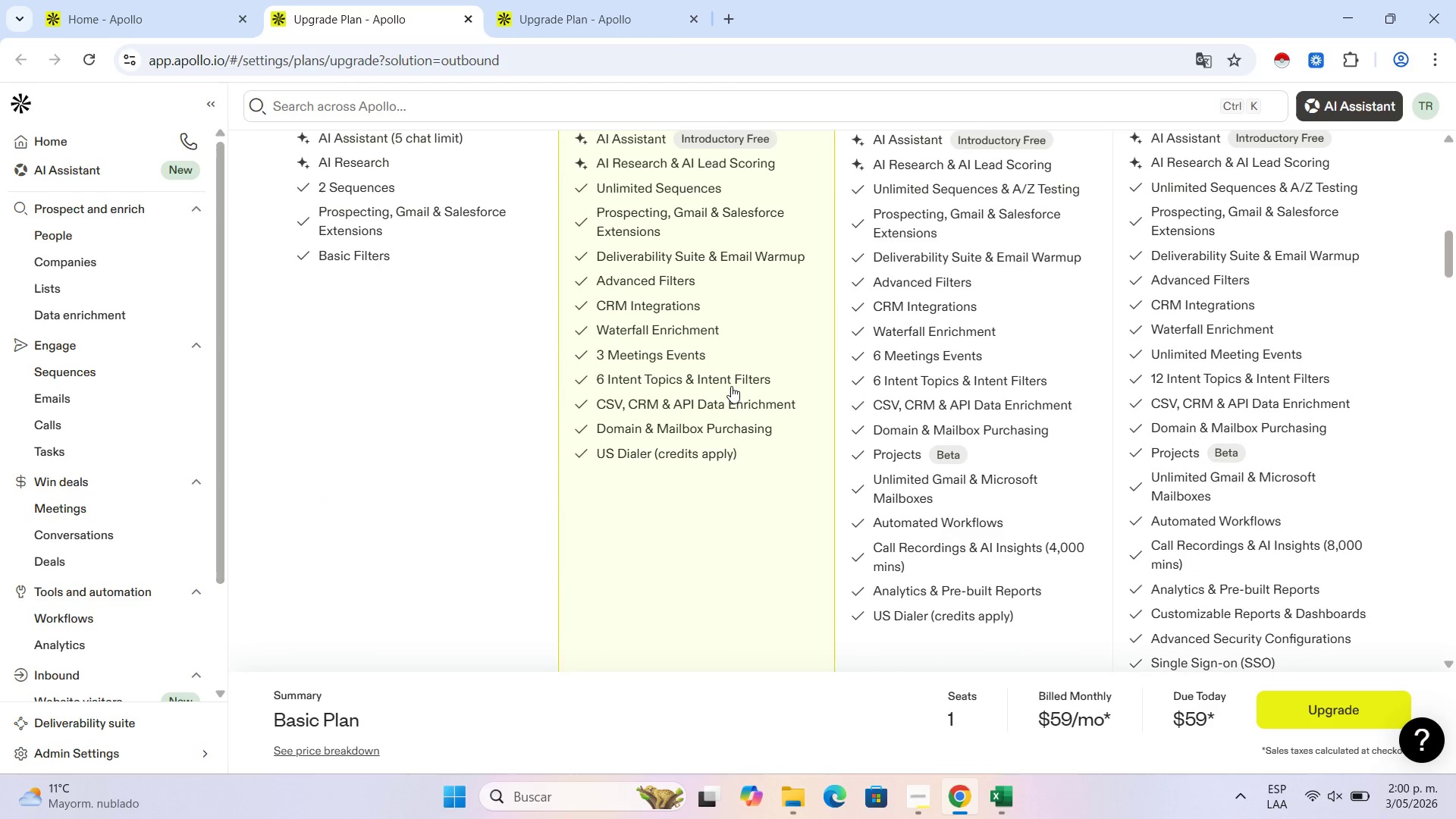 
scroll: coordinate [731, 386], scroll_direction: up, amount: 5.0
 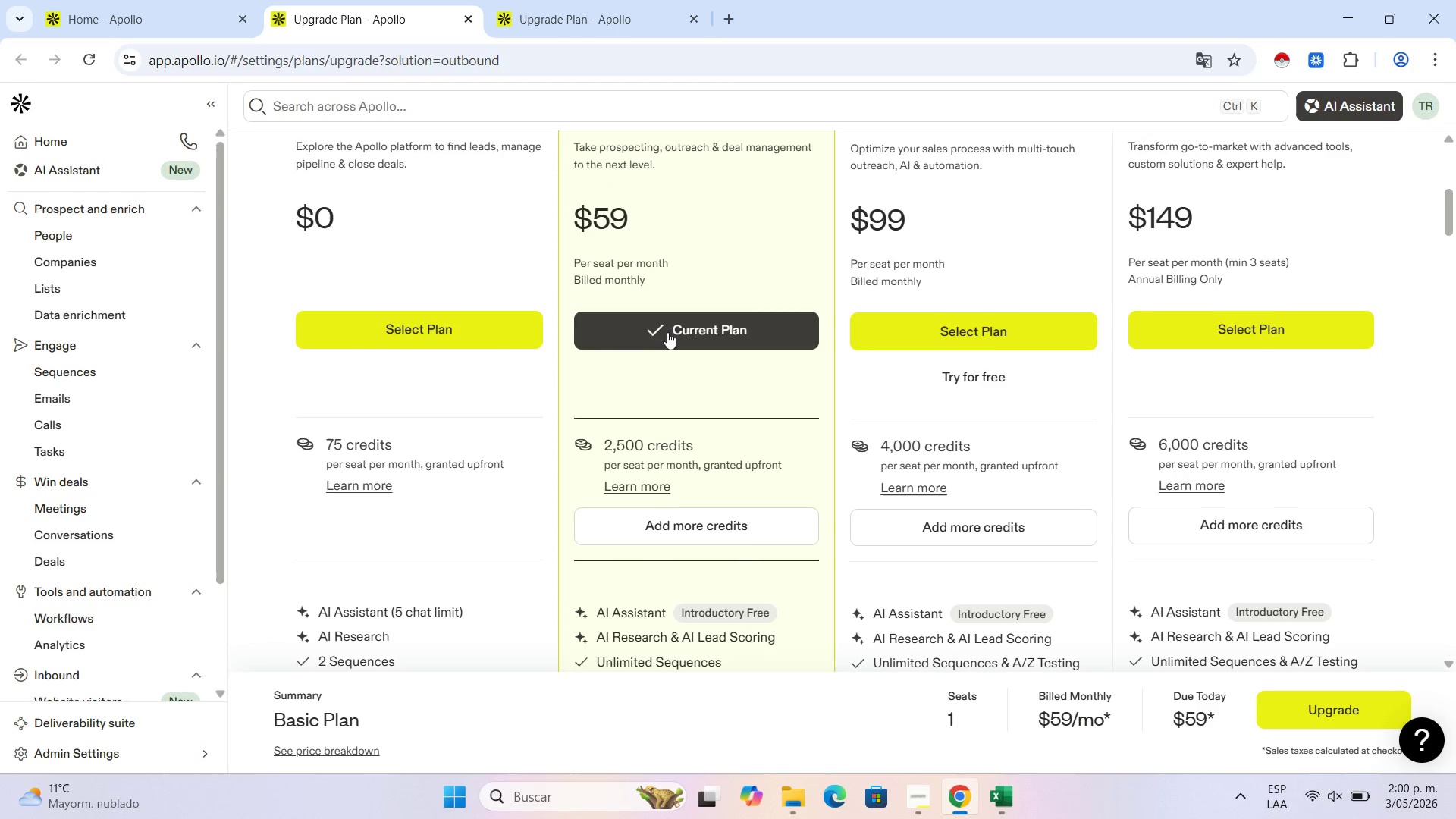 
left_click([666, 328])
 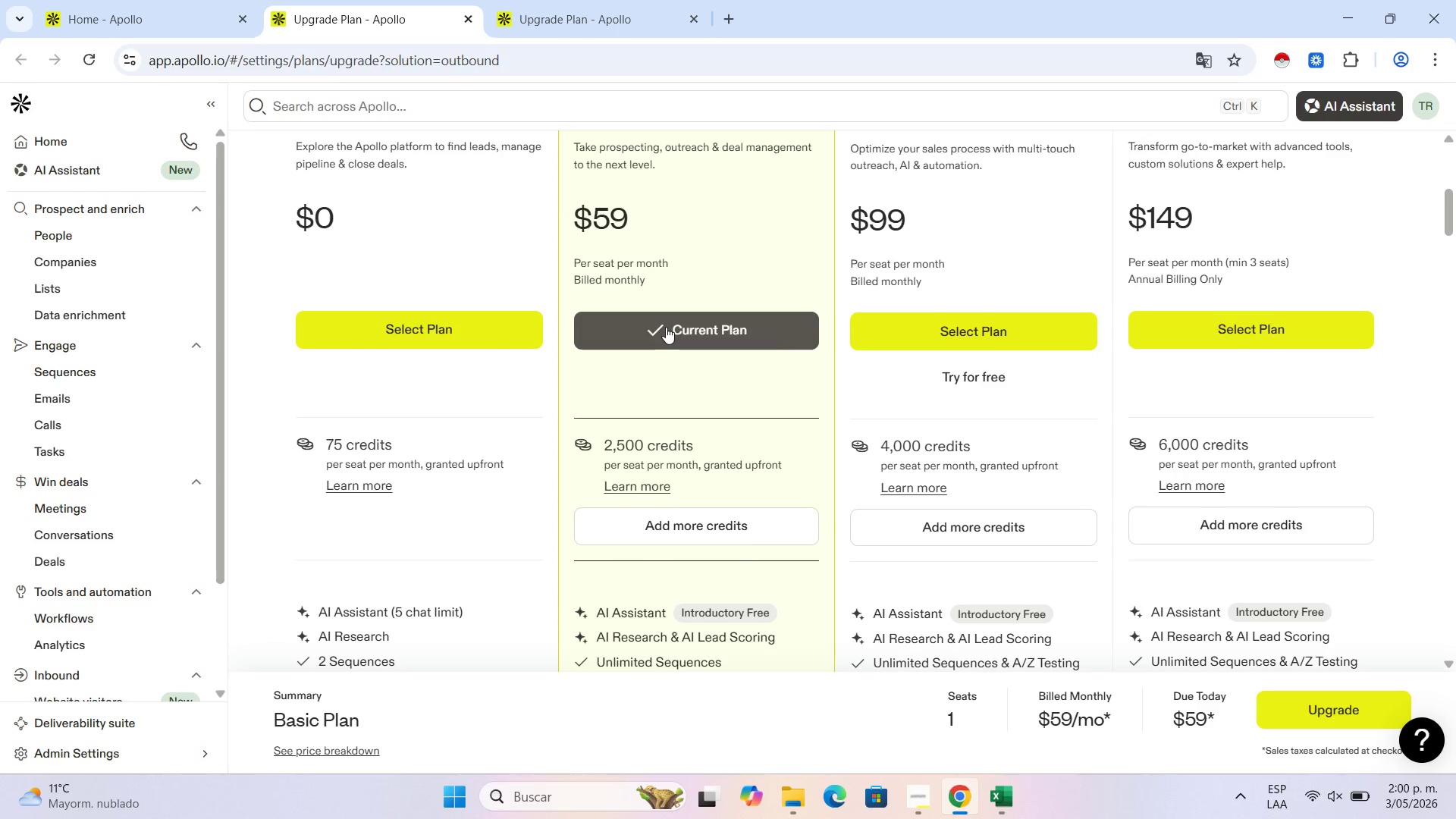 
double_click([666, 327])
 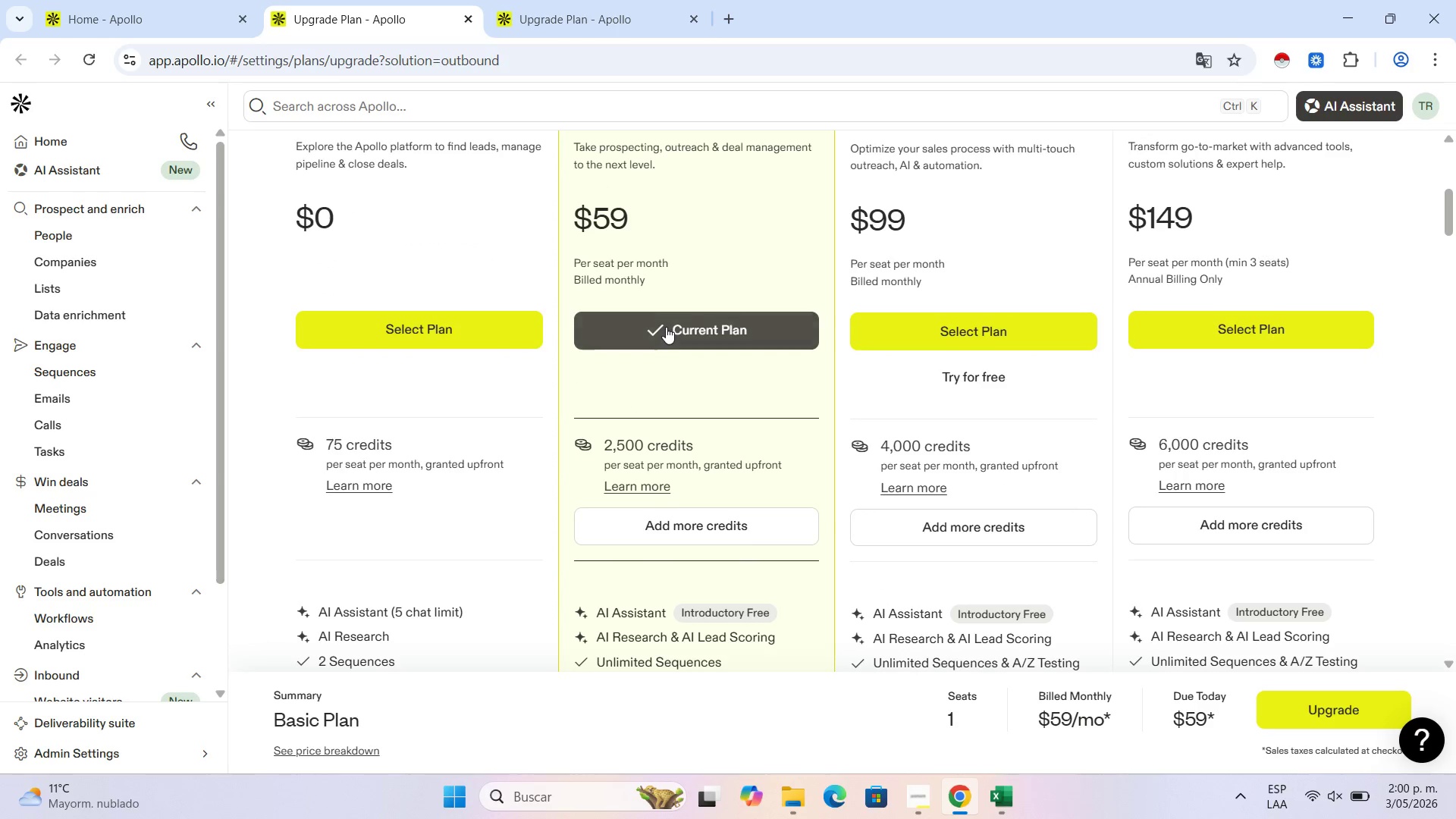 
triple_click([666, 327])
 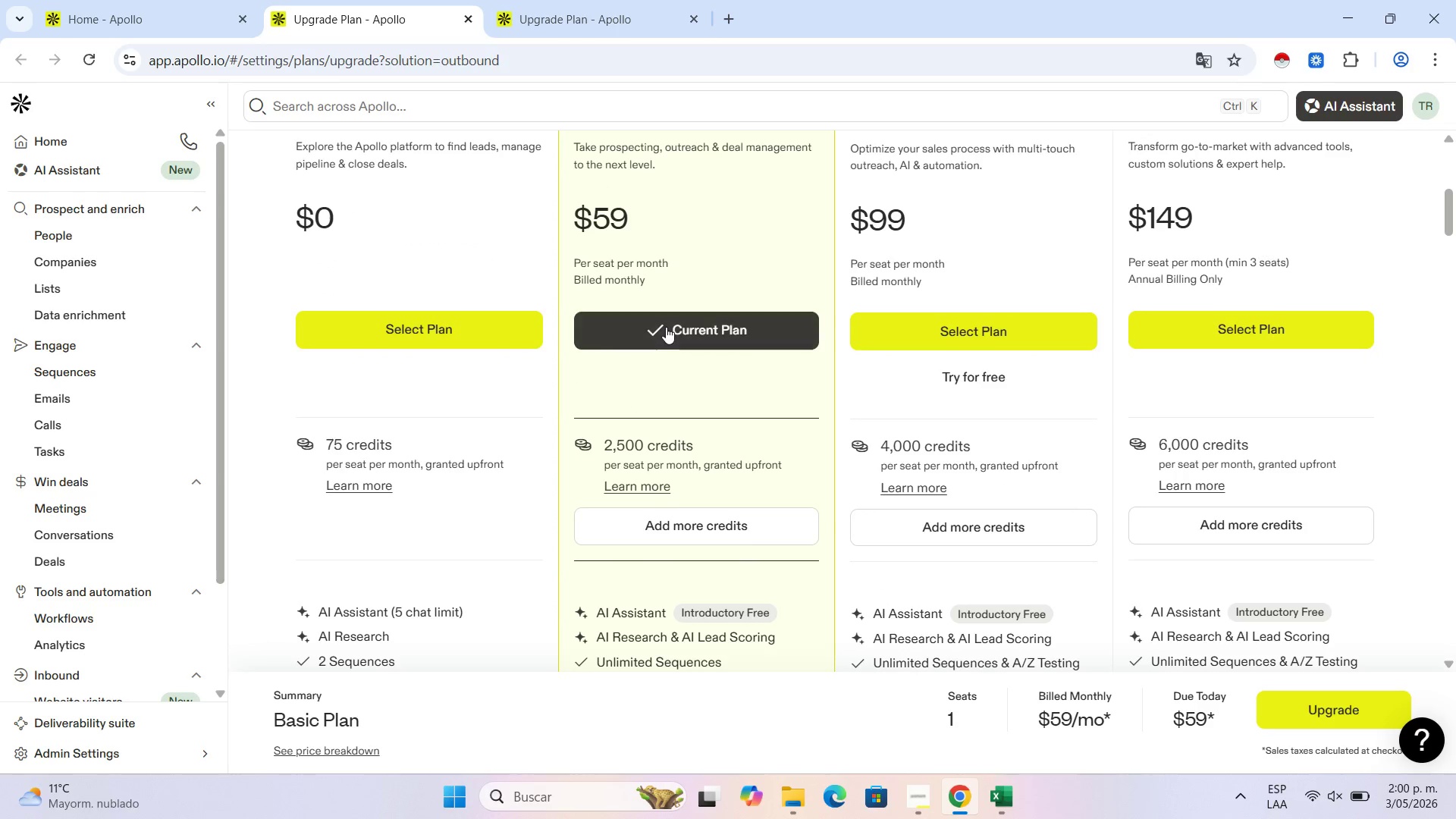 
triple_click([666, 327])
 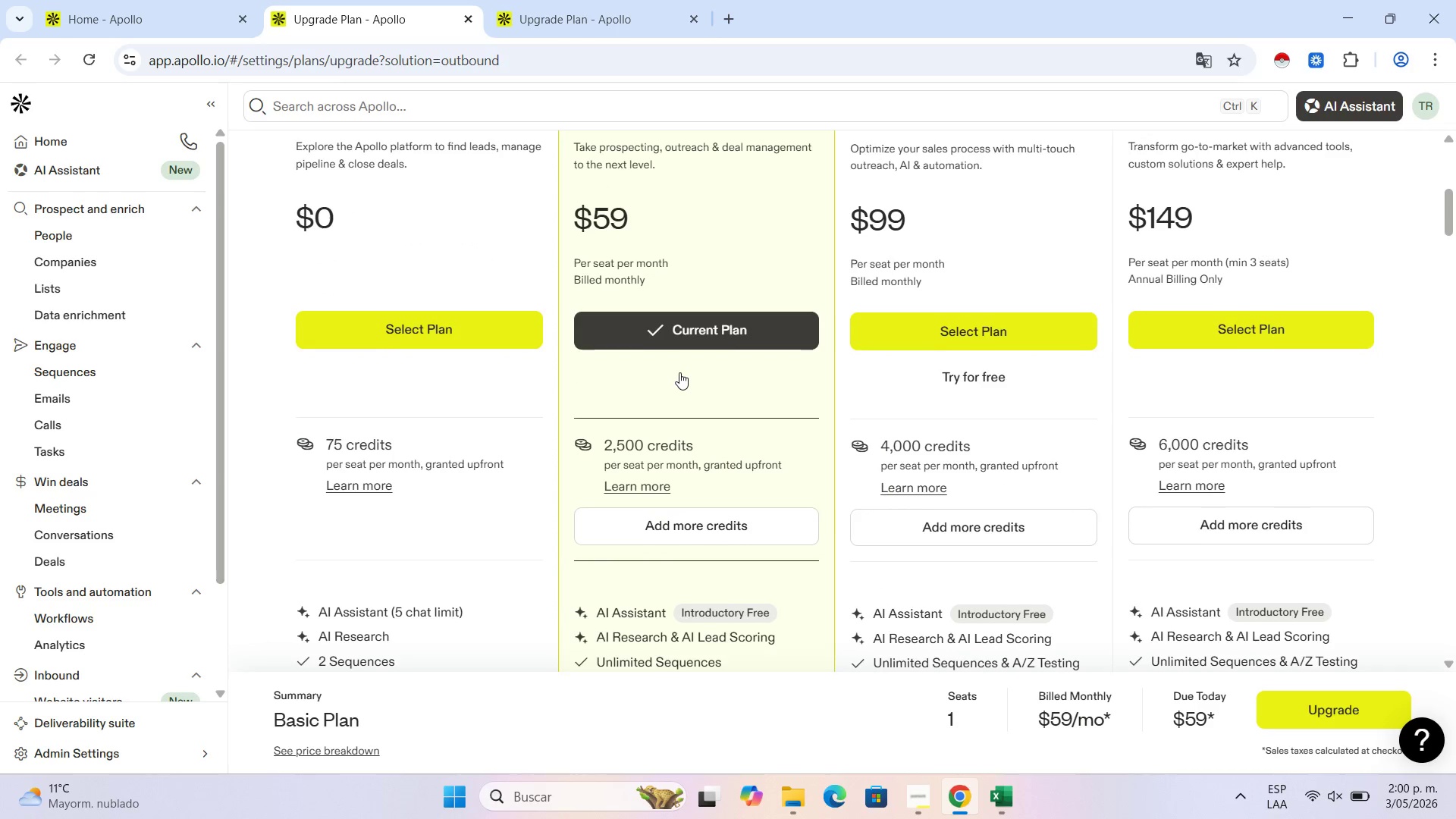 
scroll: coordinate [661, 453], scroll_direction: down, amount: 14.0
 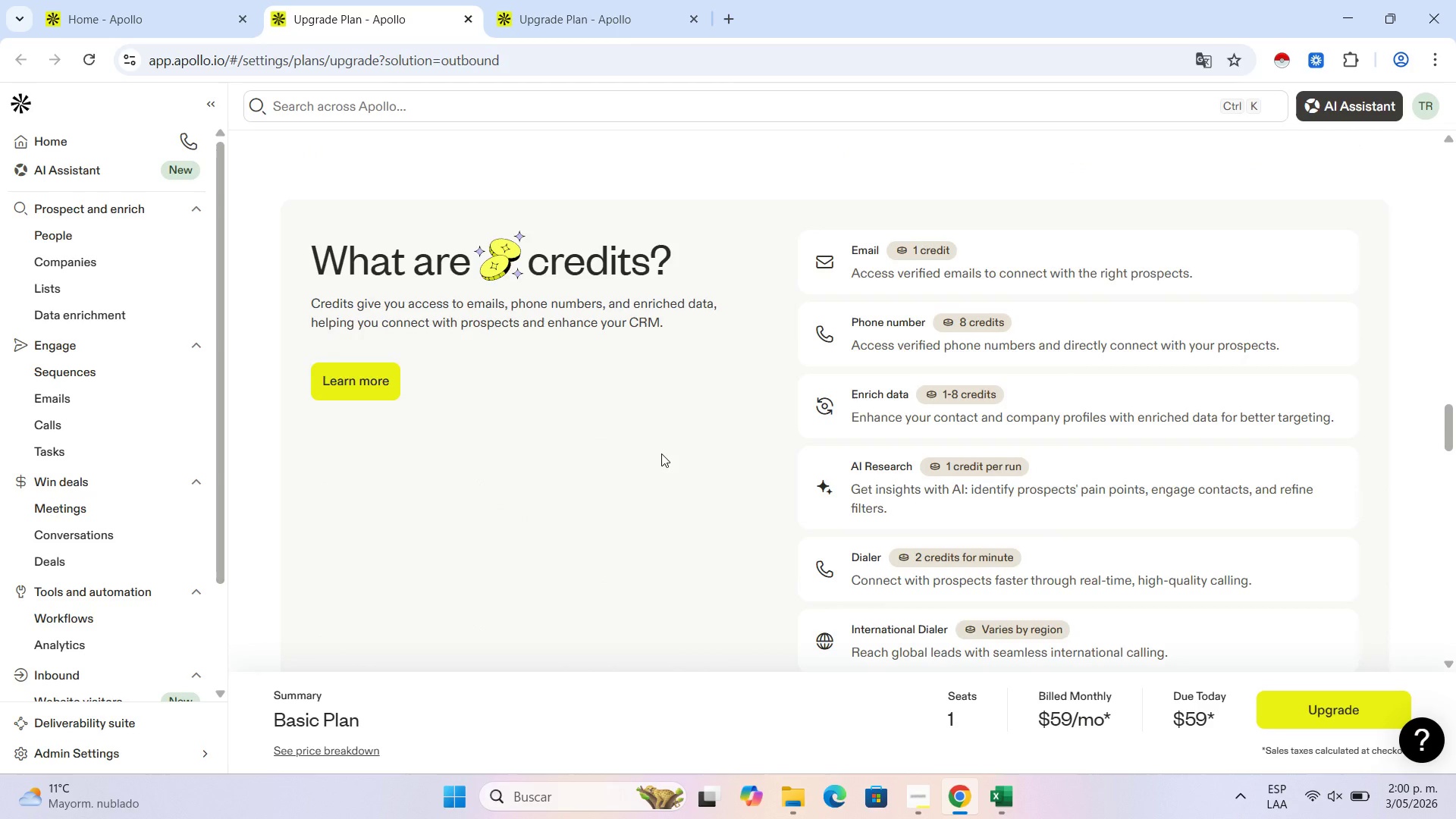 
scroll: coordinate [661, 453], scroll_direction: up, amount: 17.0
 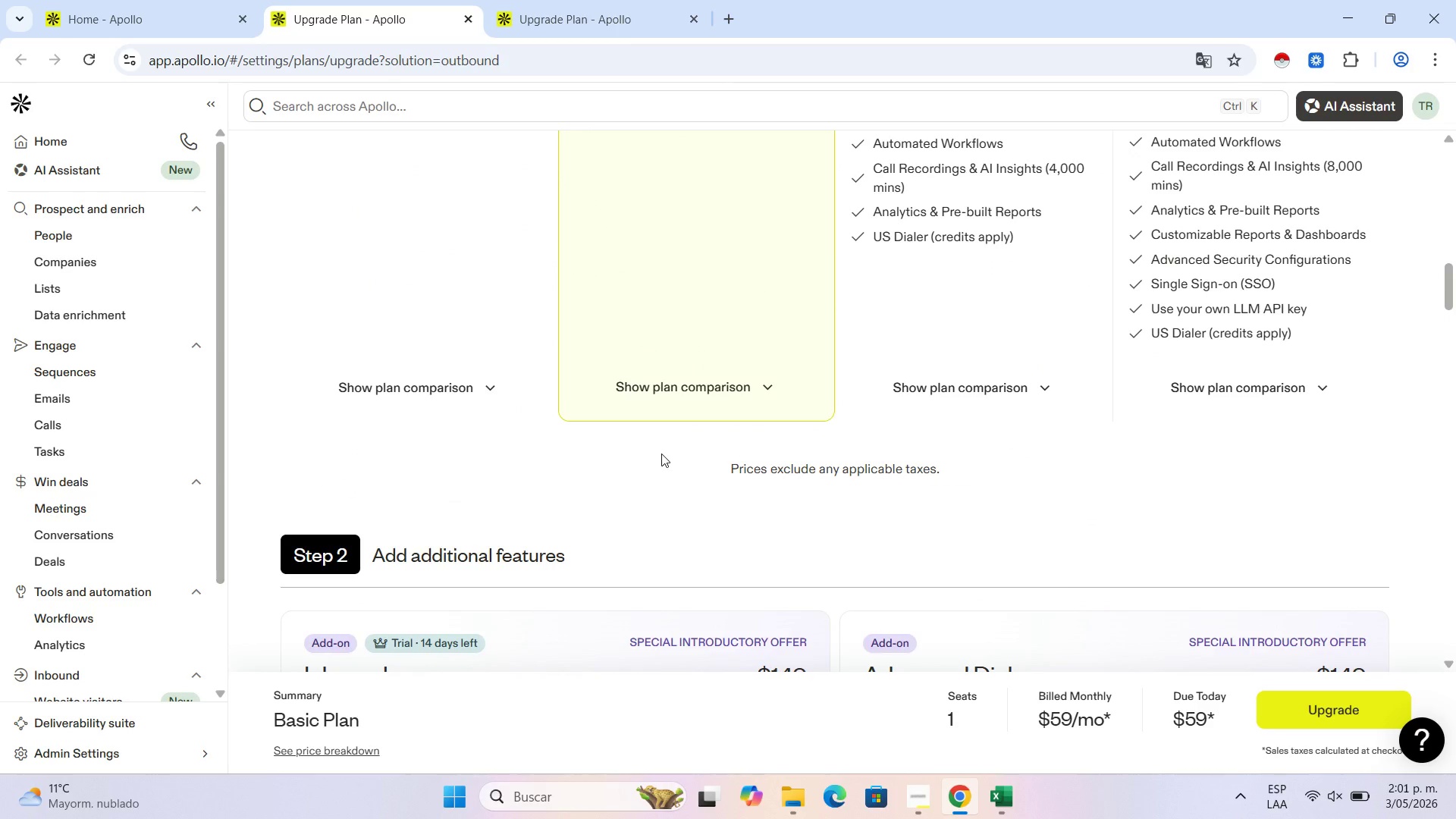 
scroll: coordinate [661, 453], scroll_direction: down, amount: 5.0
 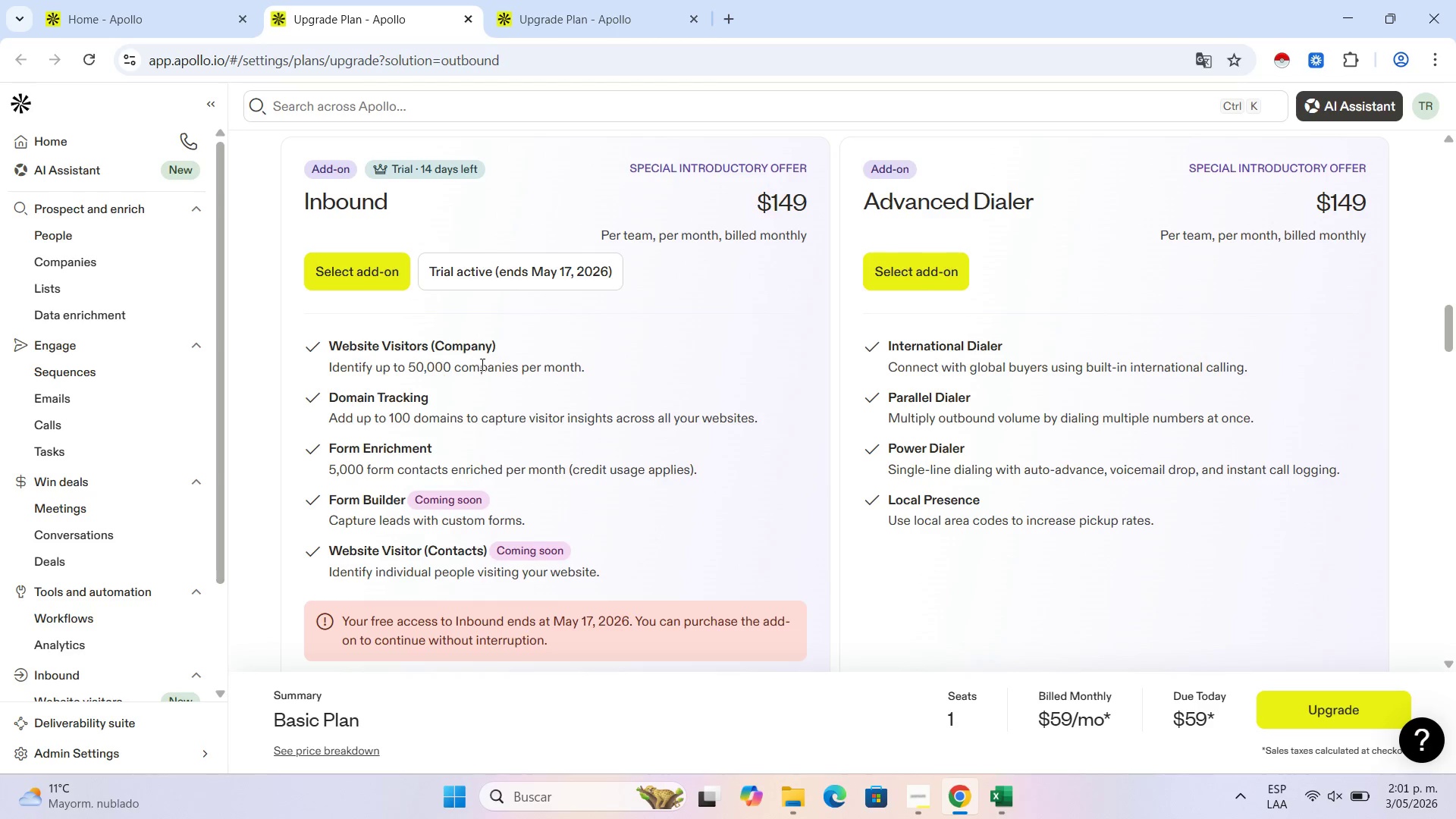 
wait(5.5)
 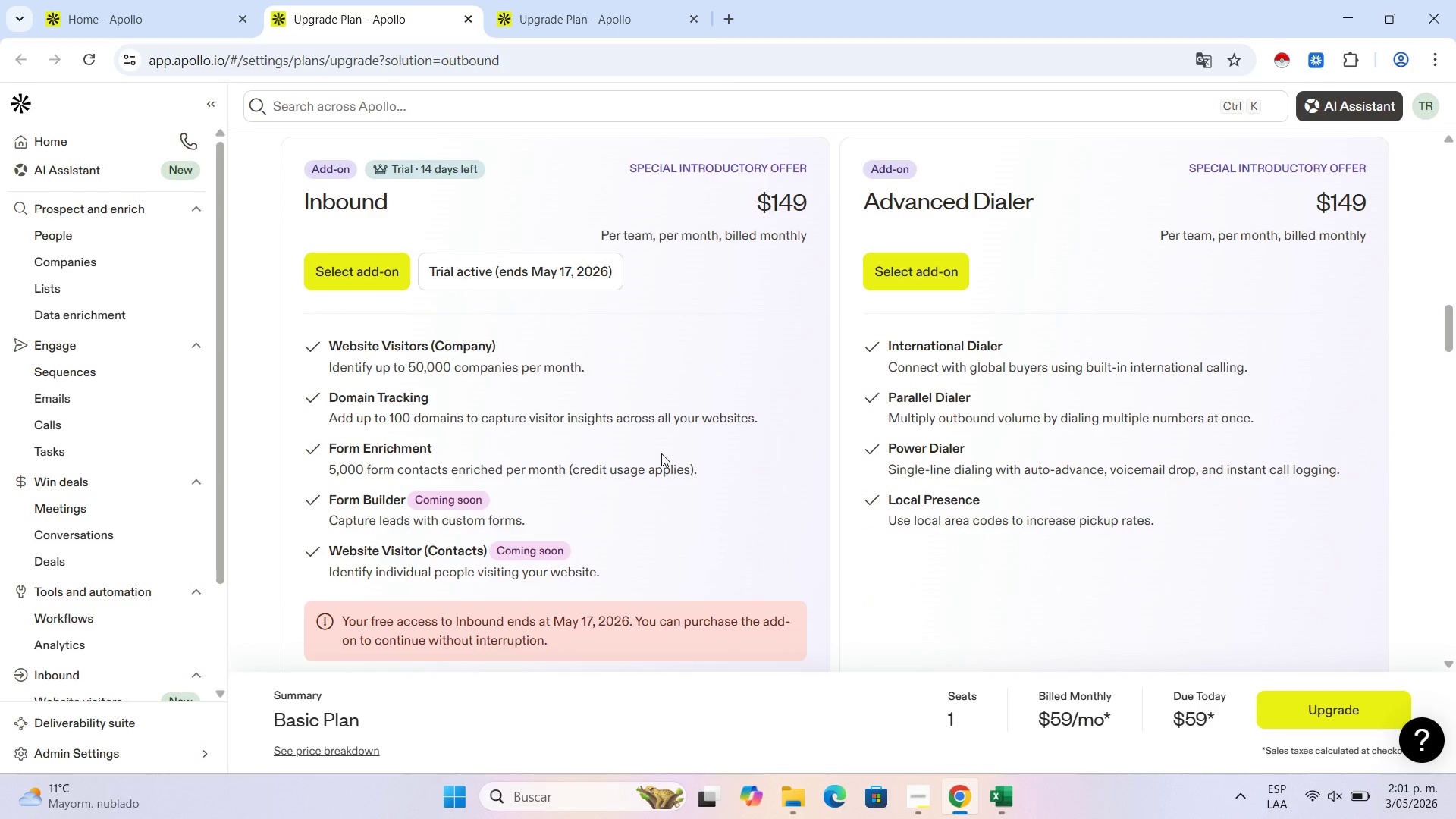 
scroll: coordinate [606, 470], scroll_direction: down, amount: 29.0
 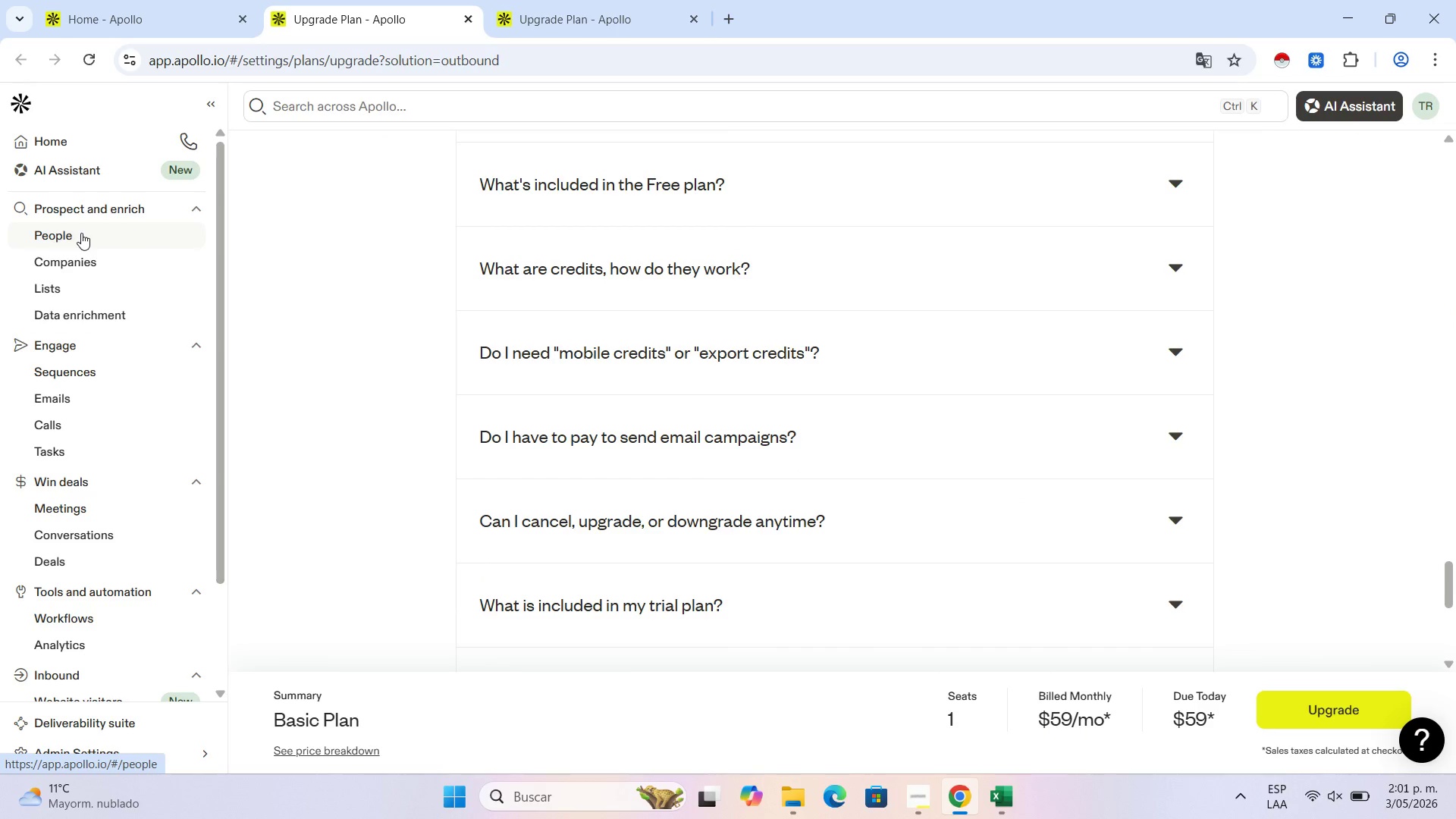 
left_click([81, 233])
 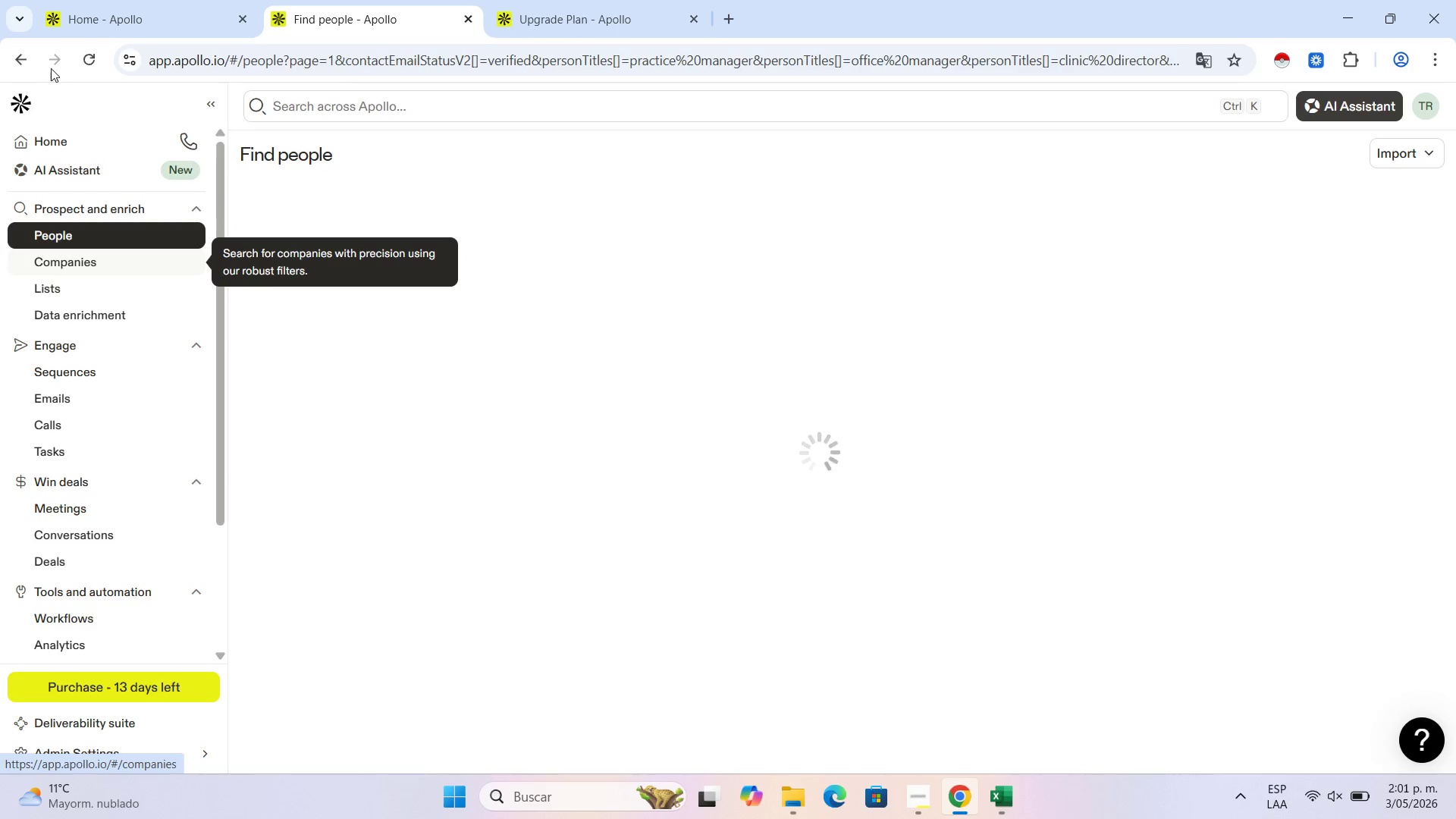 
mouse_move([46, 69])
 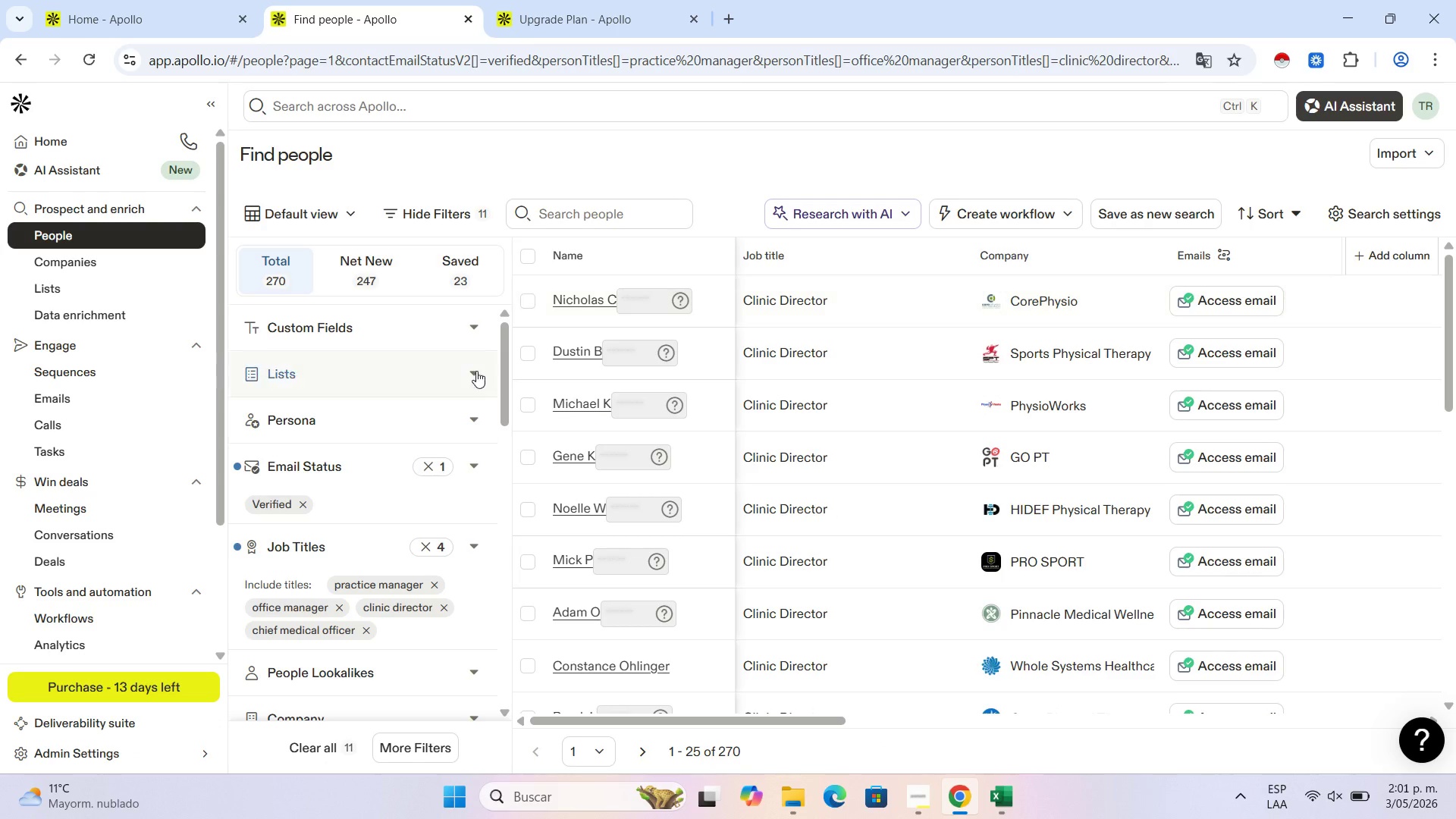 
wait(13.56)
 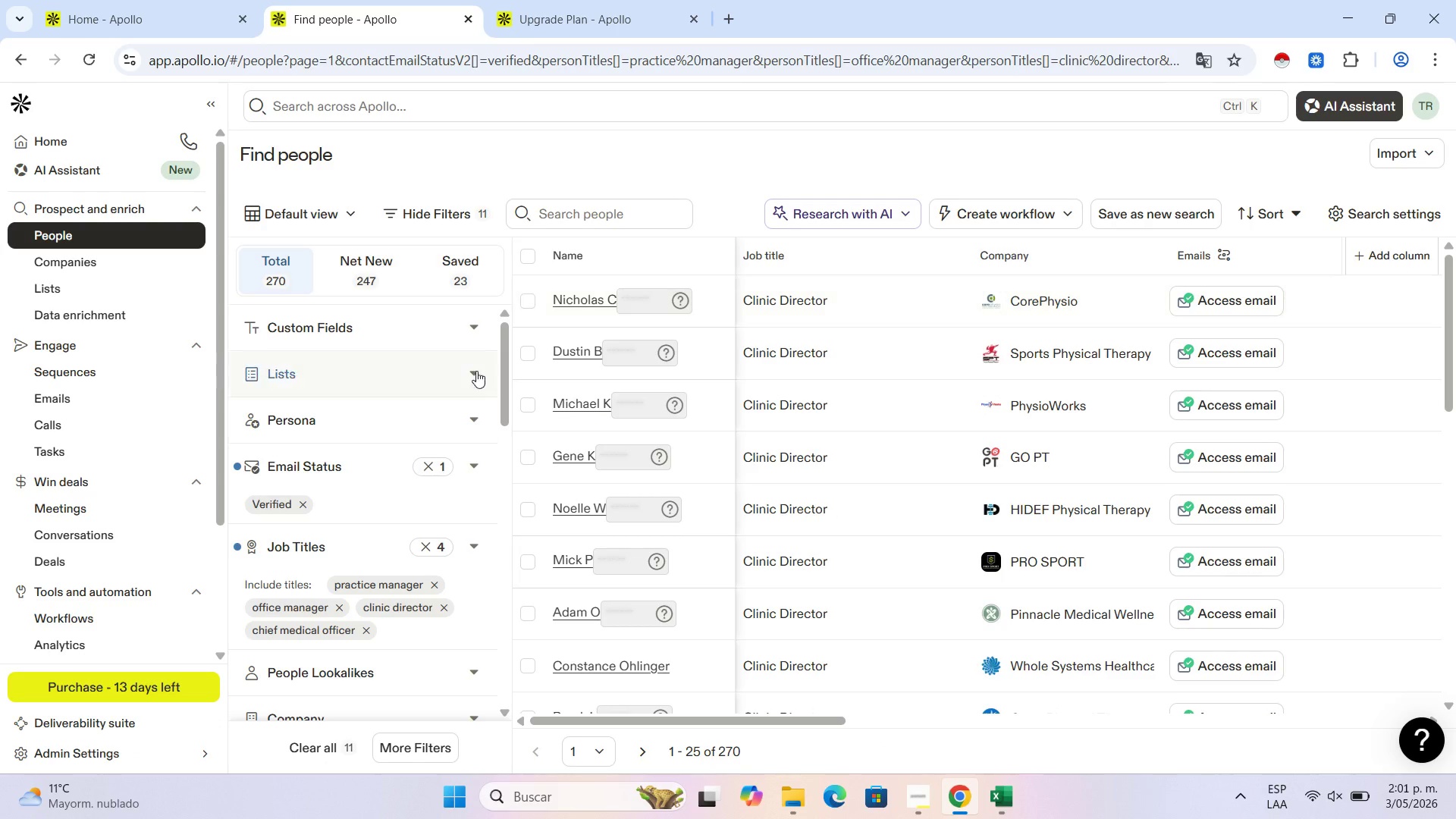 
left_click([74, 285])
 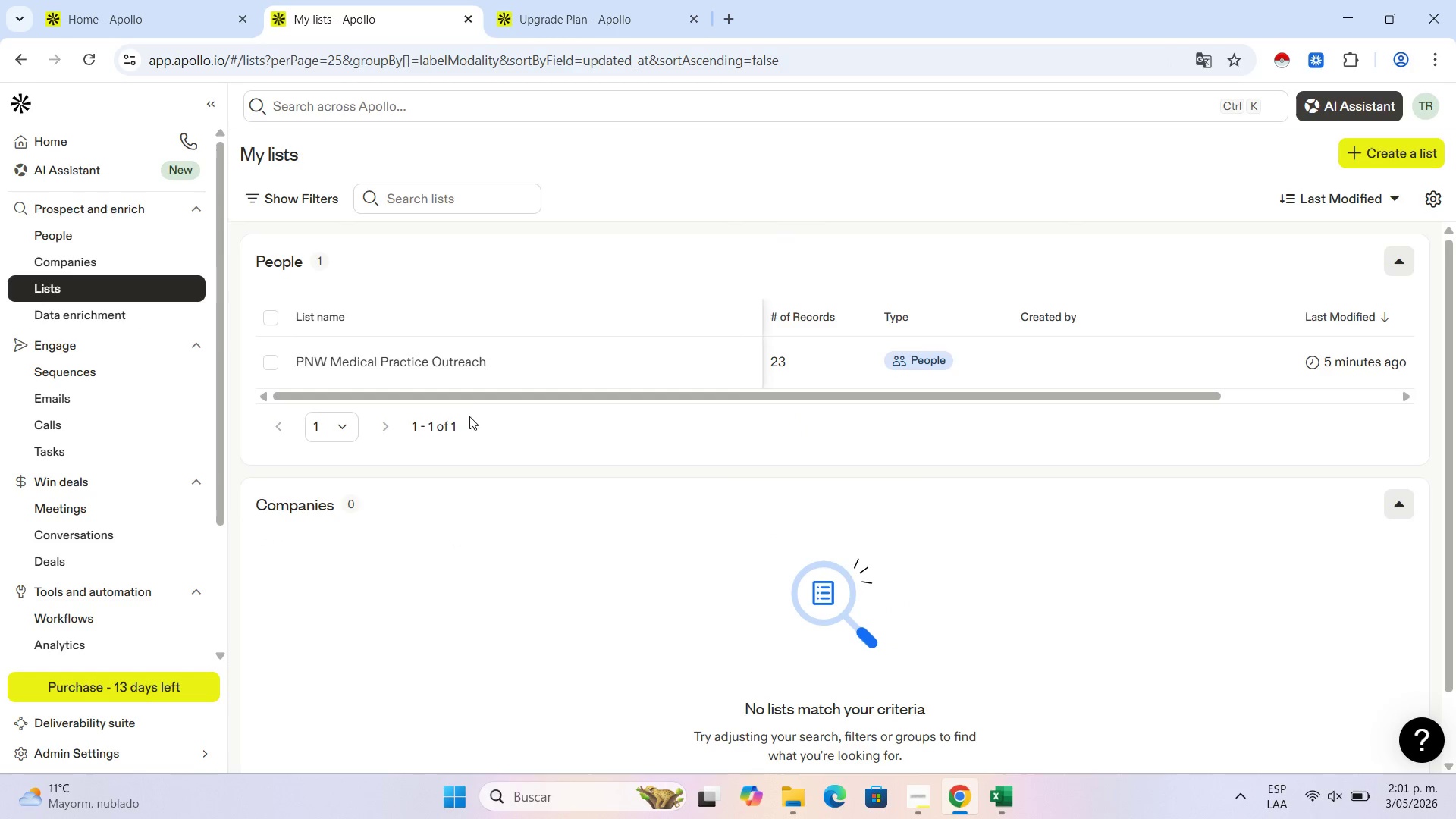 
left_click([456, 359])
 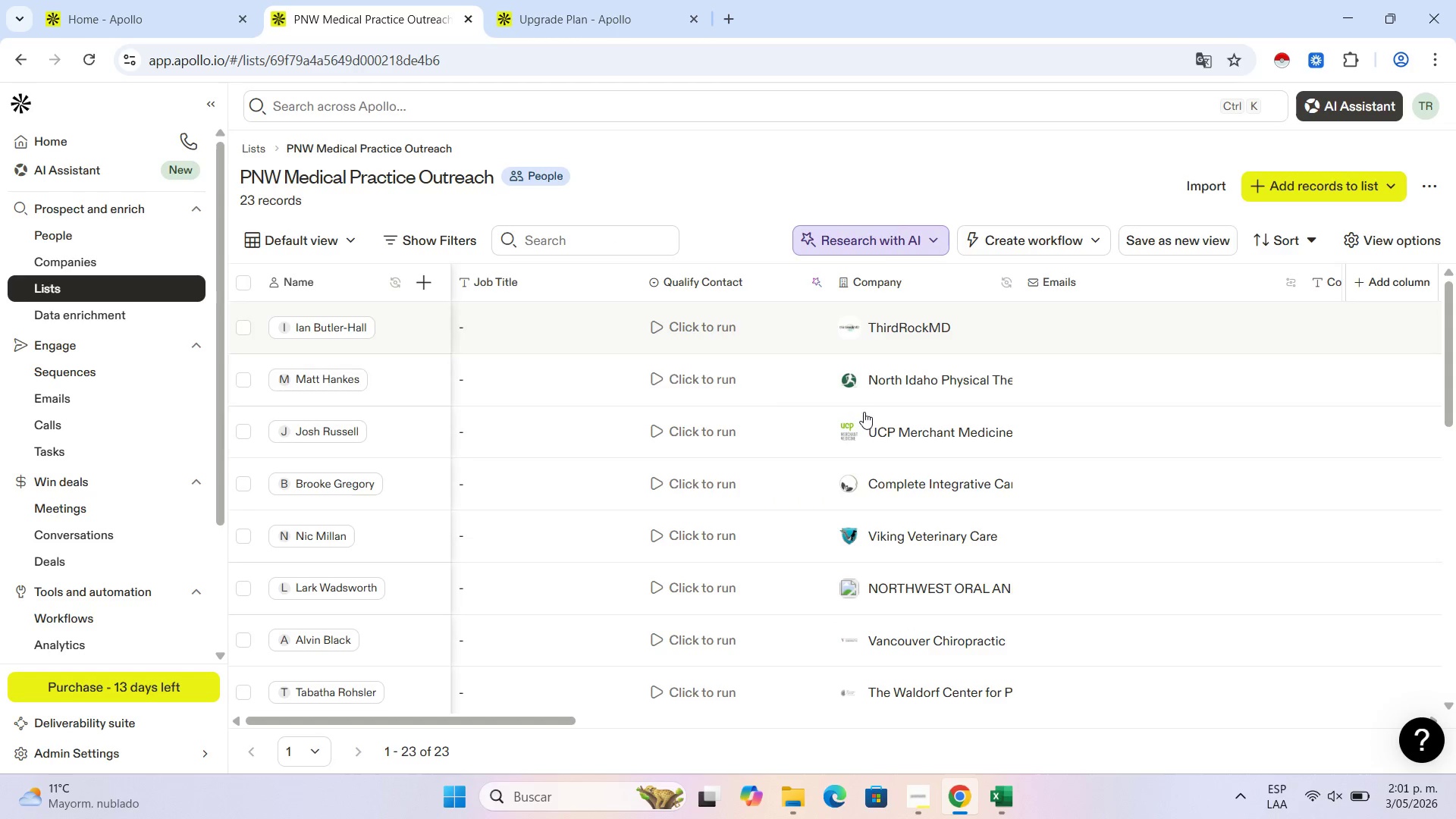 
scroll: coordinate [1115, 429], scroll_direction: down, amount: 14.0
 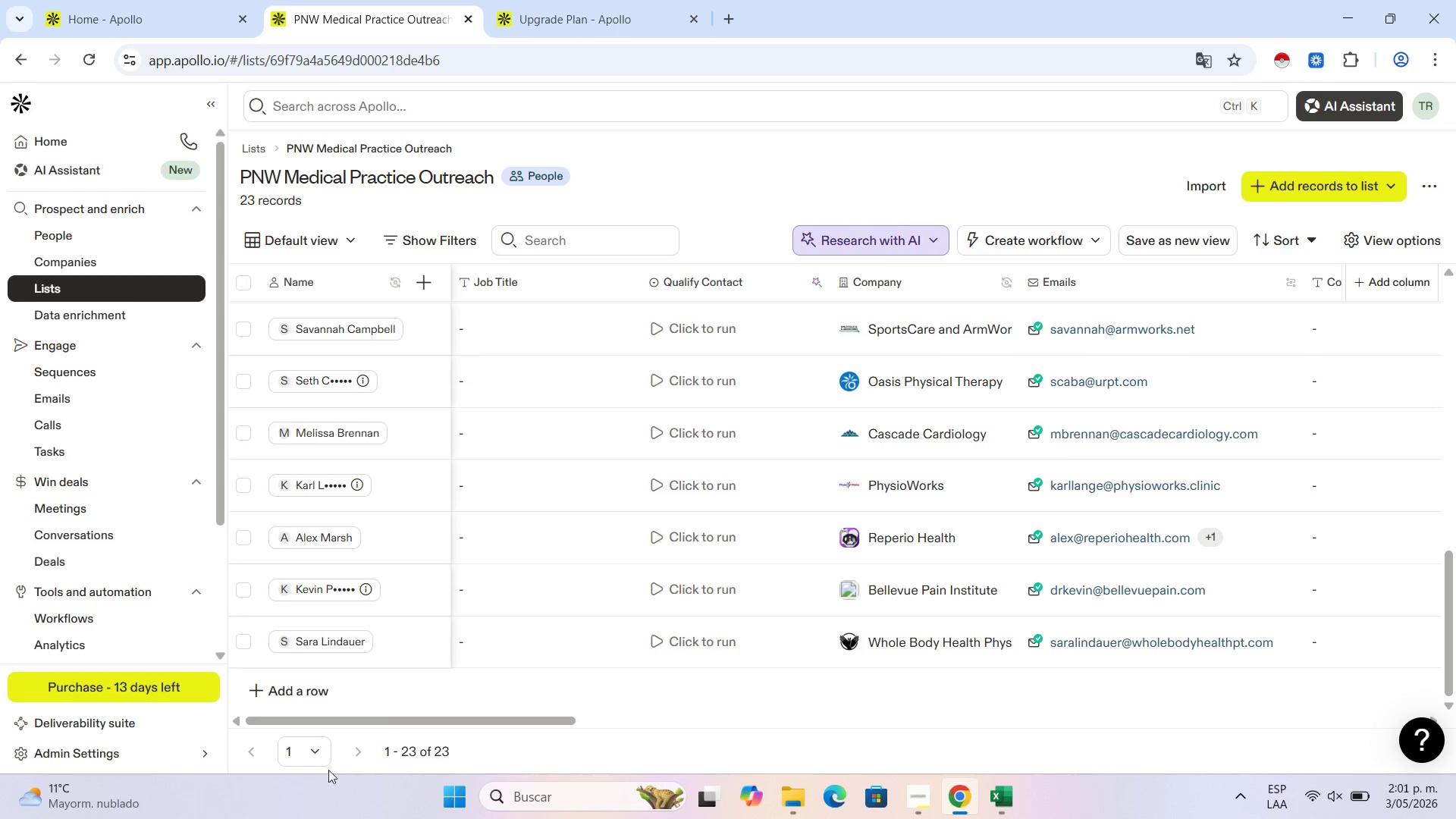 
left_click([294, 745])
 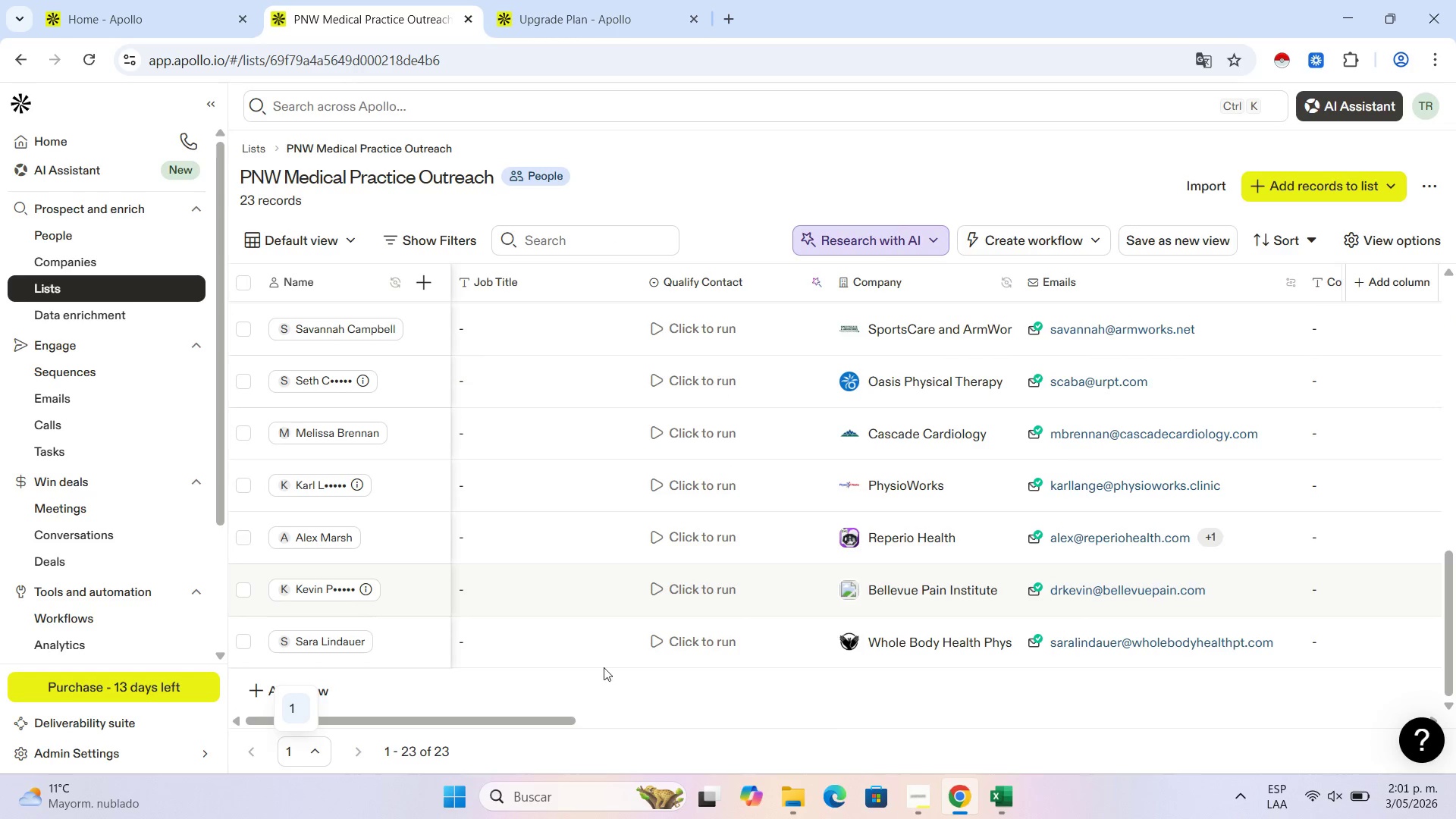 
scroll: coordinate [918, 686], scroll_direction: up, amount: 15.0
 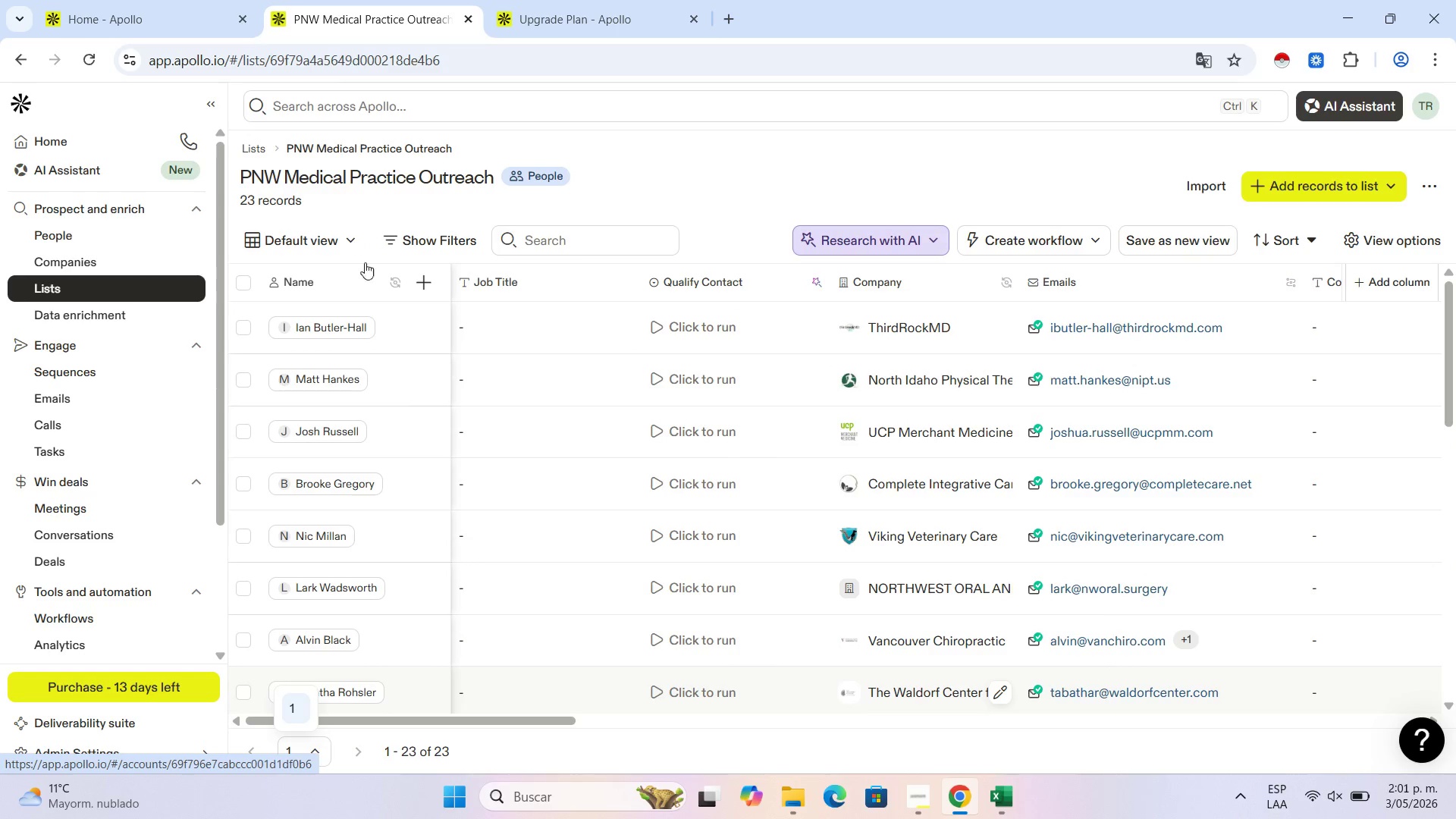 
scroll: coordinate [833, 523], scroll_direction: down, amount: 16.0
 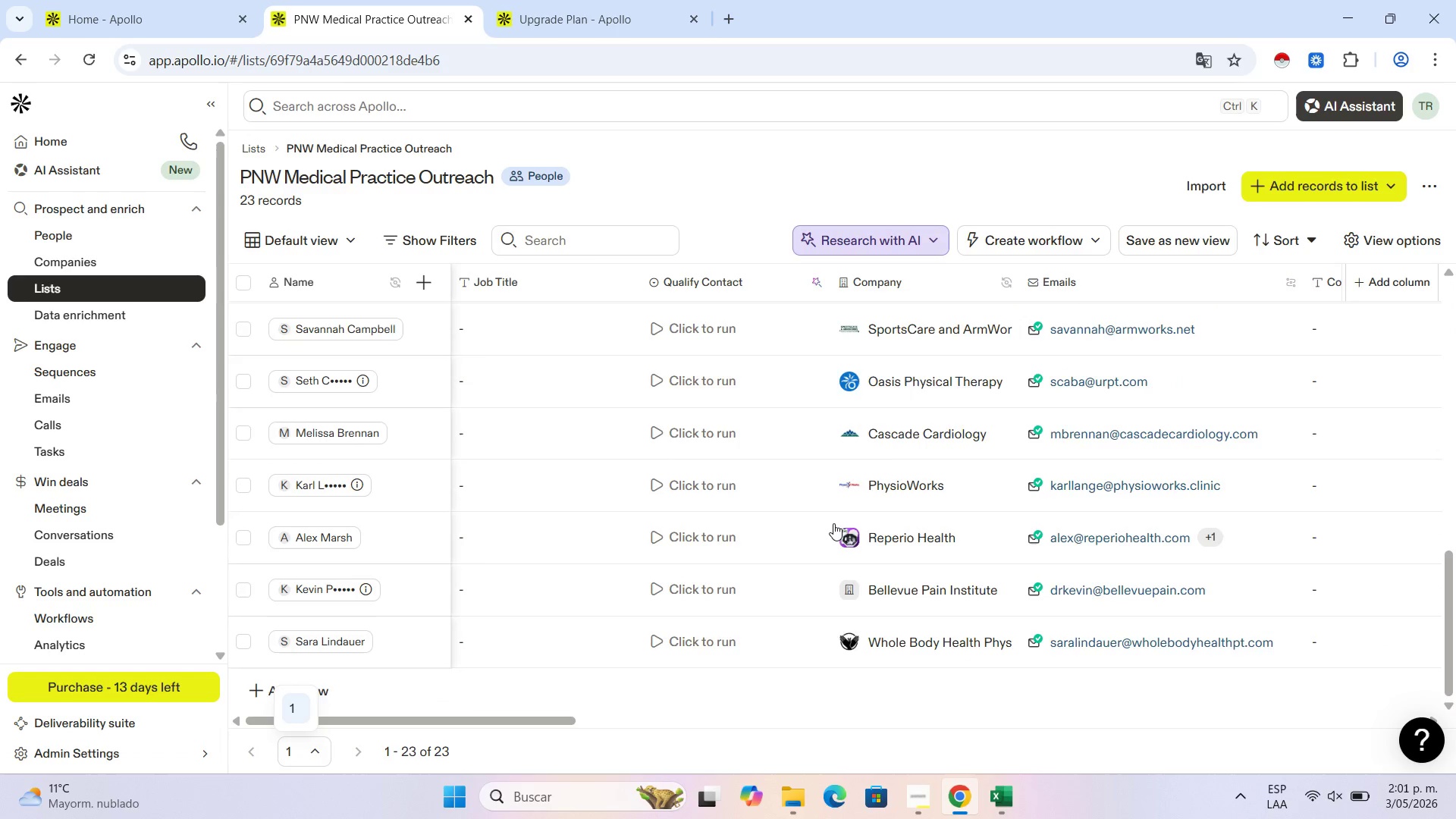 
scroll: coordinate [833, 523], scroll_direction: up, amount: 1.0
 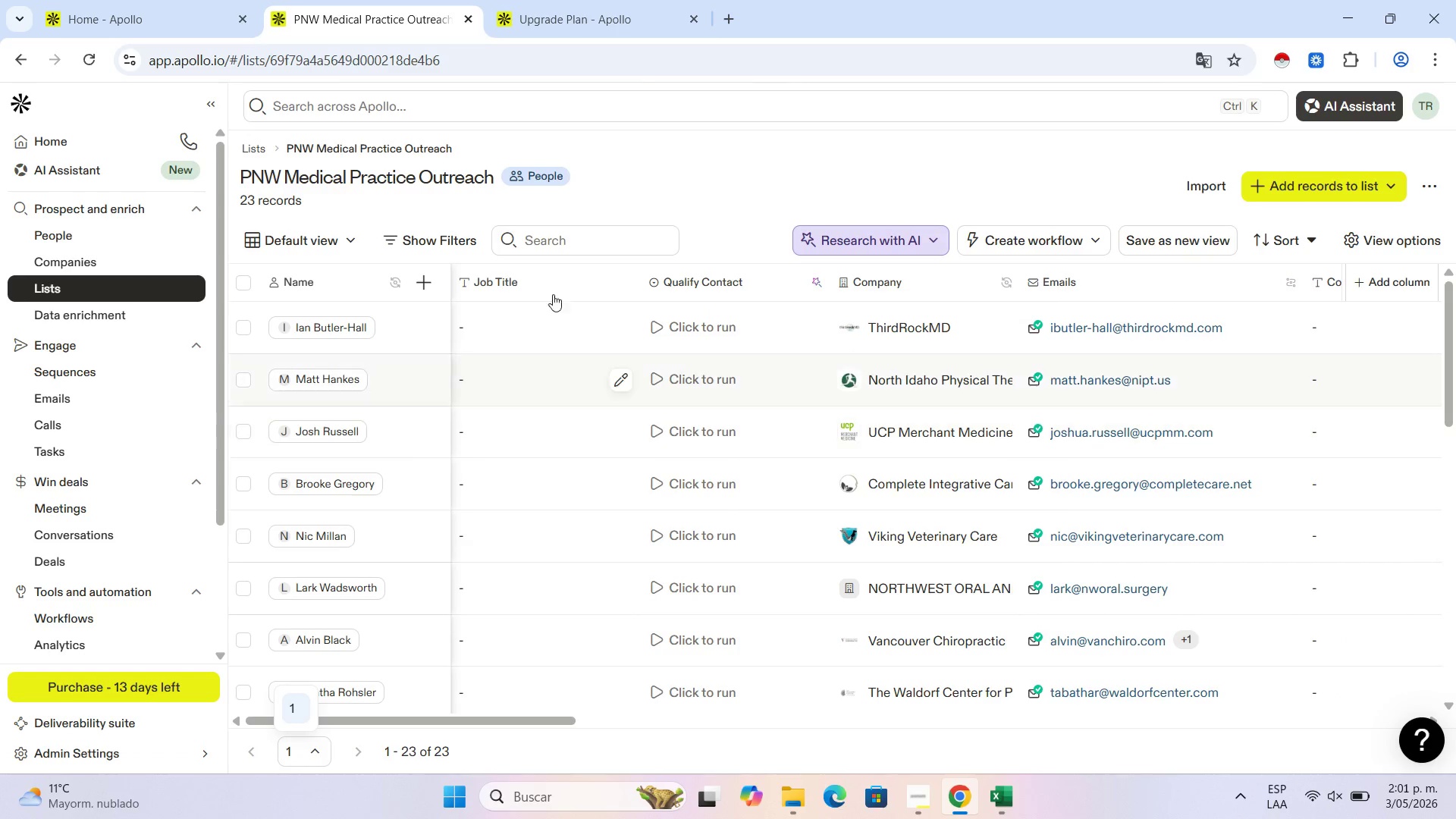 
scroll: coordinate [544, 380], scroll_direction: down, amount: 15.0
 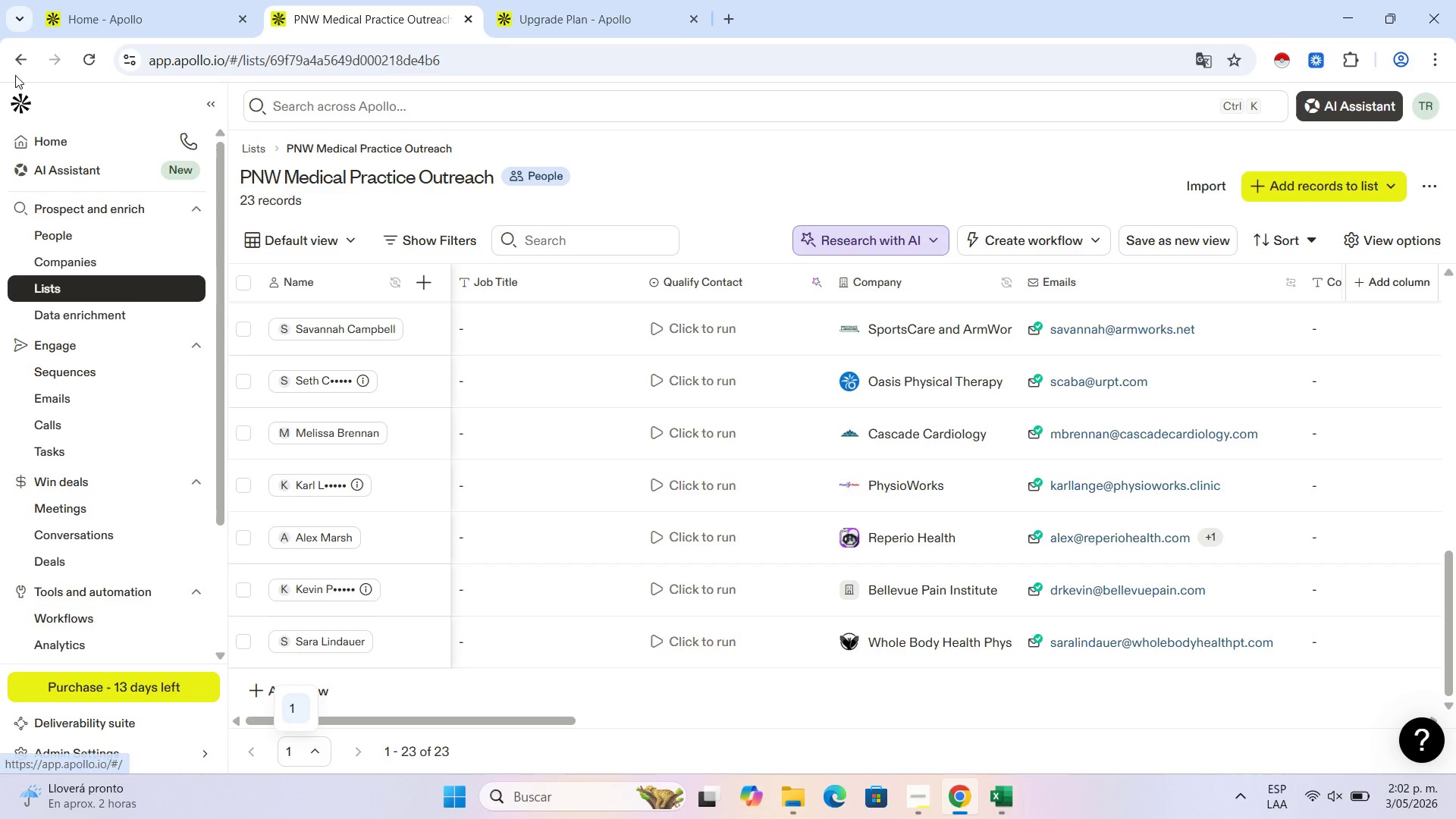 
wait(18.88)
 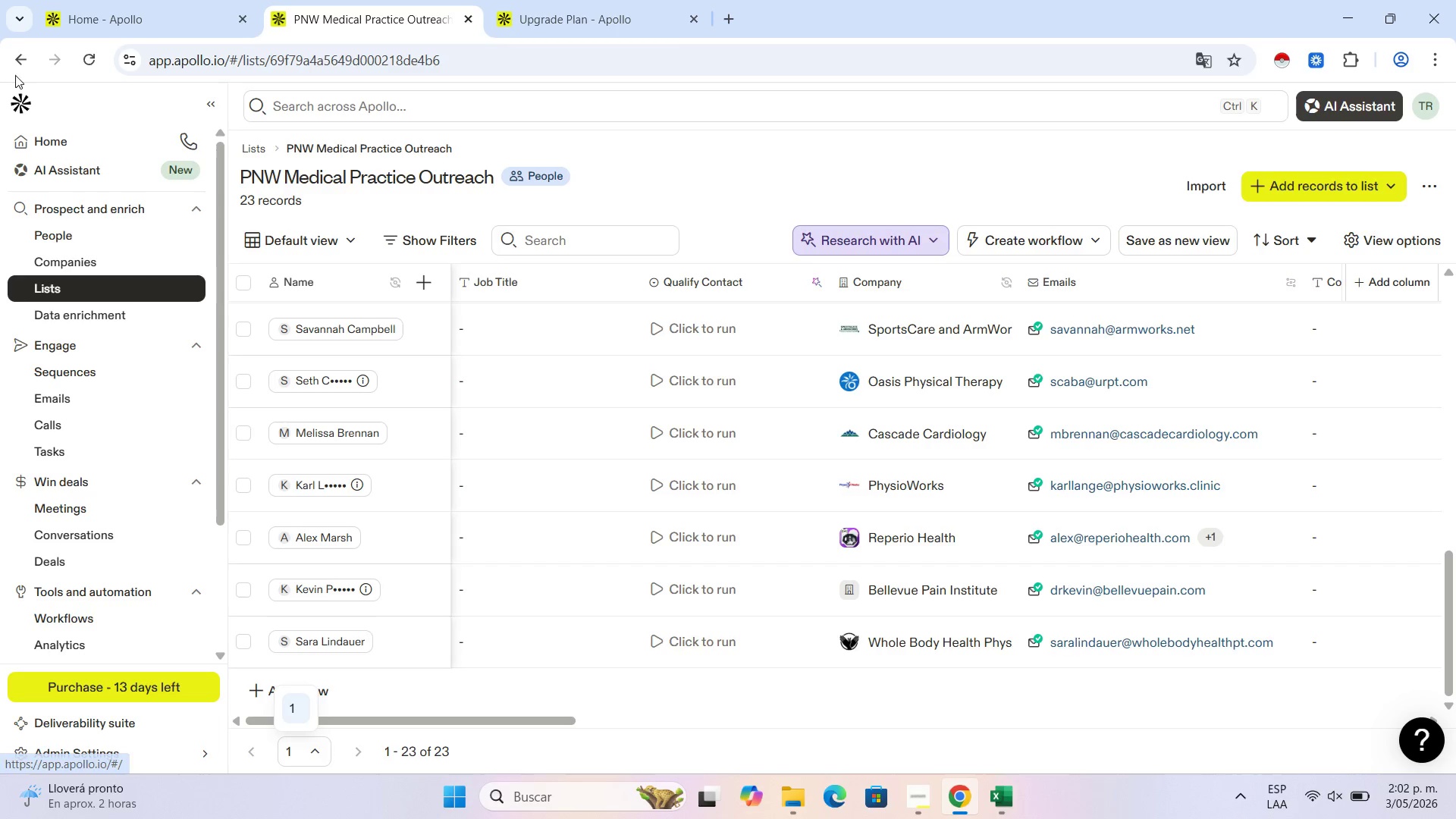 
left_click([180, 0])
 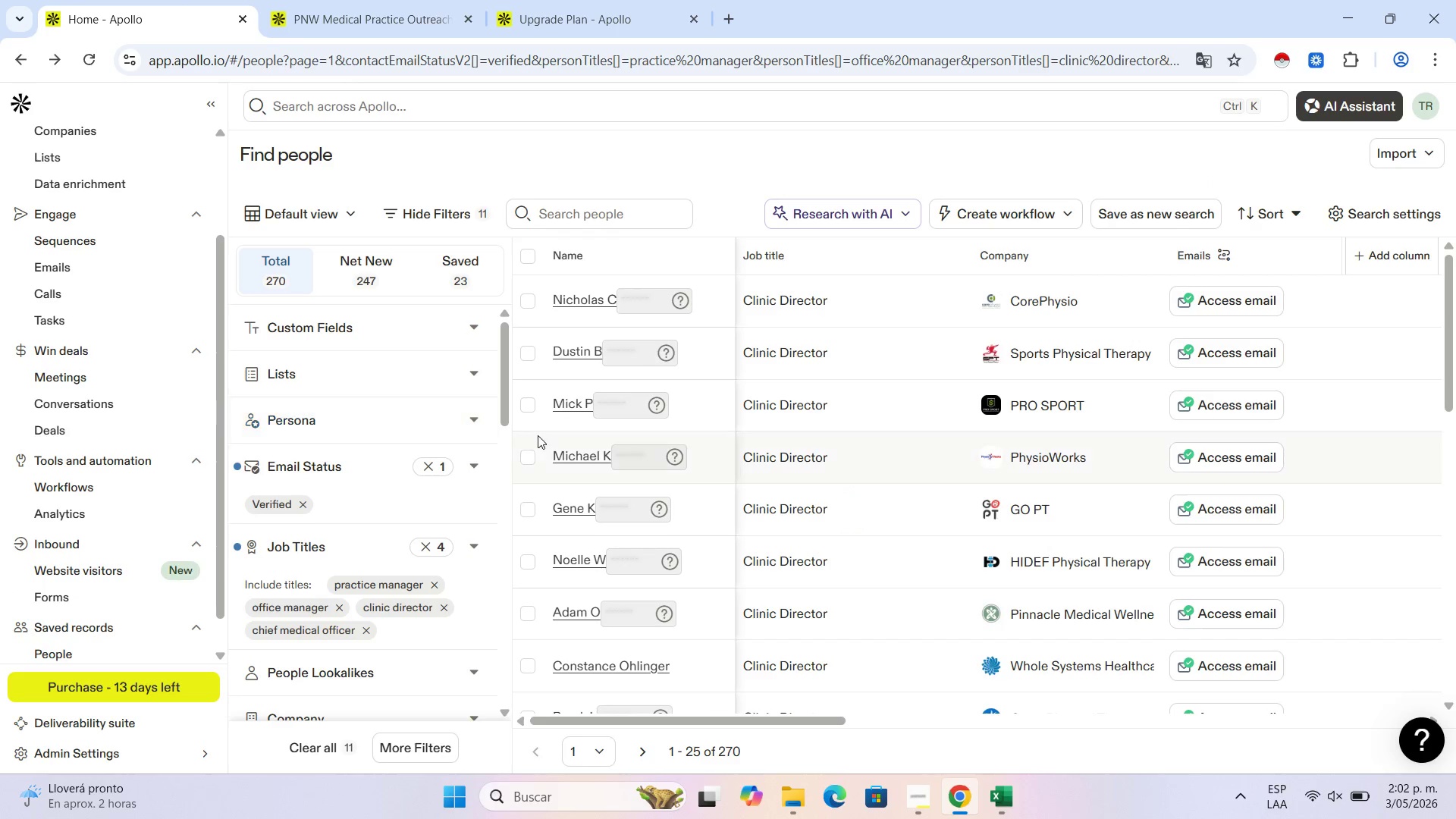 
scroll: coordinate [599, 548], scroll_direction: down, amount: 22.0
 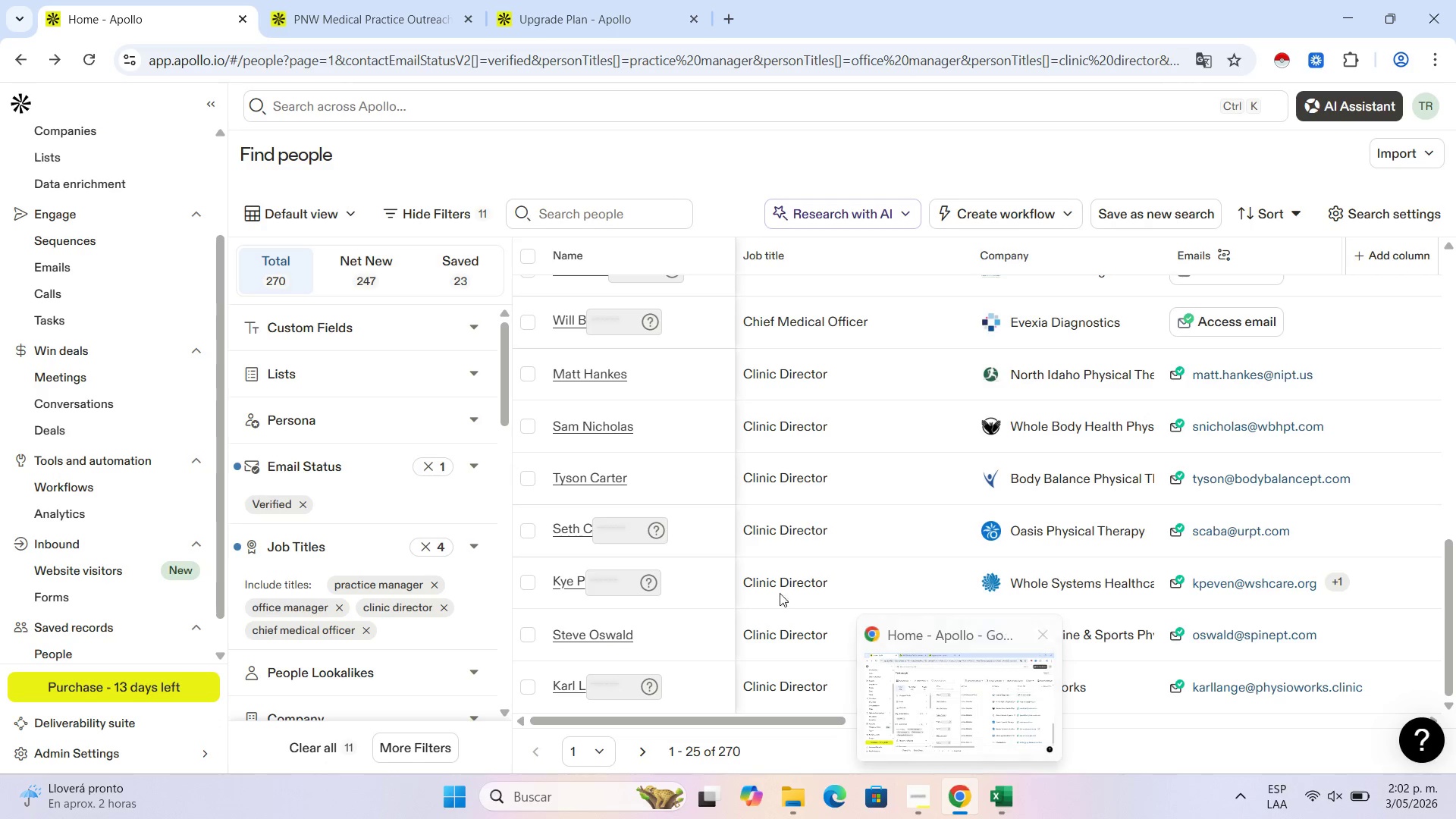 
scroll: coordinate [633, 492], scroll_direction: up, amount: 10.0
 